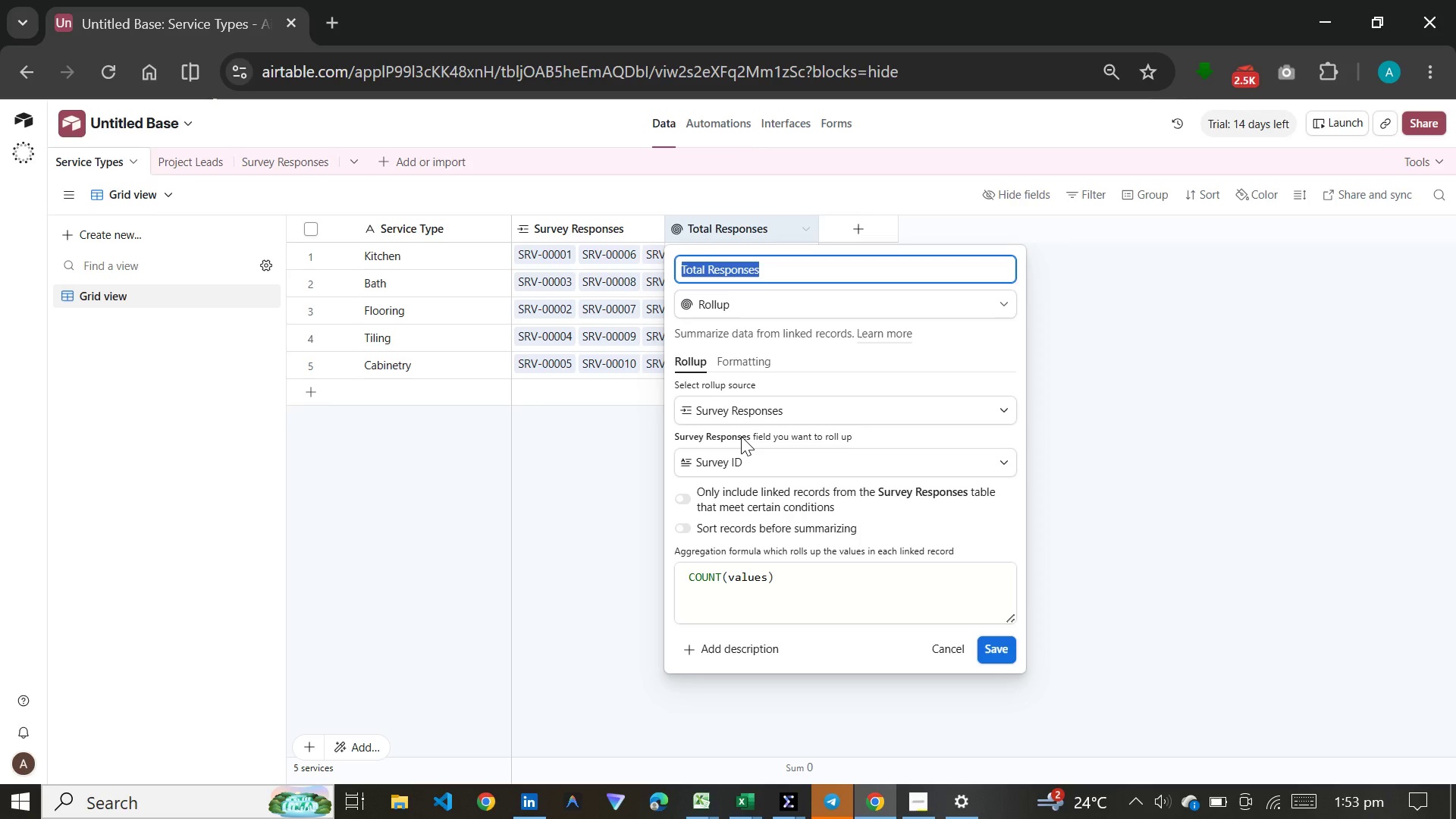 
wait(19.52)
 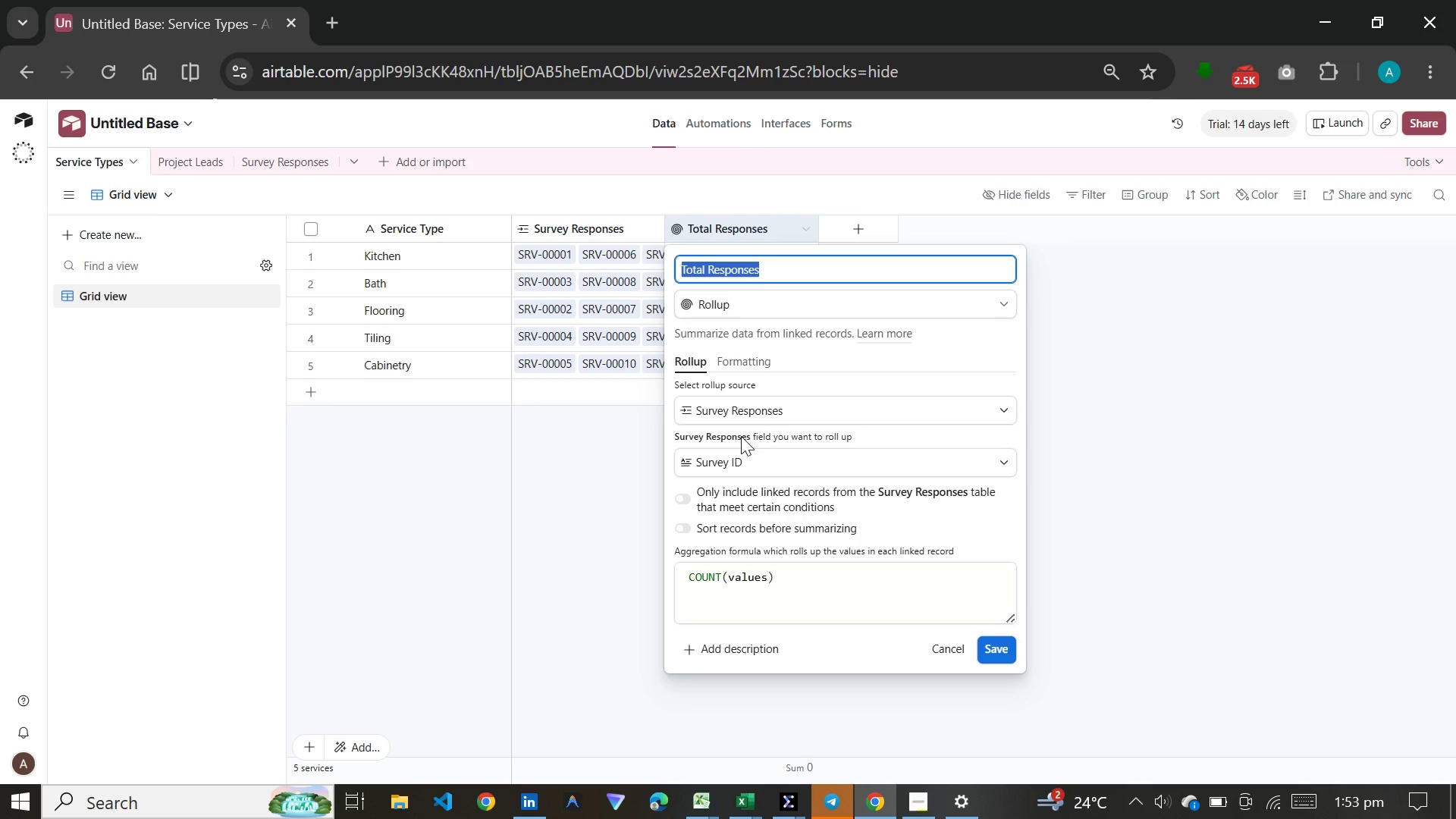 
left_click([752, 455])
 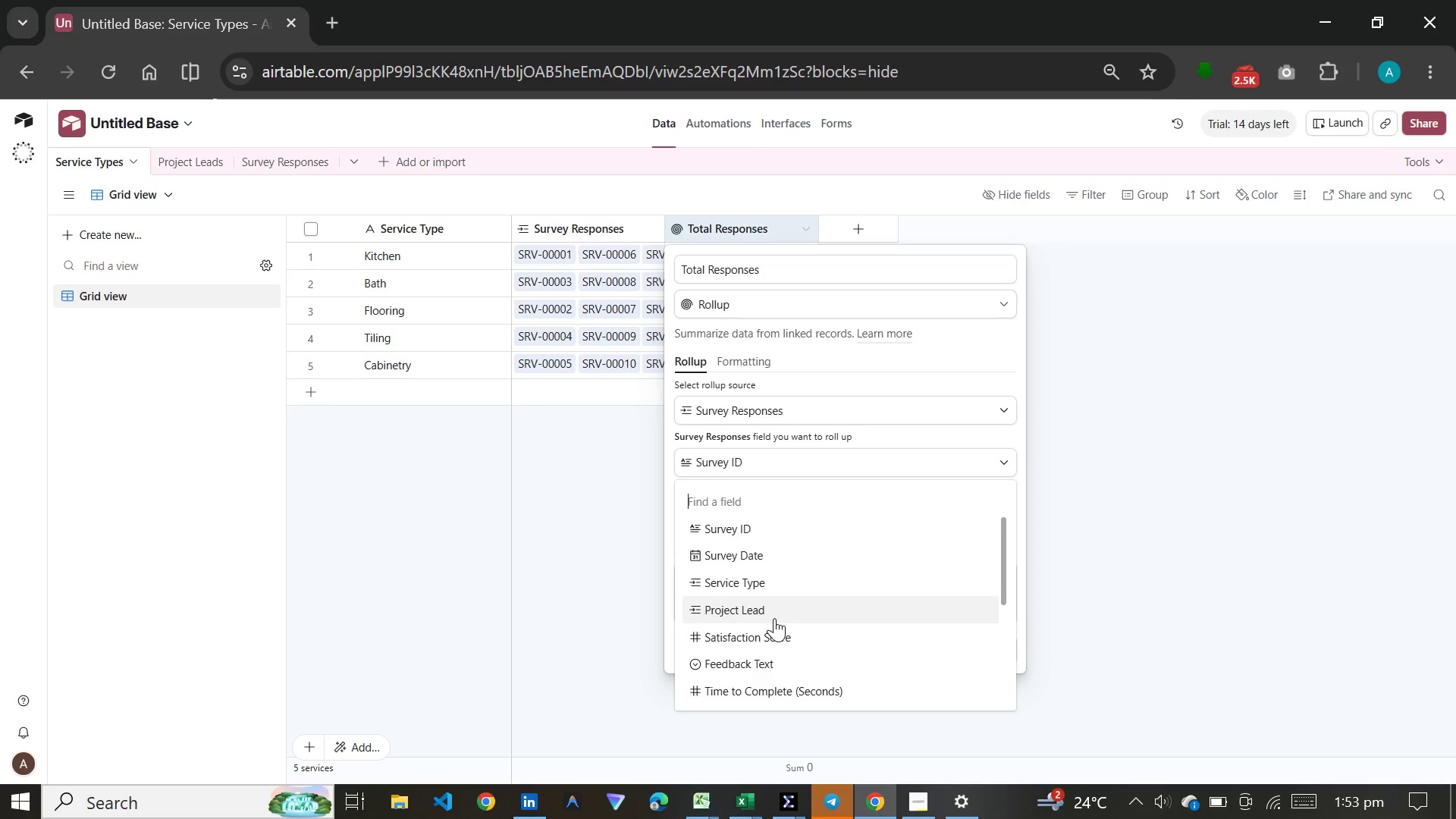 
left_click([770, 662])
 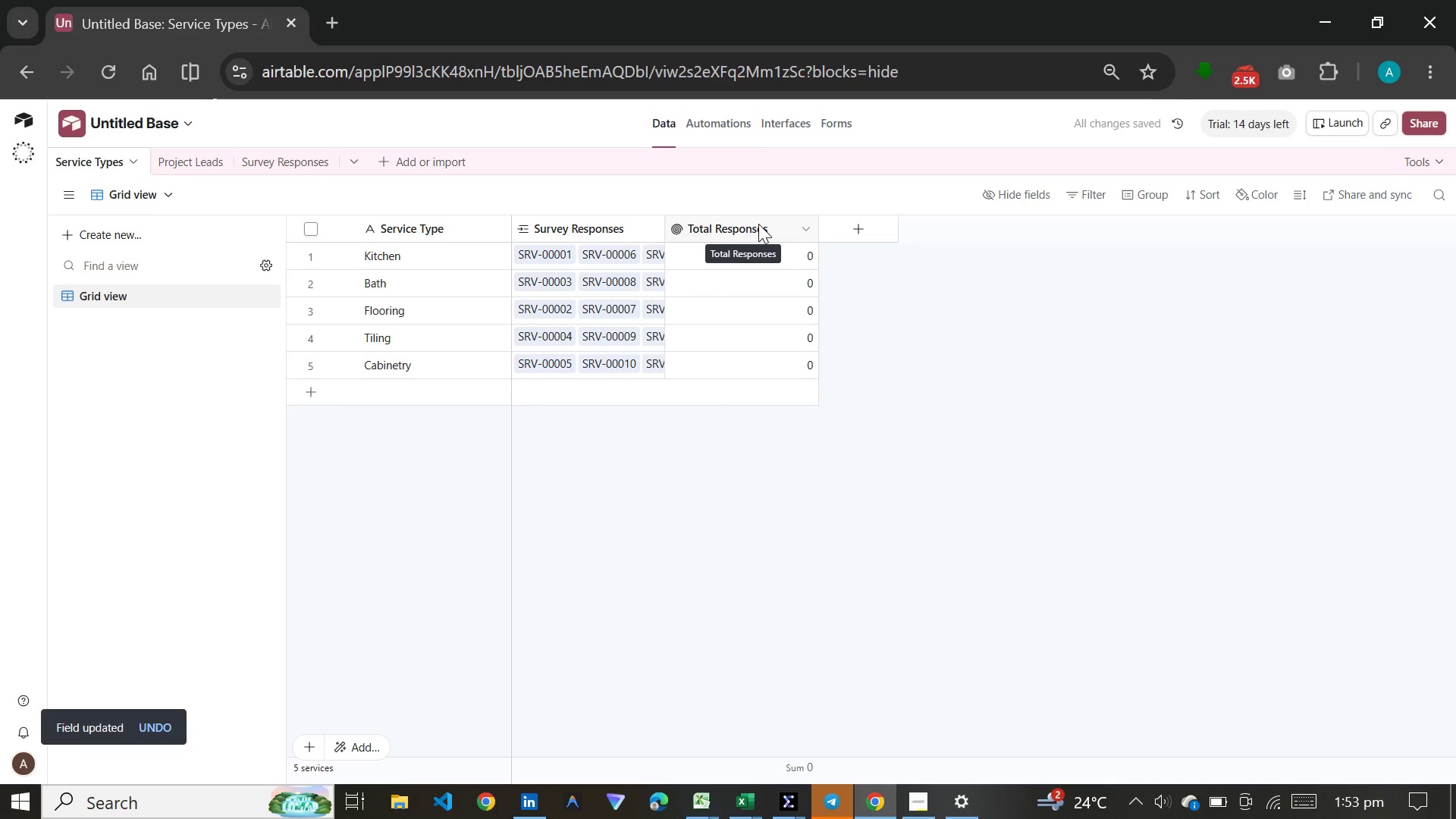 
wait(11.75)
 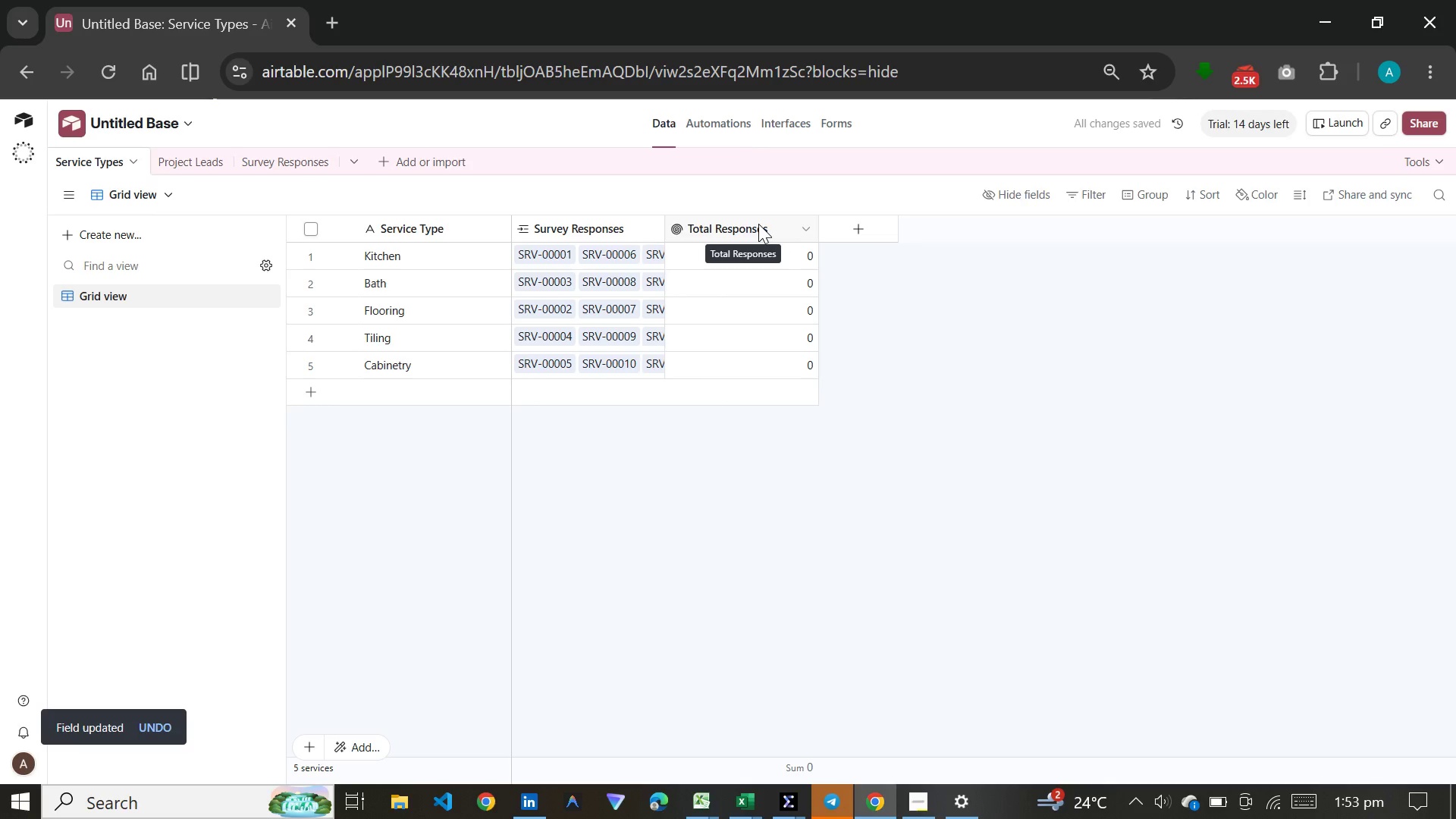 
double_click([758, 224])
 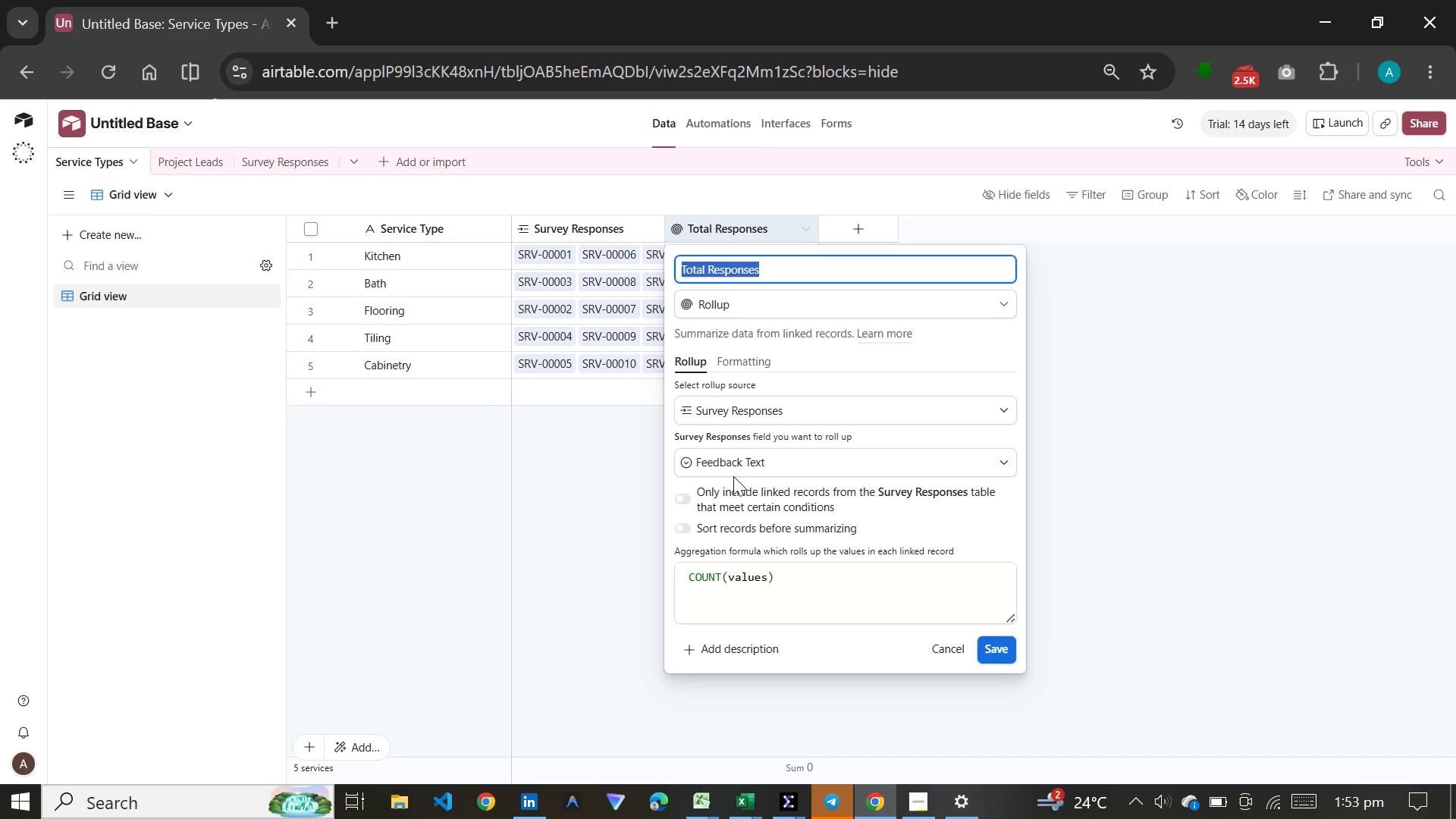 
left_click([733, 460])
 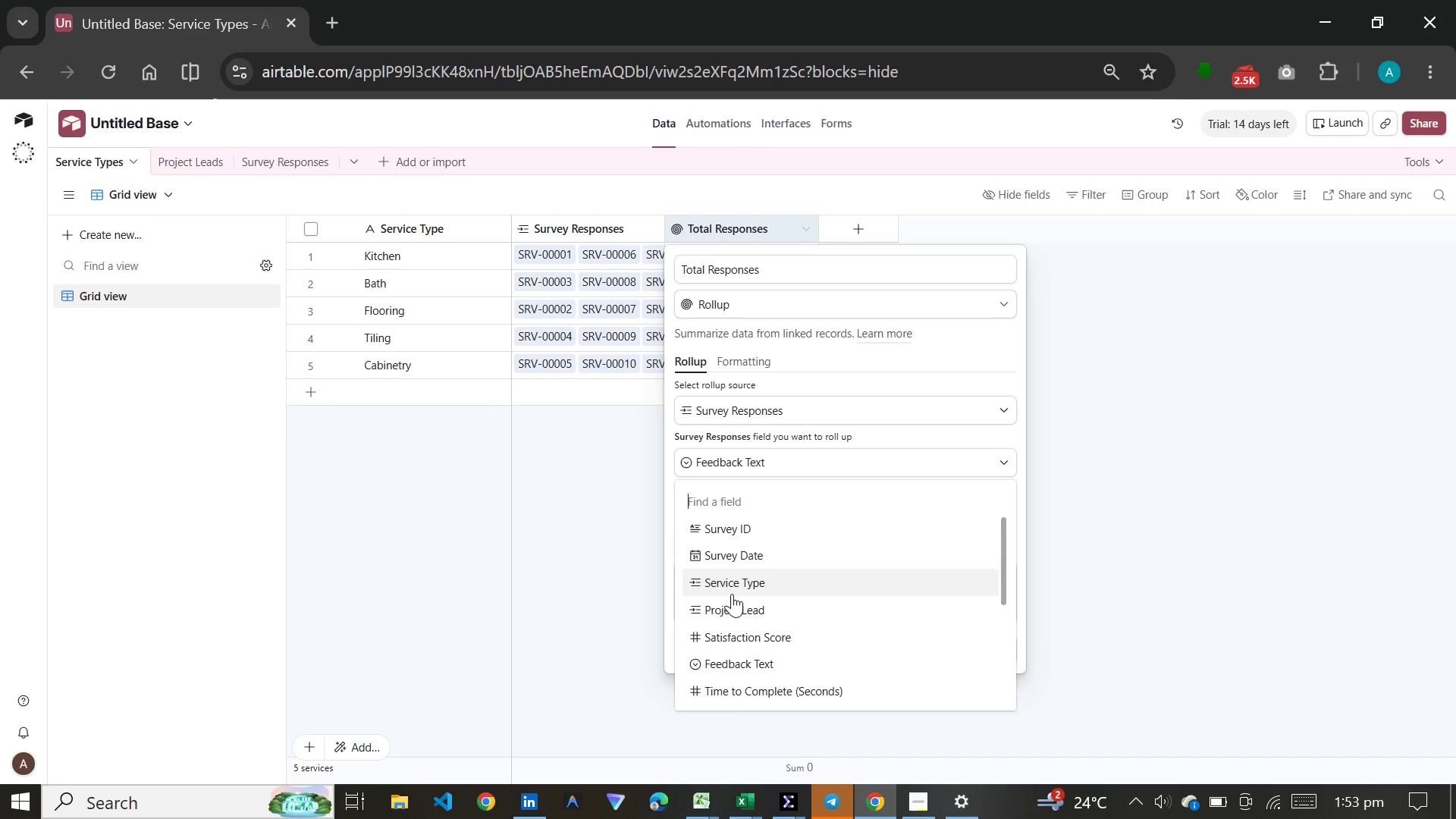 
scroll: coordinate [732, 594], scroll_direction: down, amount: 3.0
 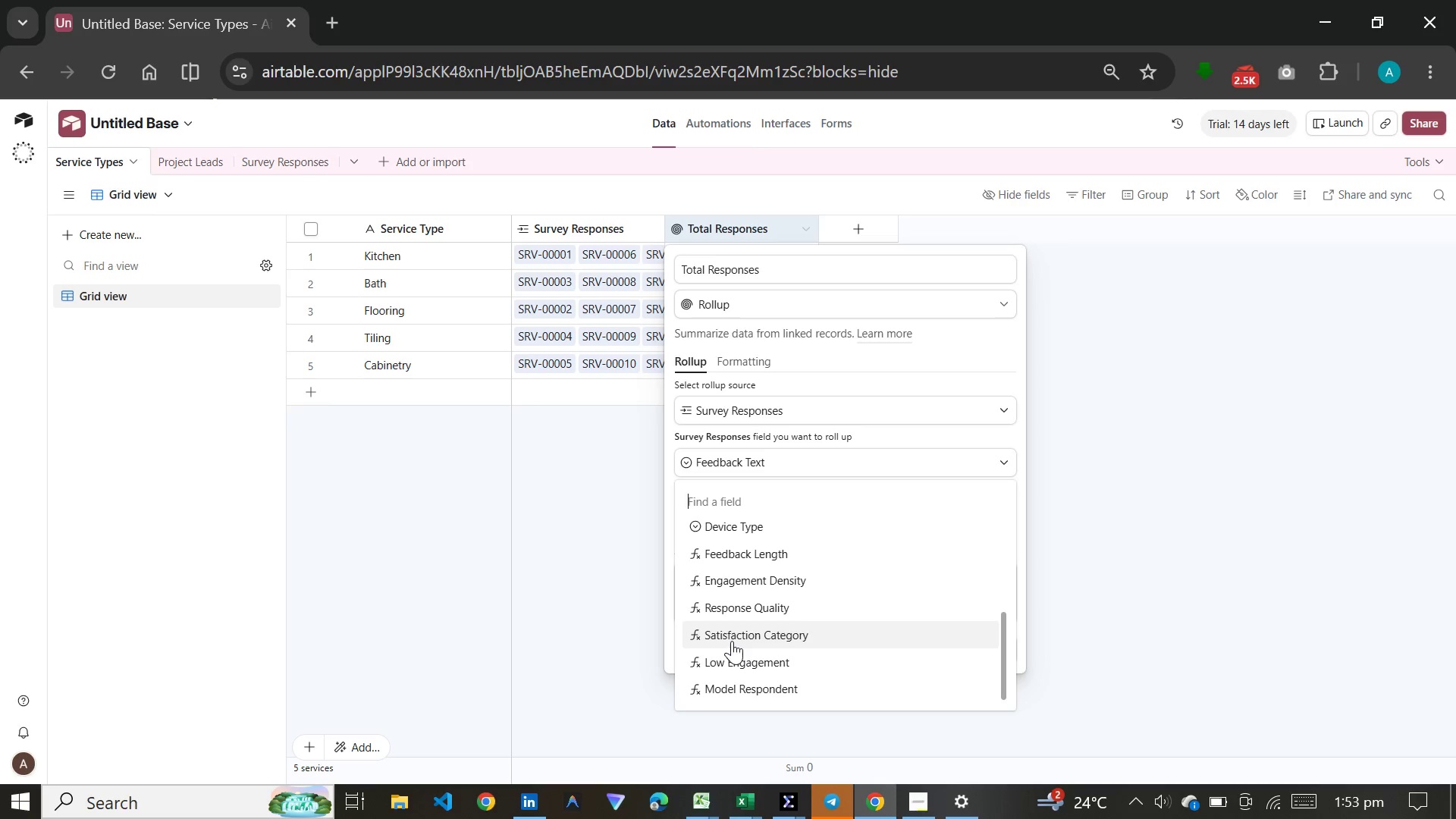 
scroll: coordinate [742, 581], scroll_direction: up, amount: 6.0
 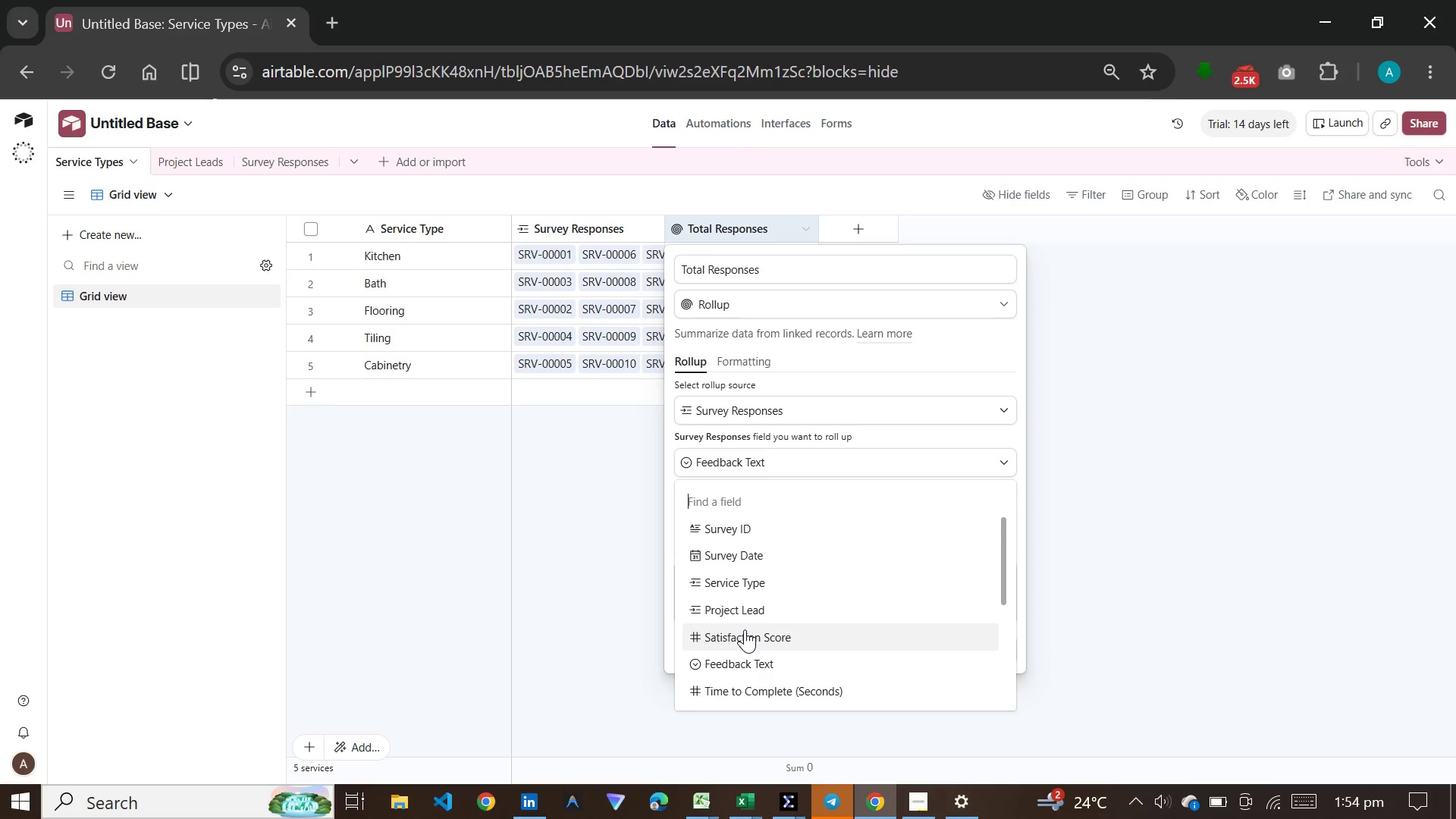 
left_click([745, 629])
 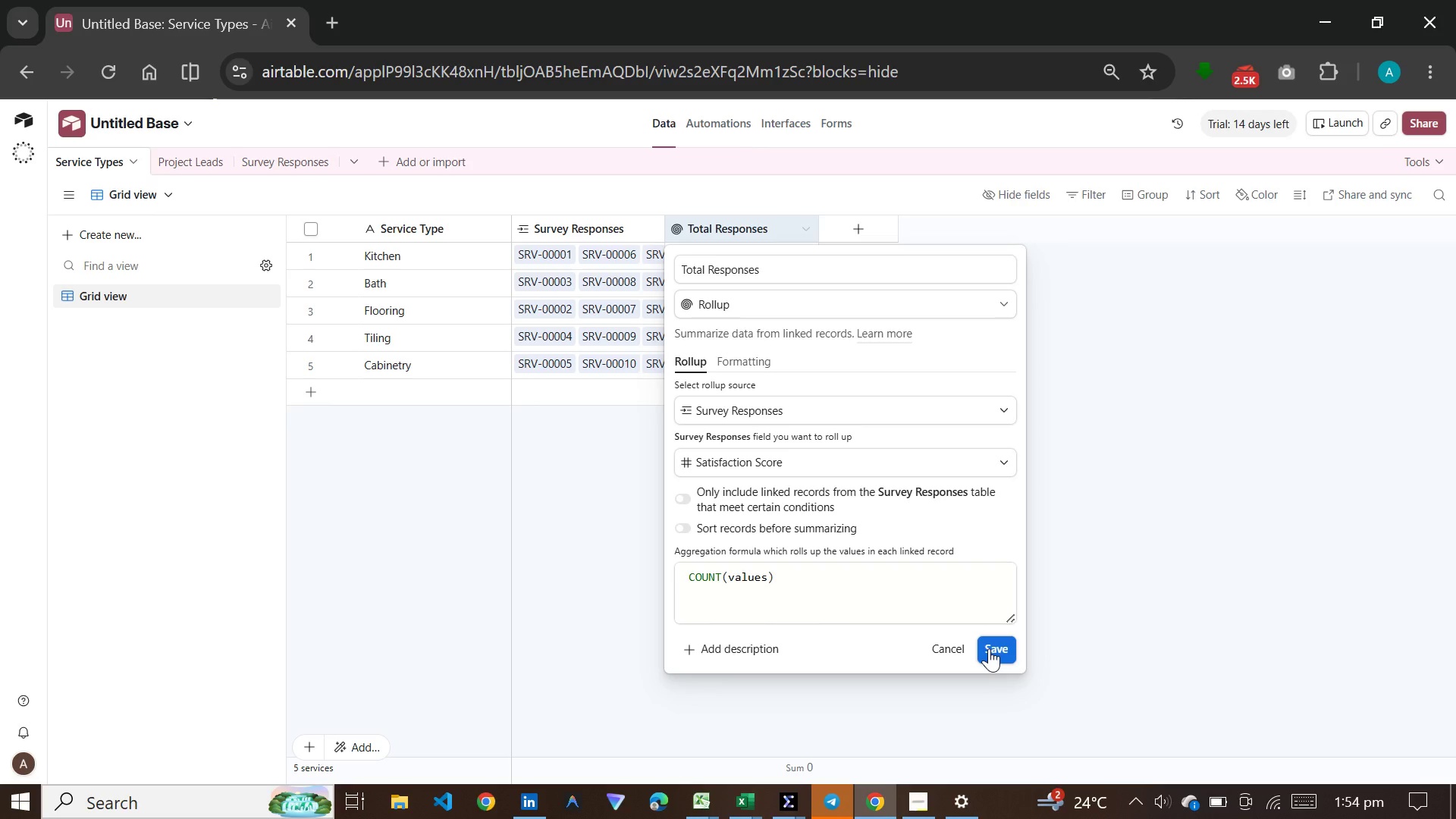 
left_click([989, 648])
 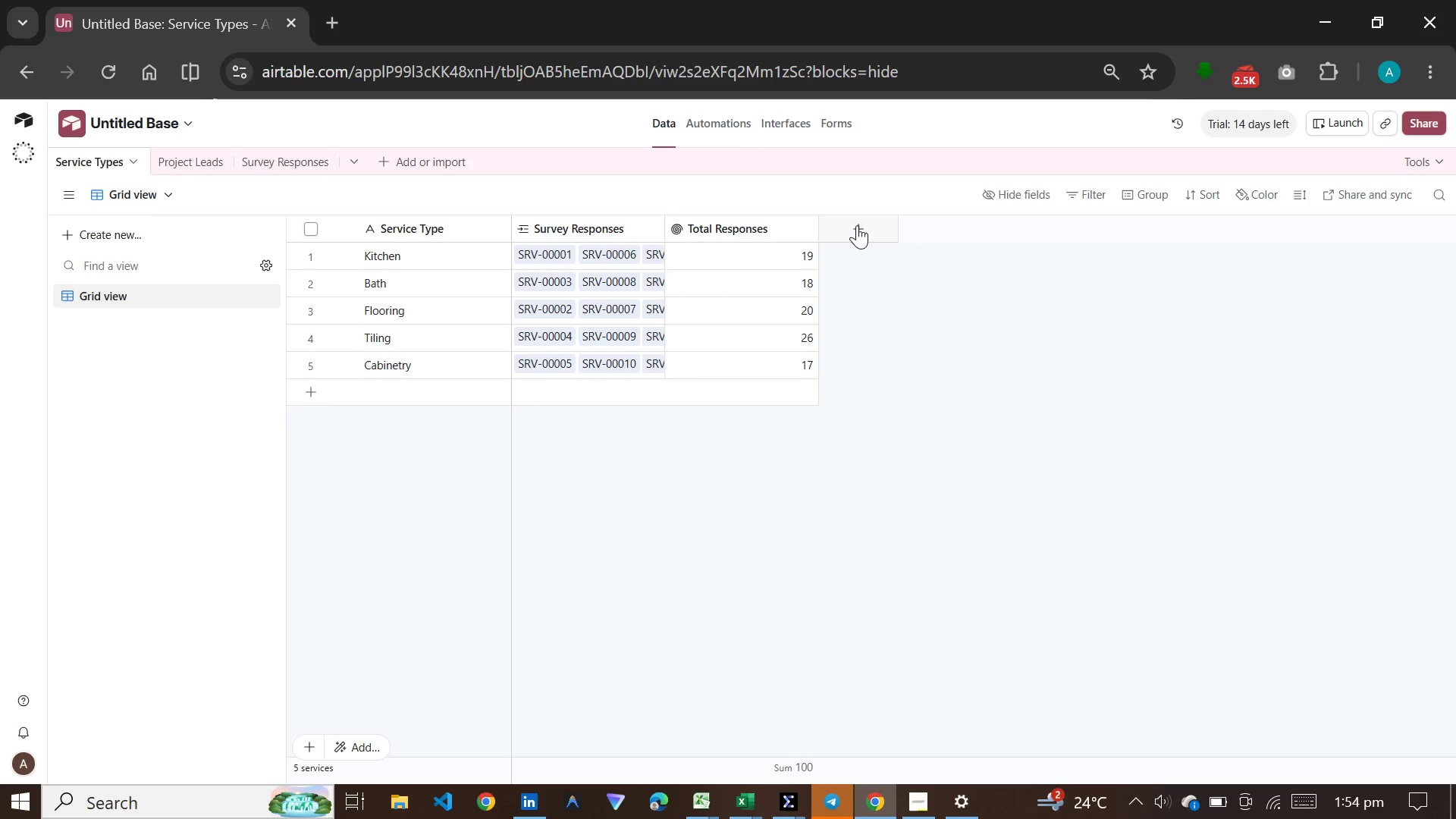 
wait(38.62)
 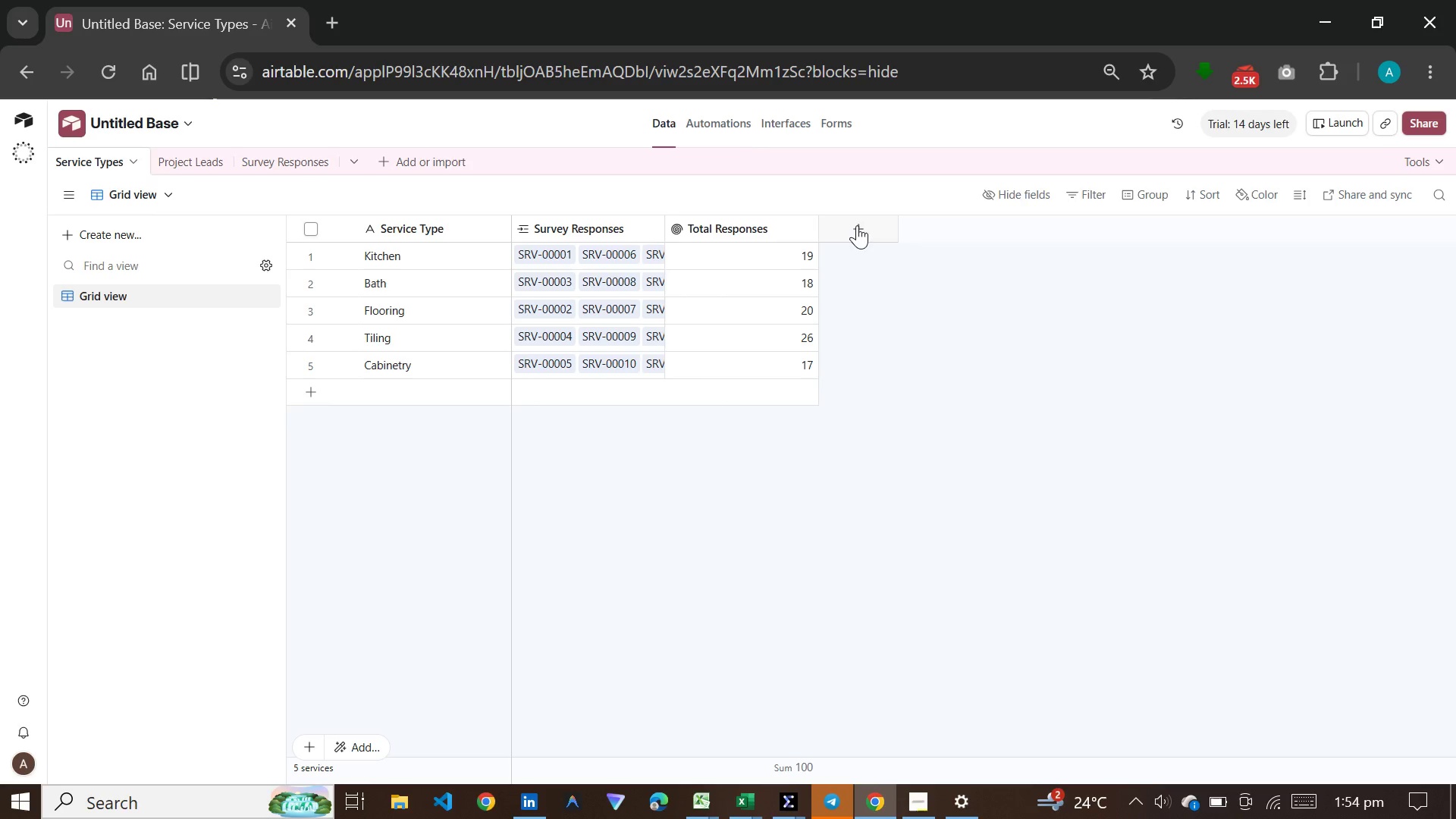 
left_click([647, 248])
 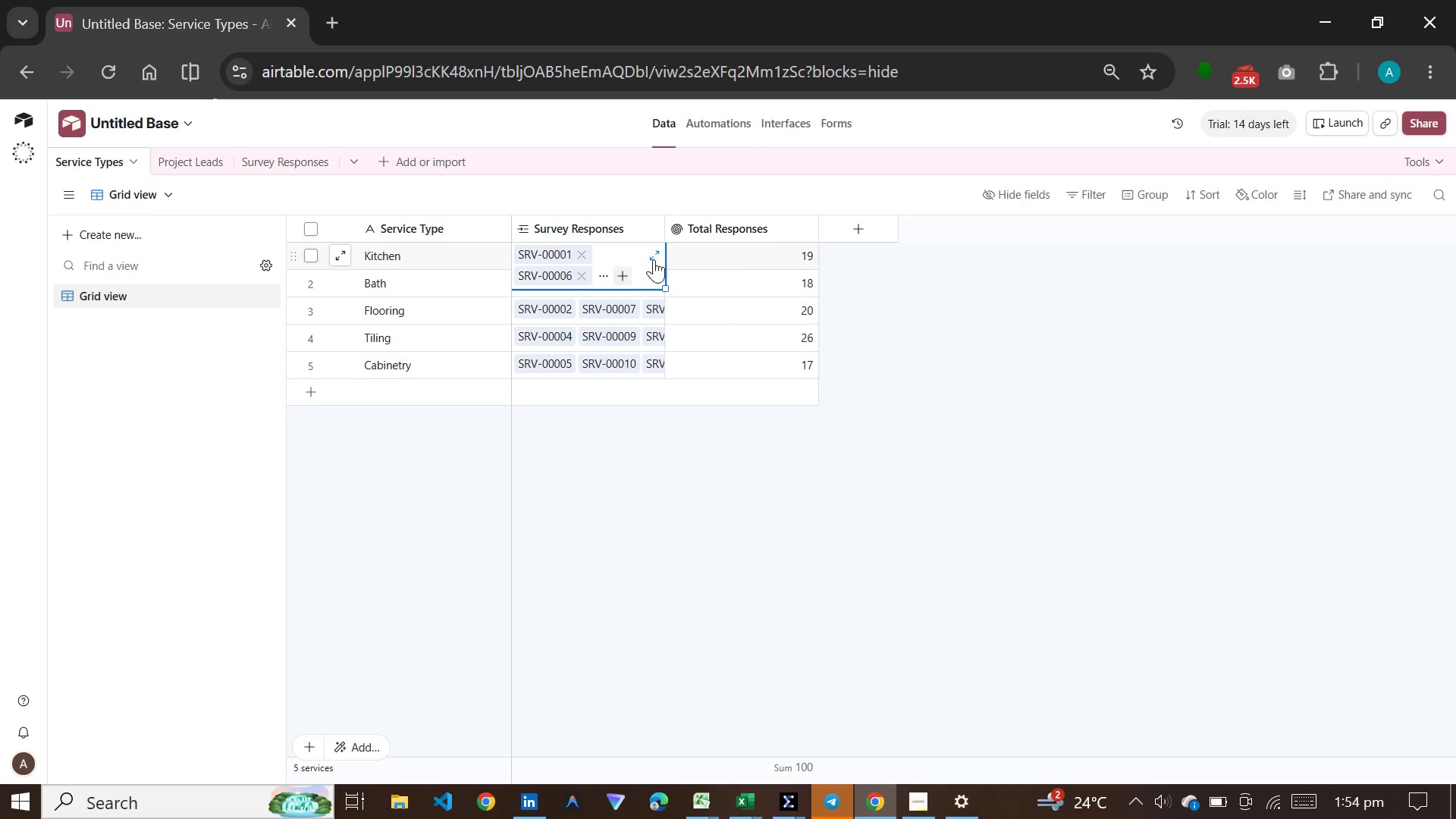 
left_click([657, 262])
 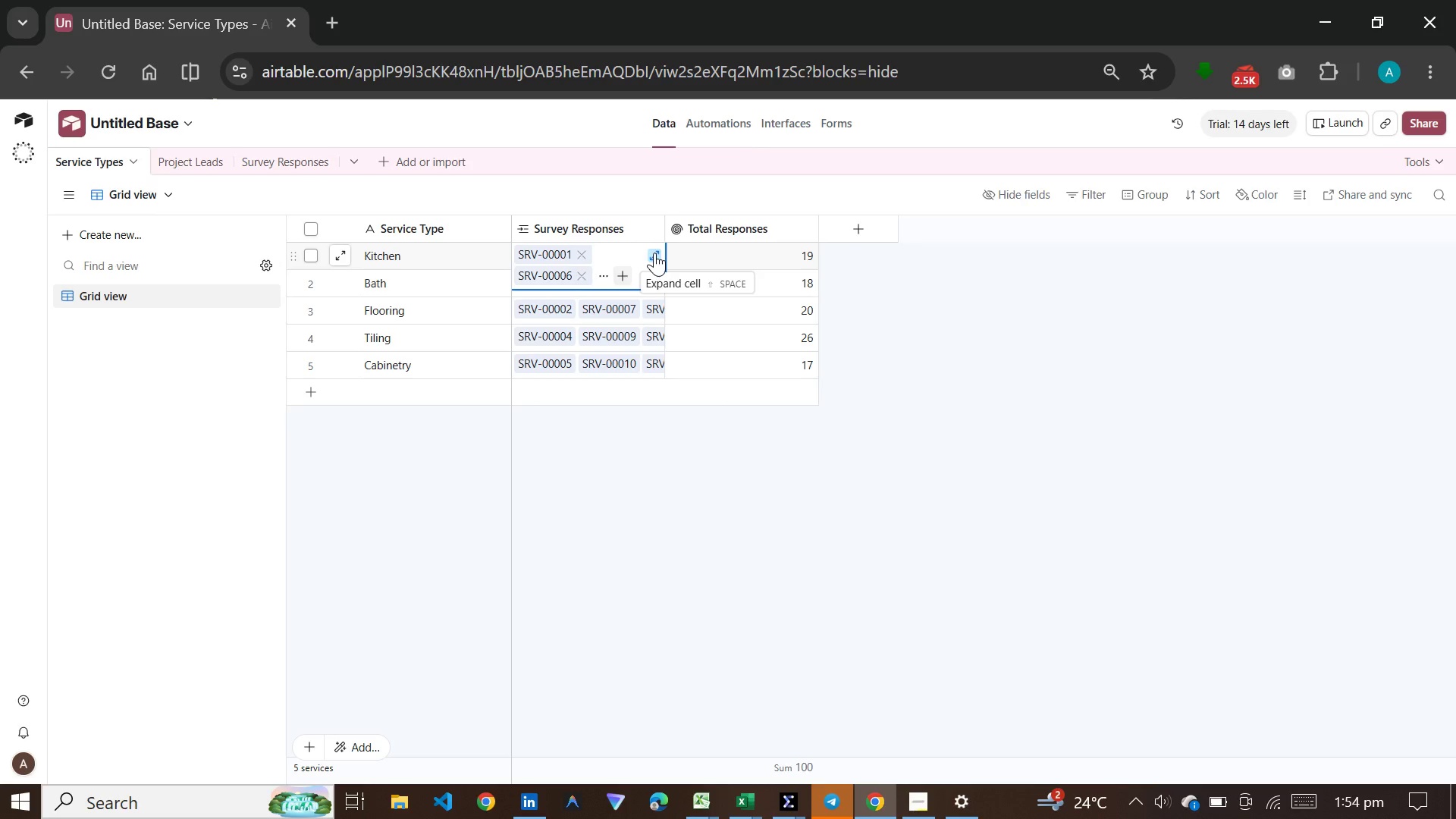 
left_click([654, 253])
 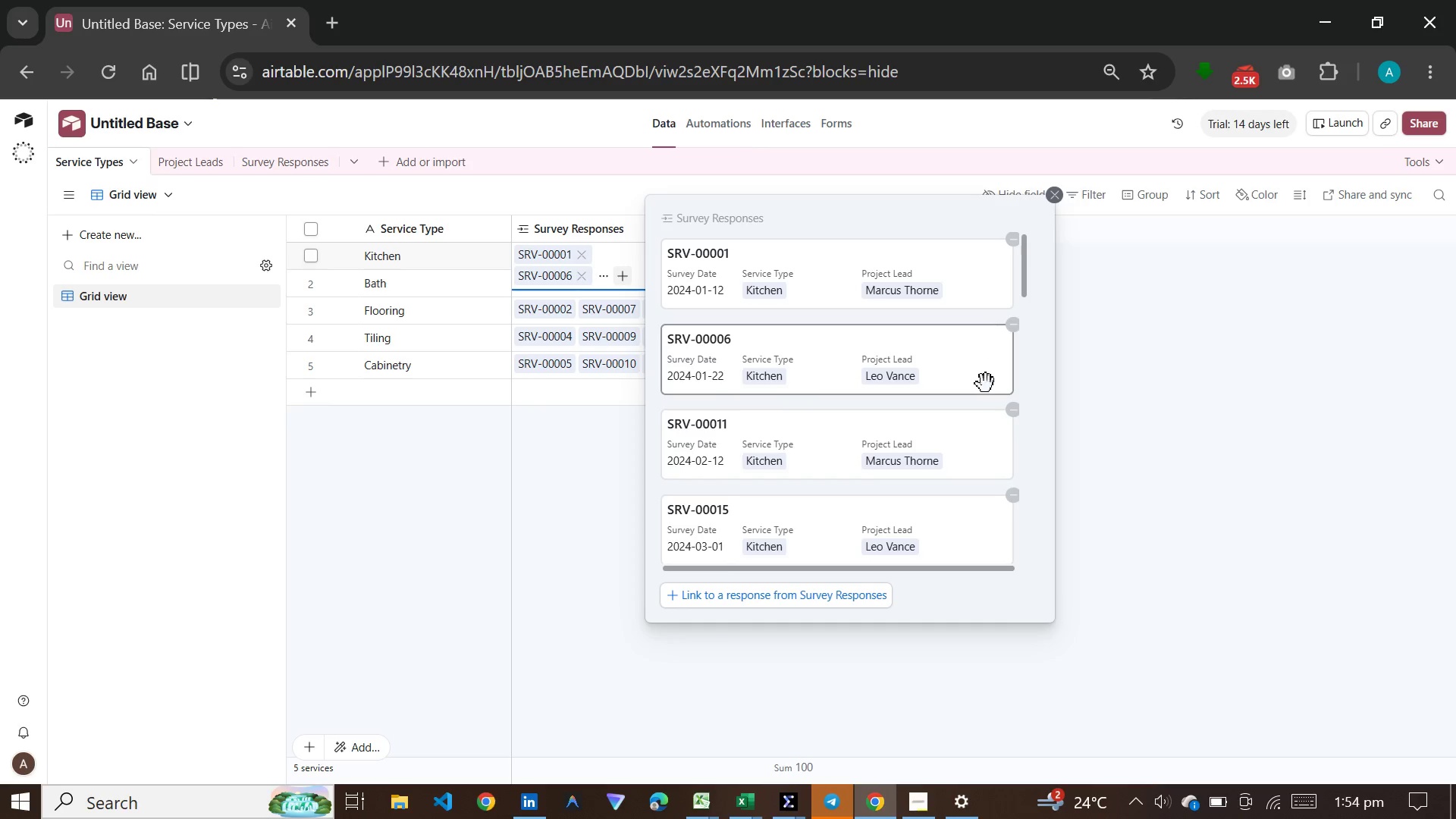 
scroll: coordinate [961, 443], scroll_direction: down, amount: 2.0
 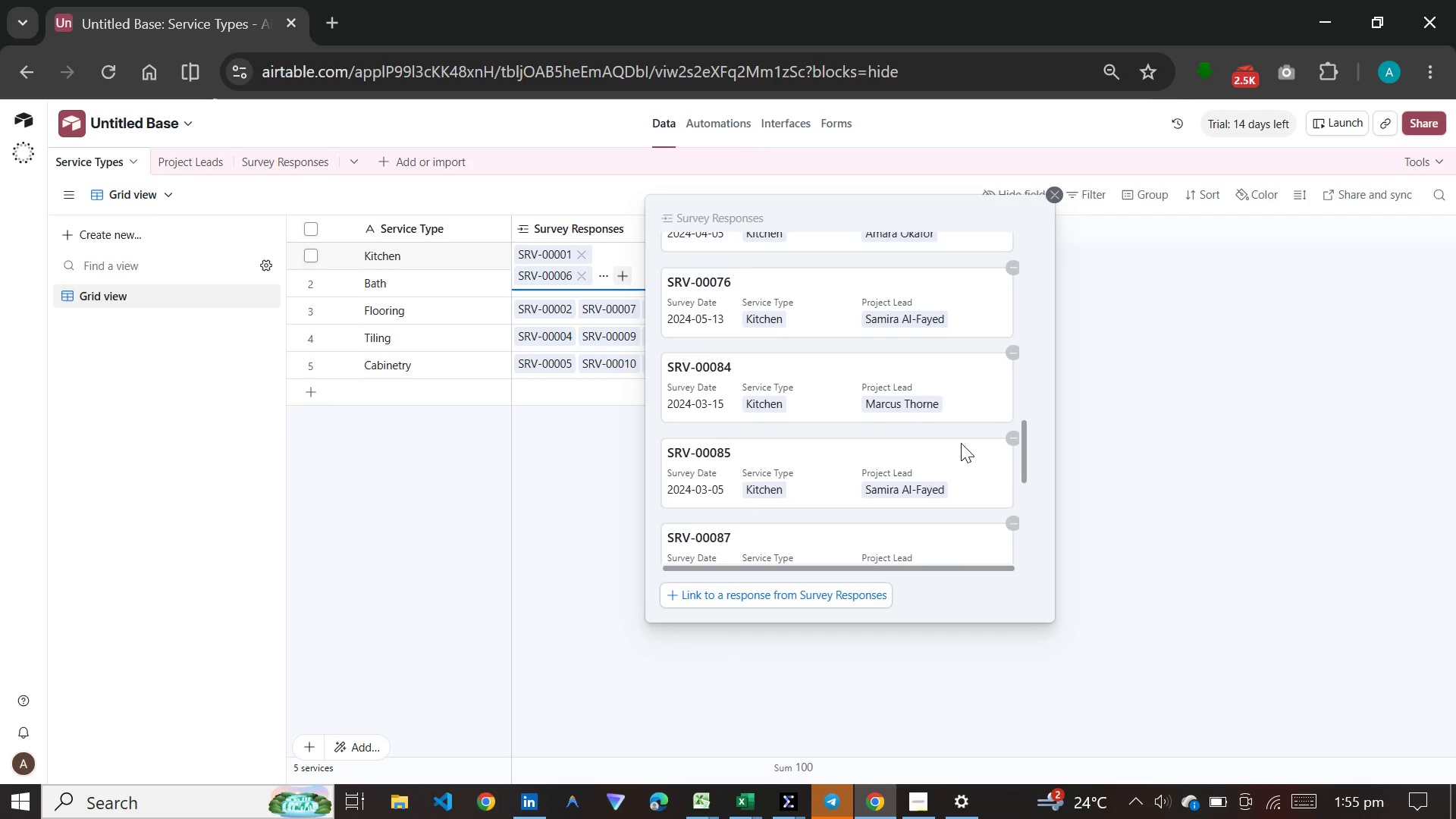 
left_click([1055, 196])
 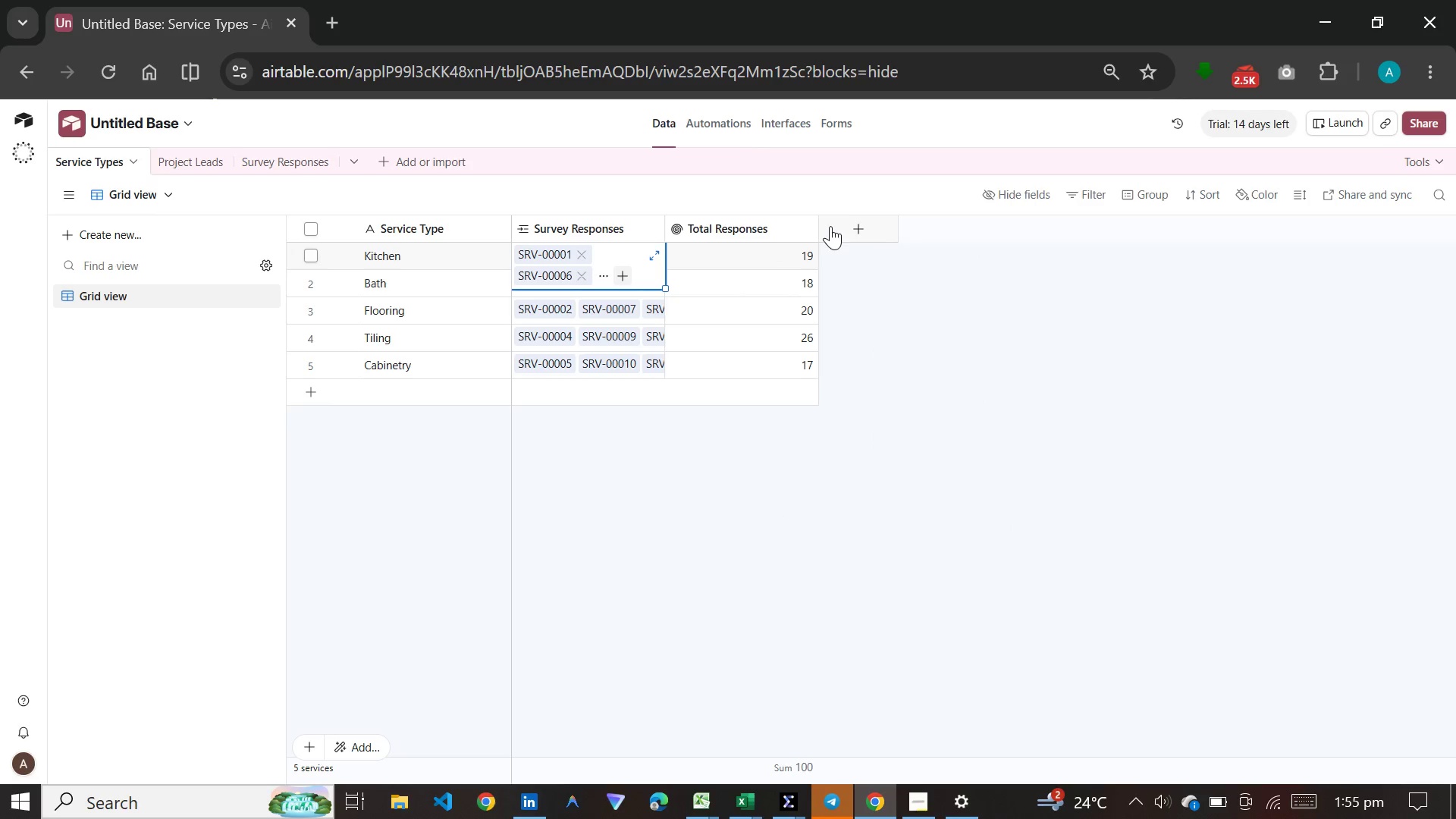 
left_click([833, 226])
 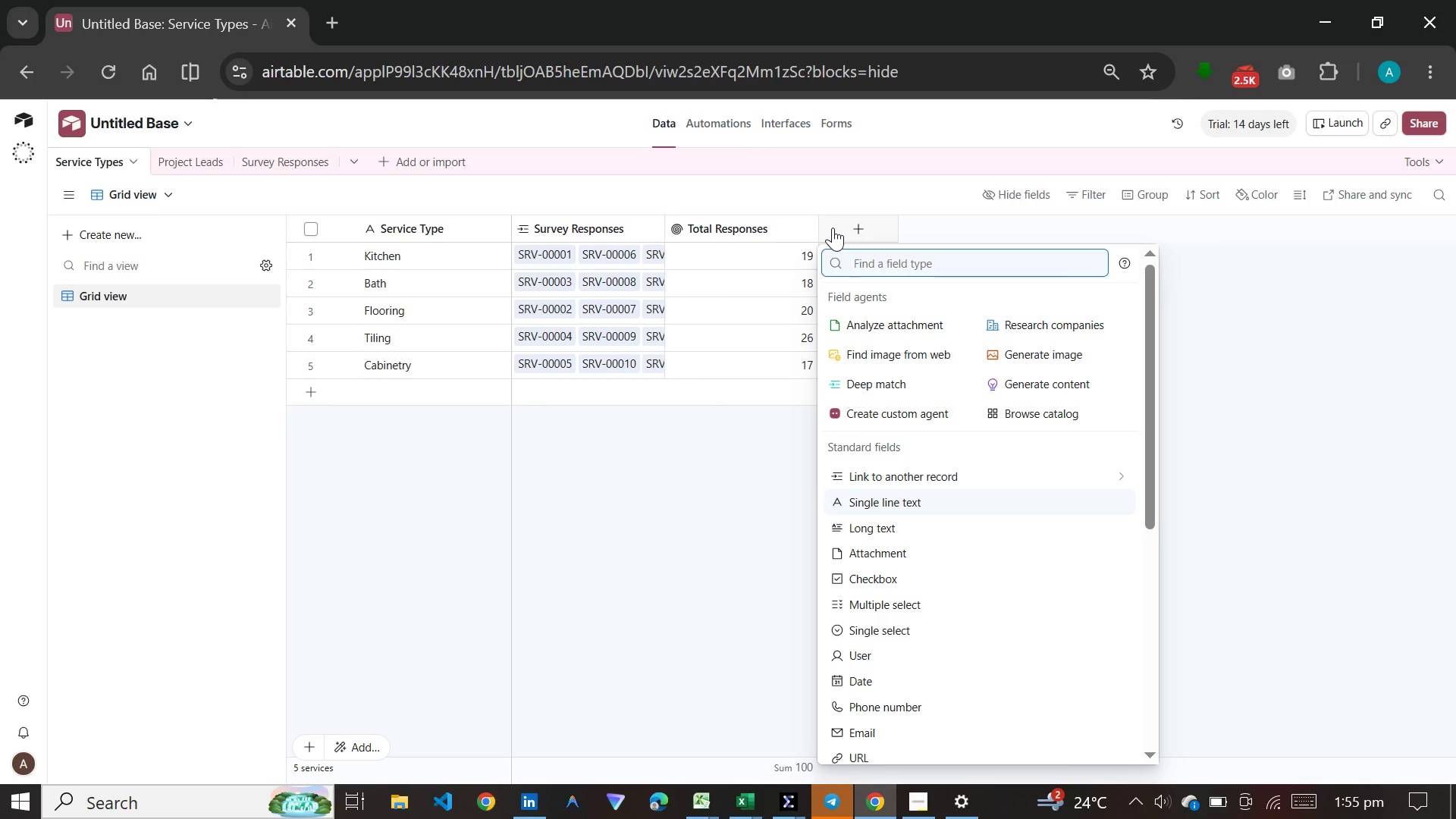 
type(rool)
key(Backspace)
key(Backspace)
type(ll)
 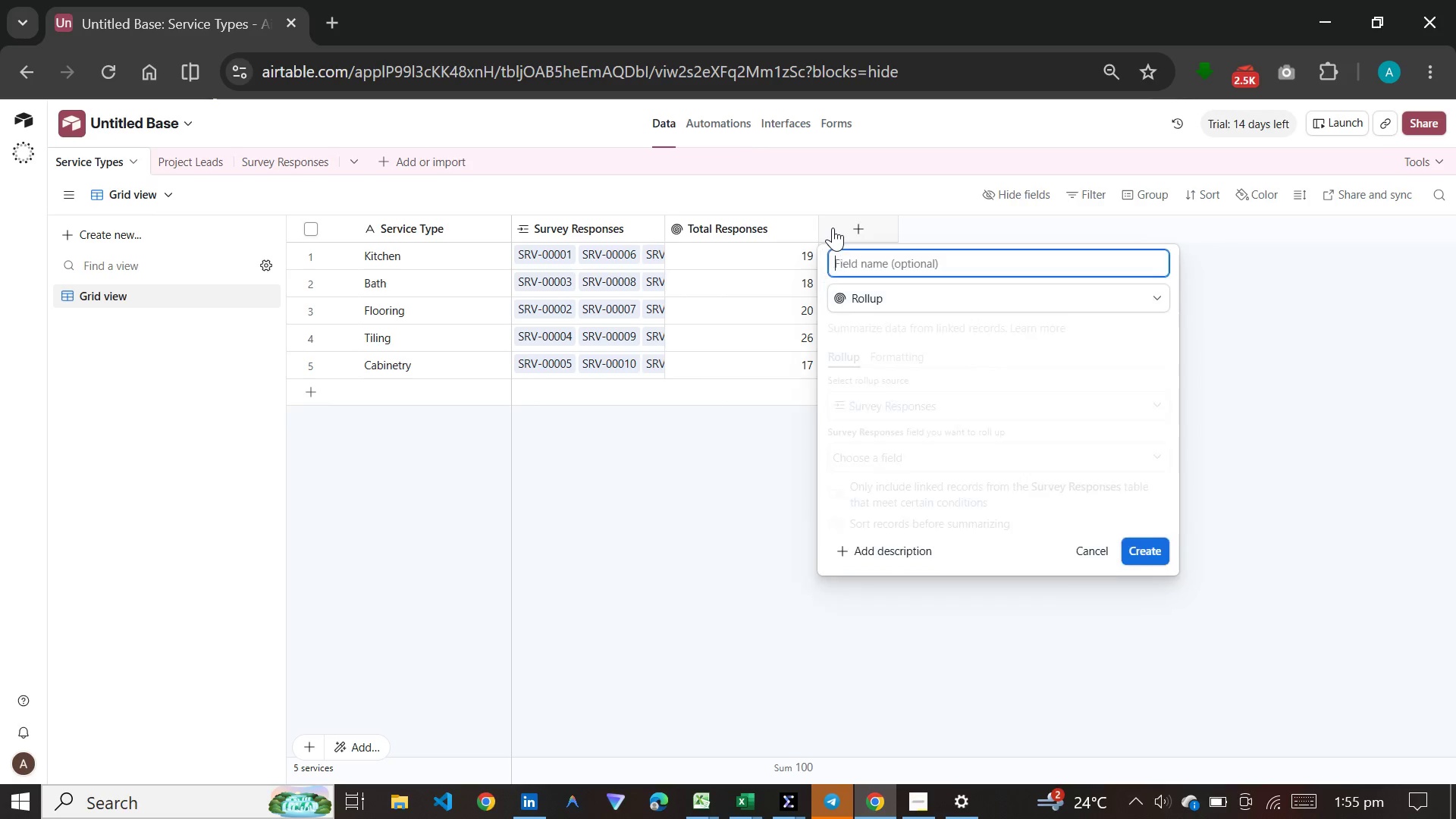 
key(Enter)
 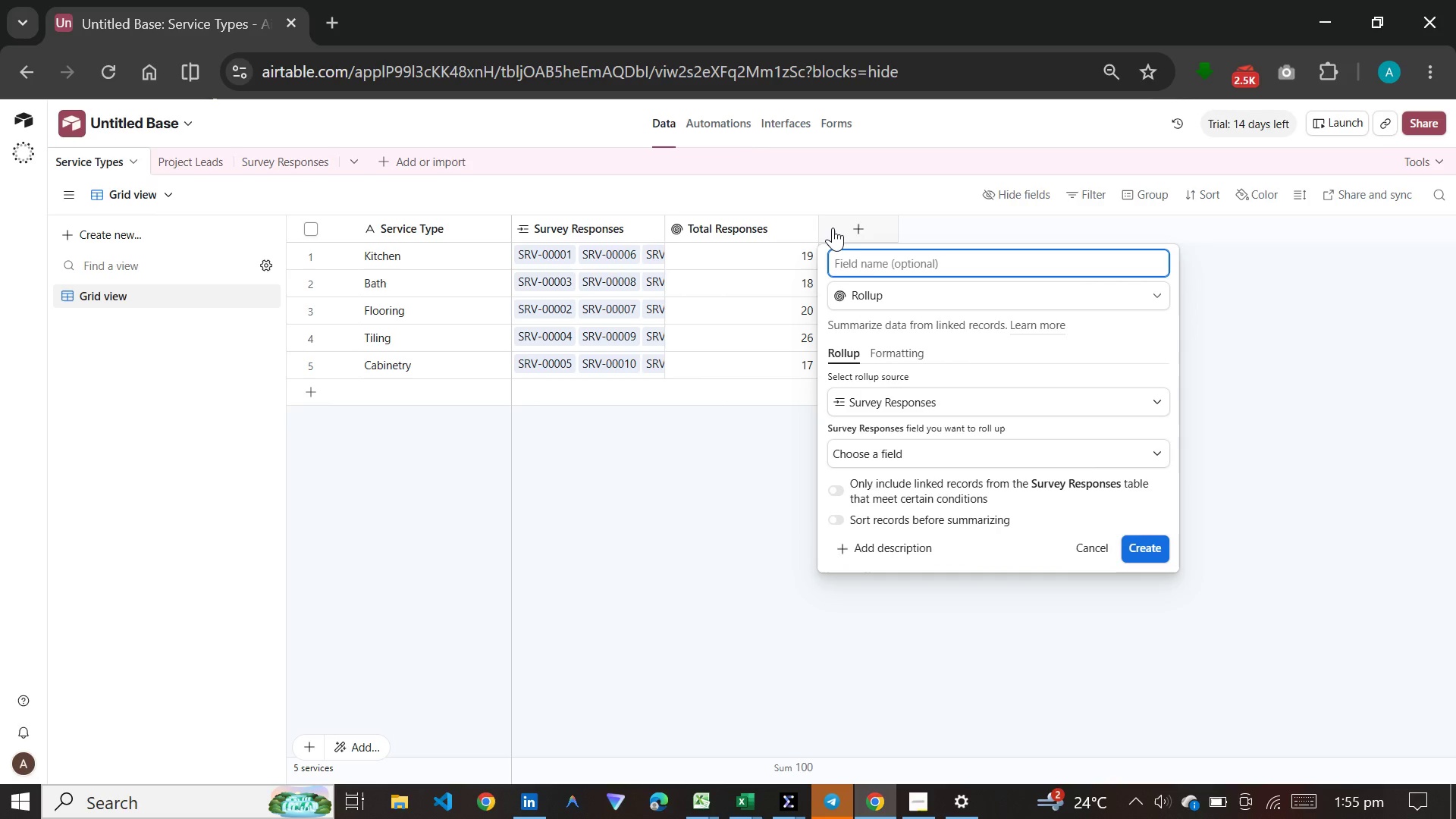 
type(Average Satisfaction)
 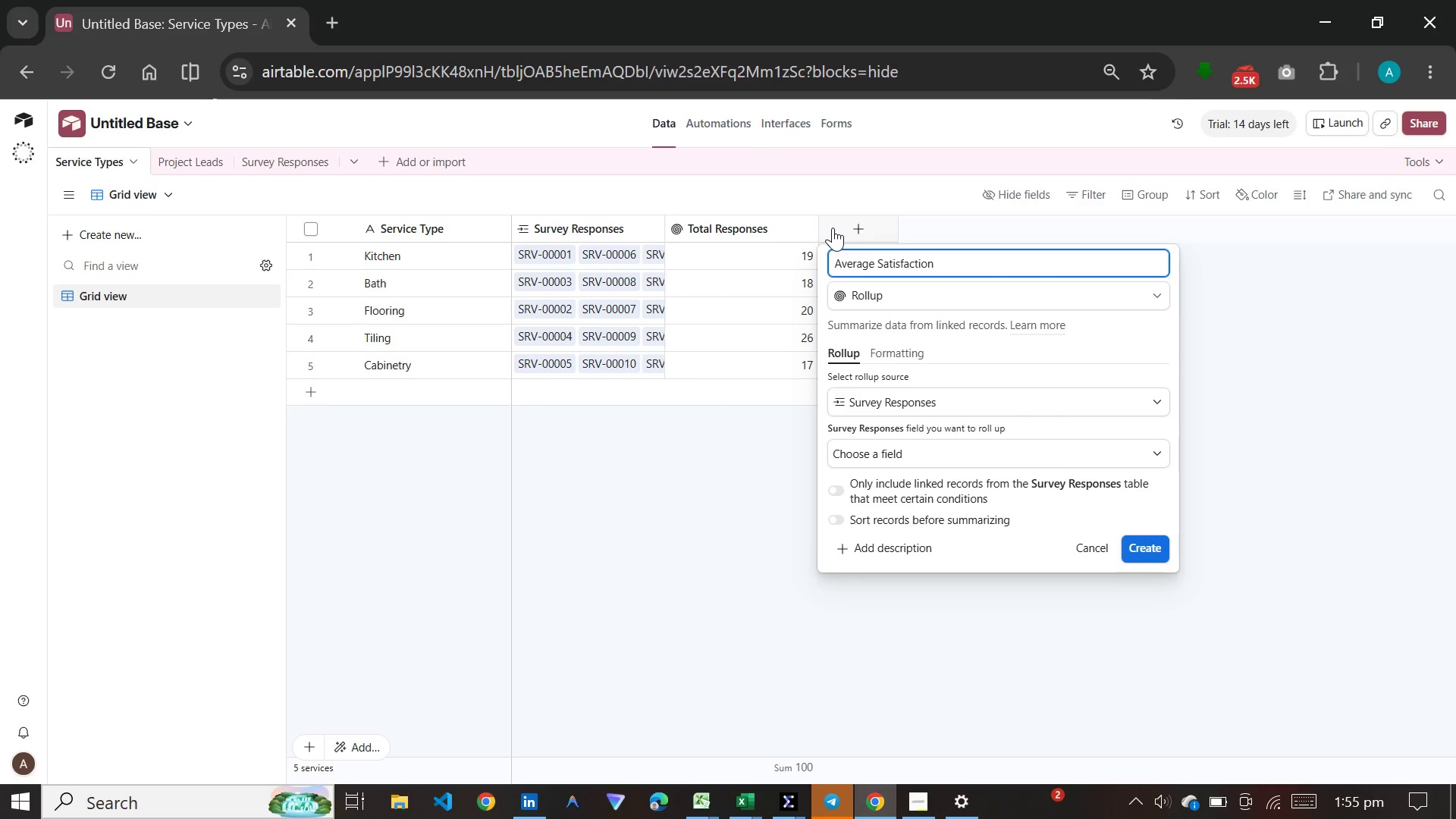 
wait(13.83)
 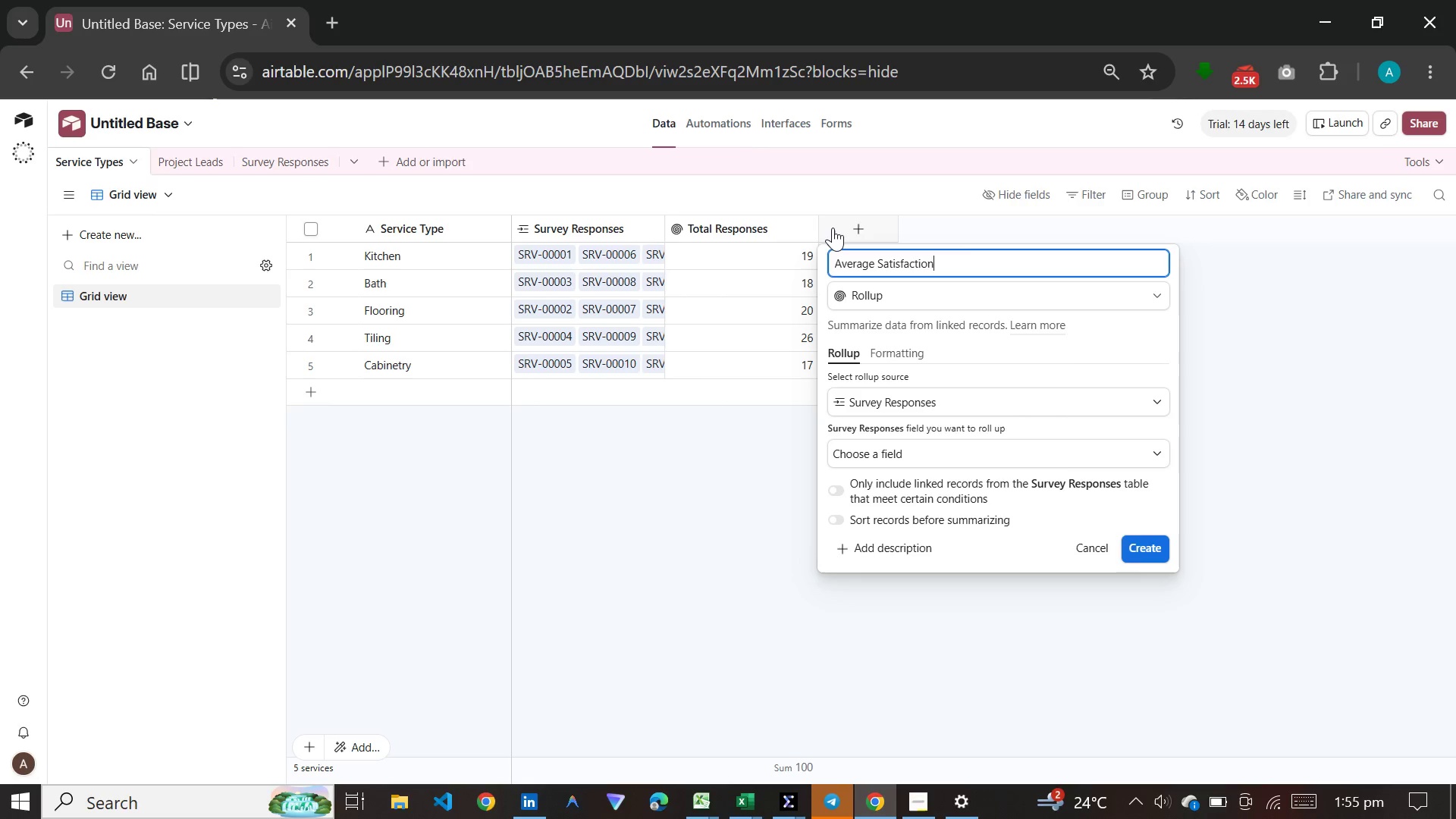 
left_click([912, 450])
 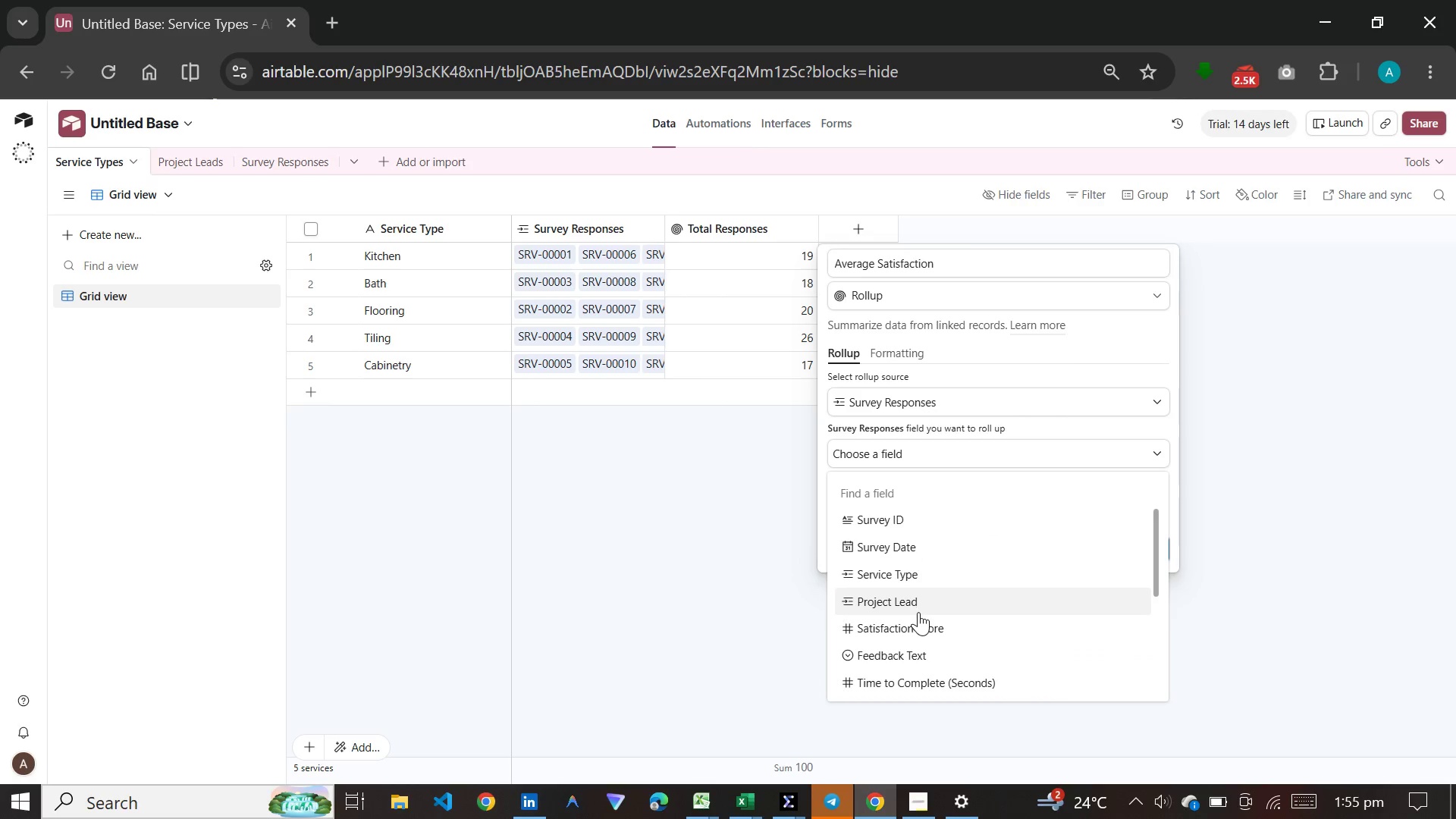 
left_click([918, 623])
 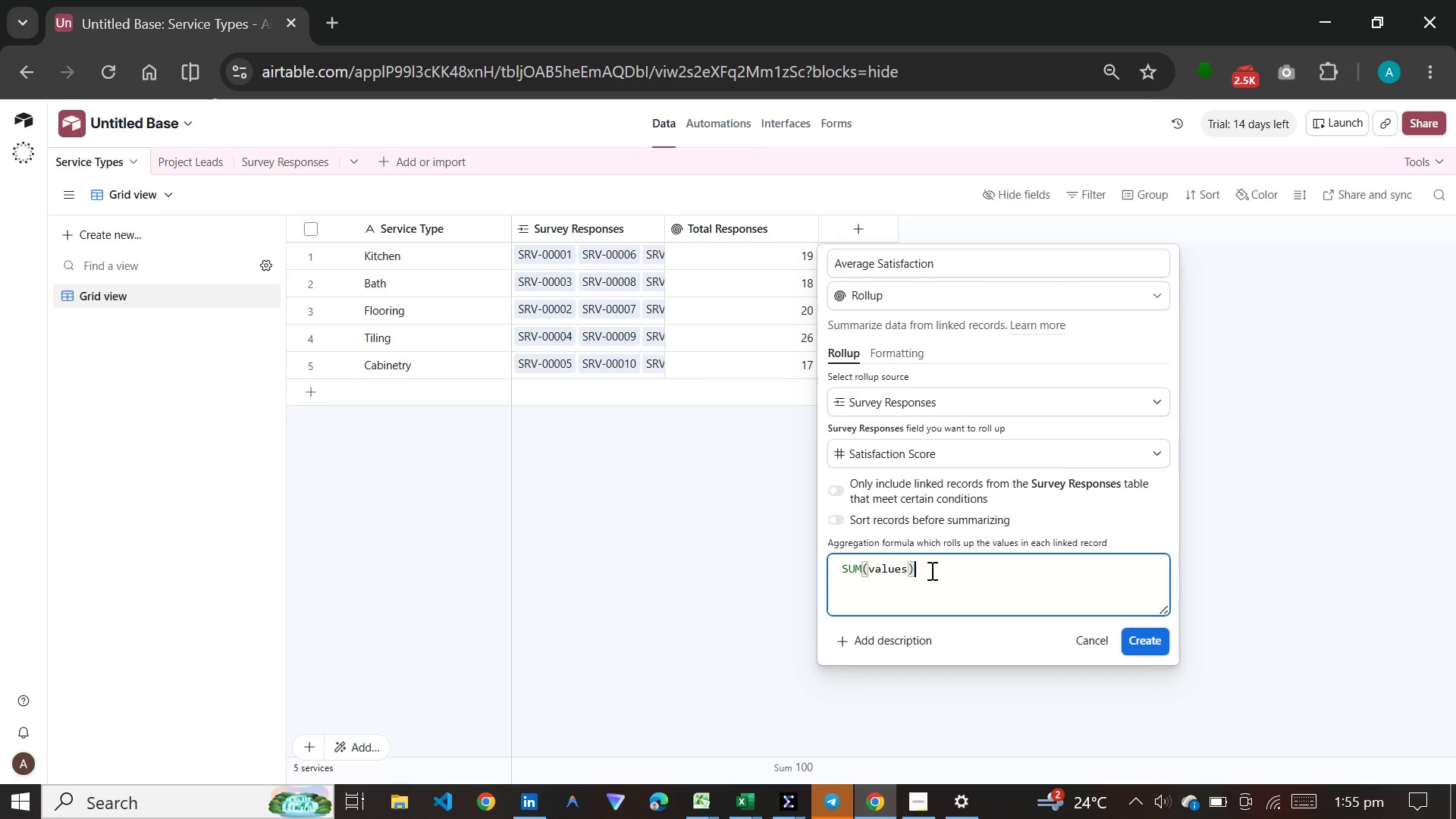 
left_click([930, 570])
 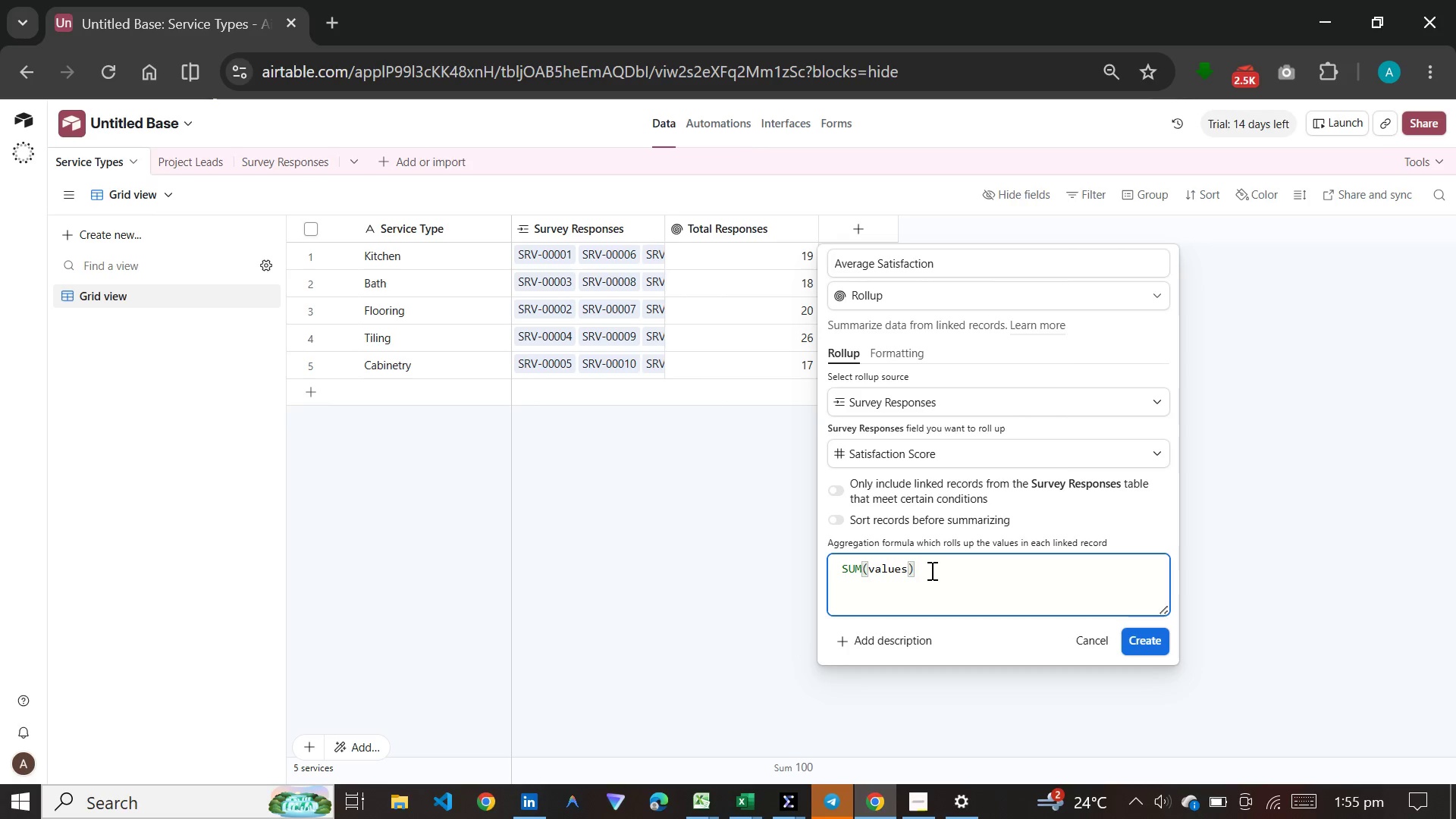 
left_click_drag(start_coordinate=[930, 570], to_coordinate=[808, 570])
 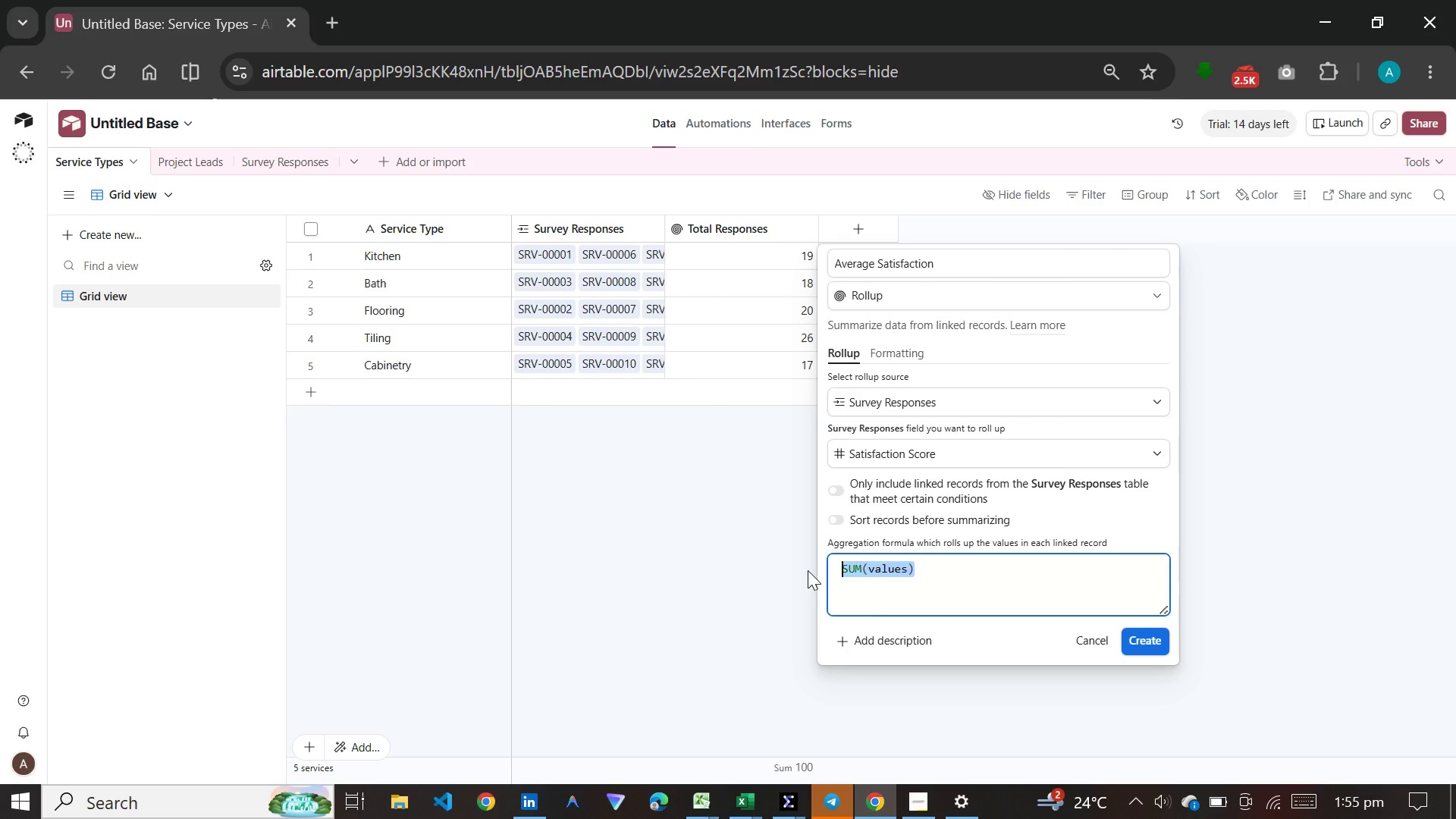 
type(av)
 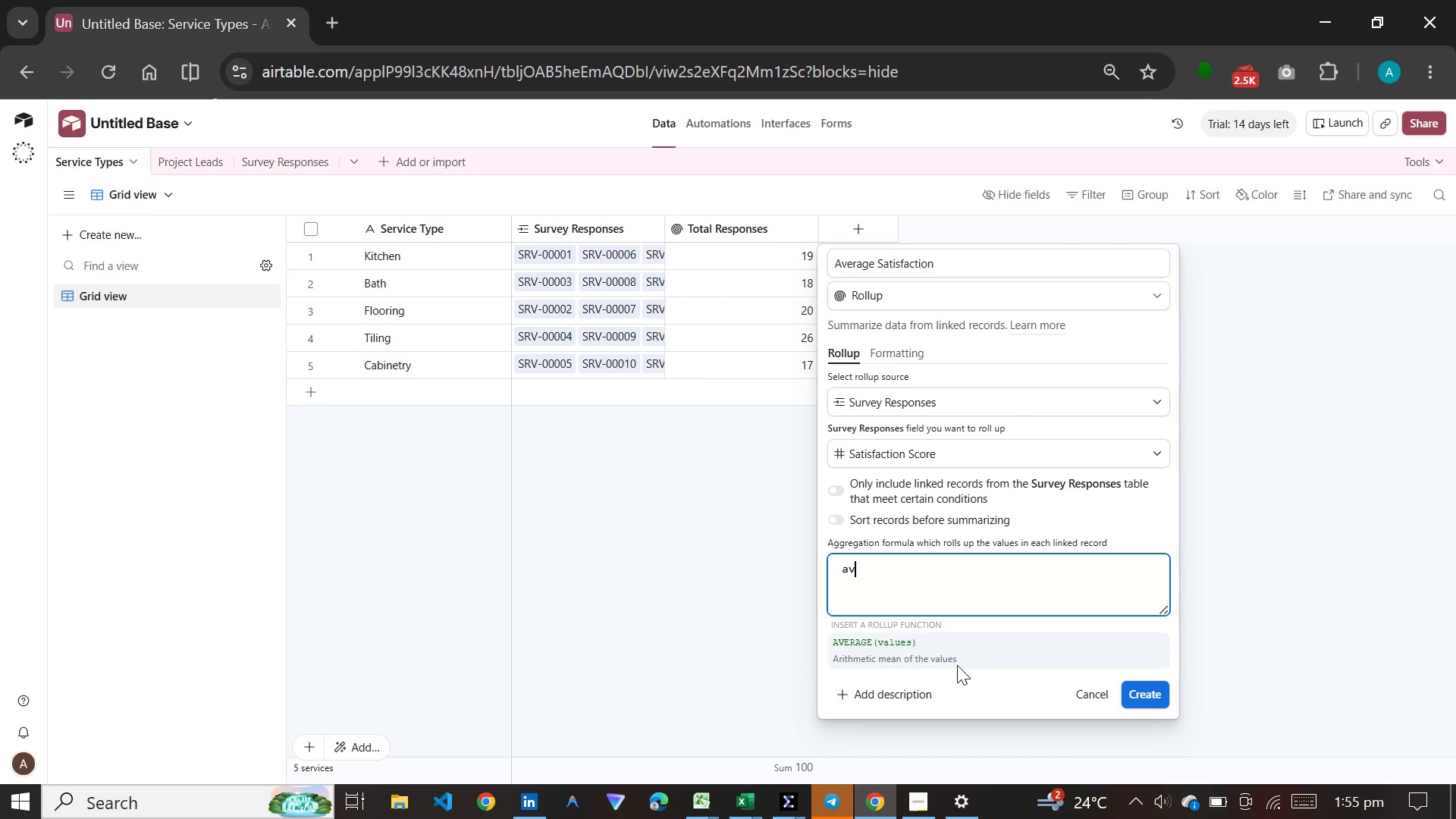 
left_click([896, 643])
 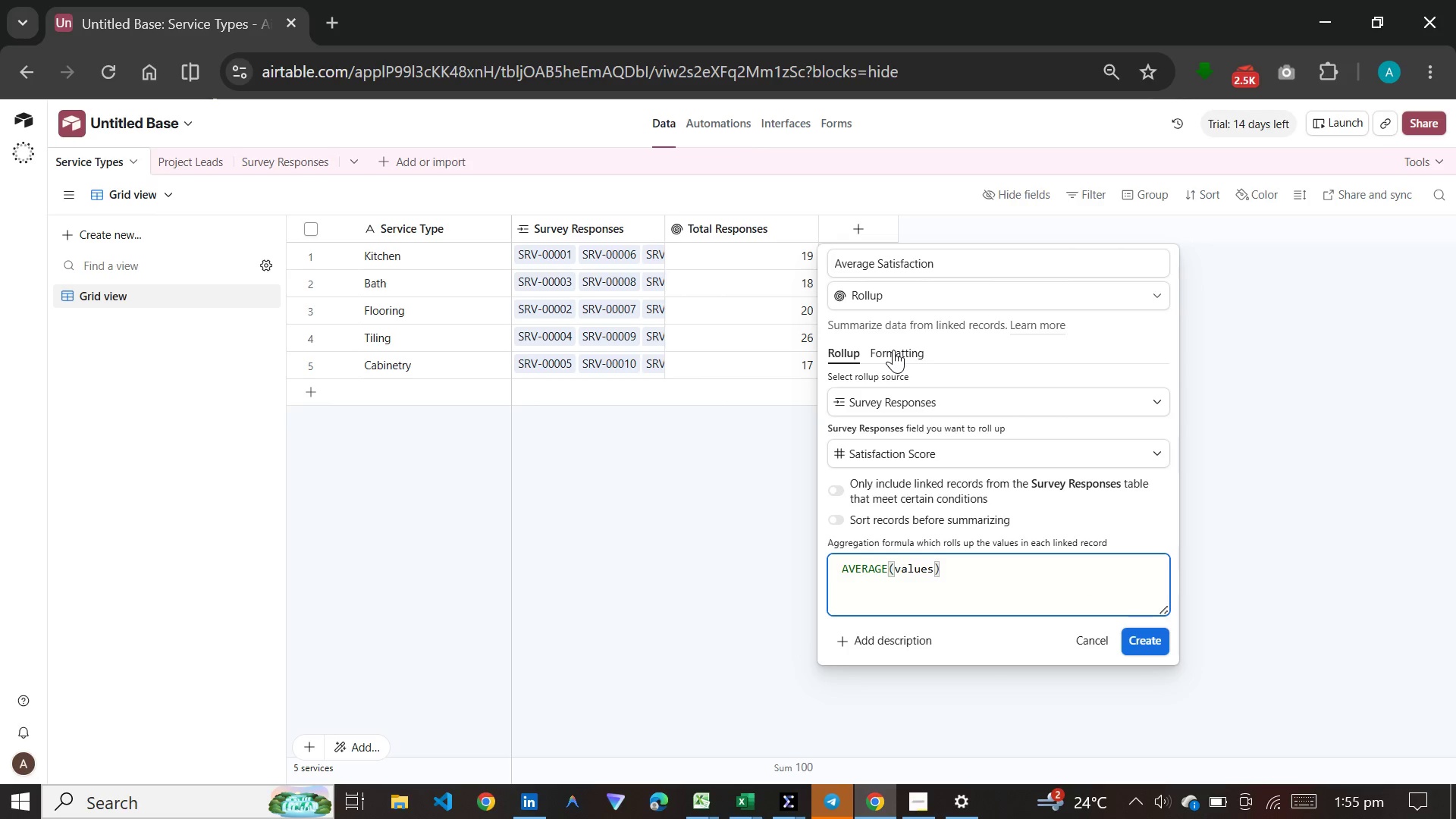 
wait(7.41)
 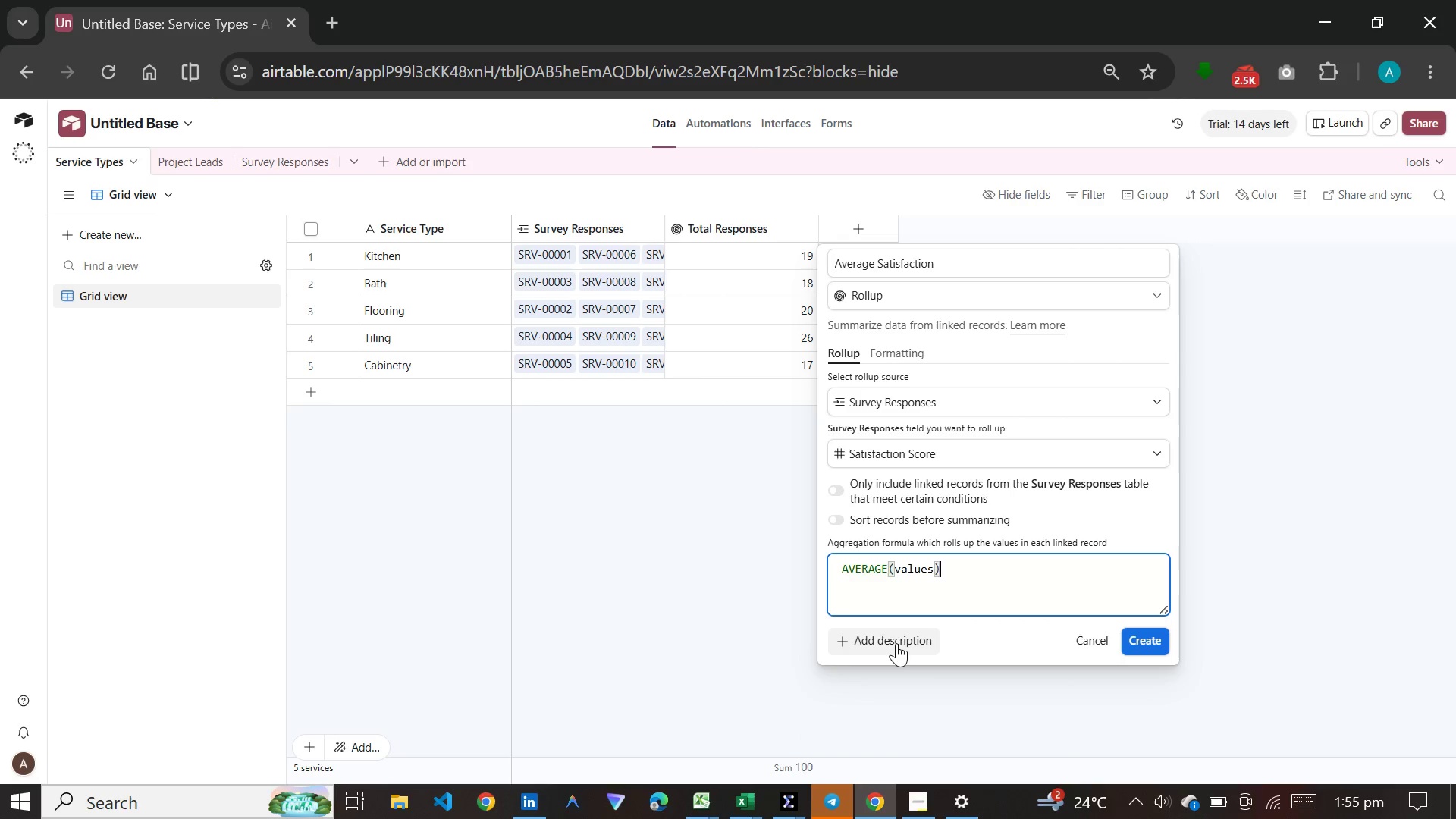 
left_click([902, 347])
 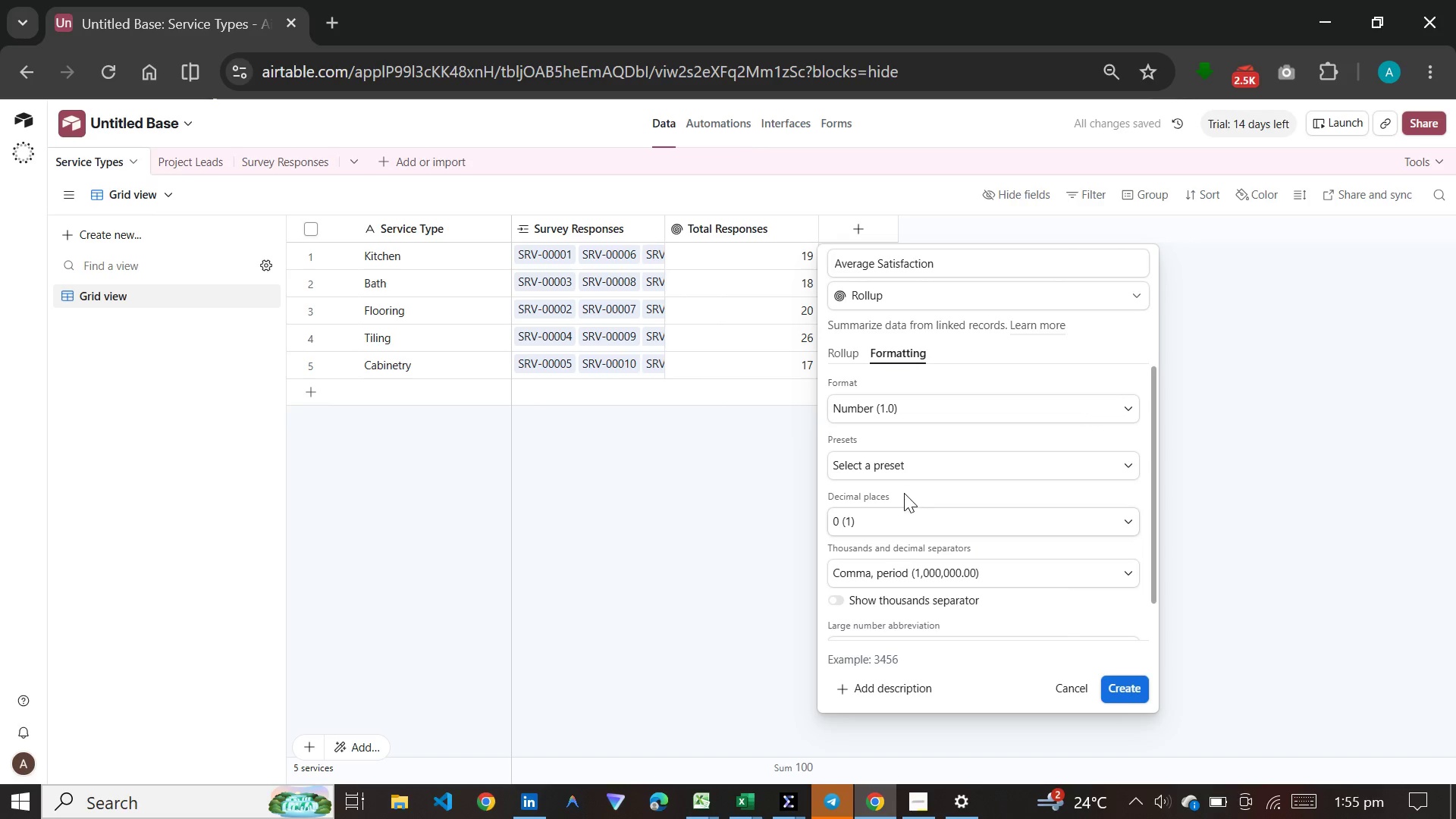 
left_click([893, 519])
 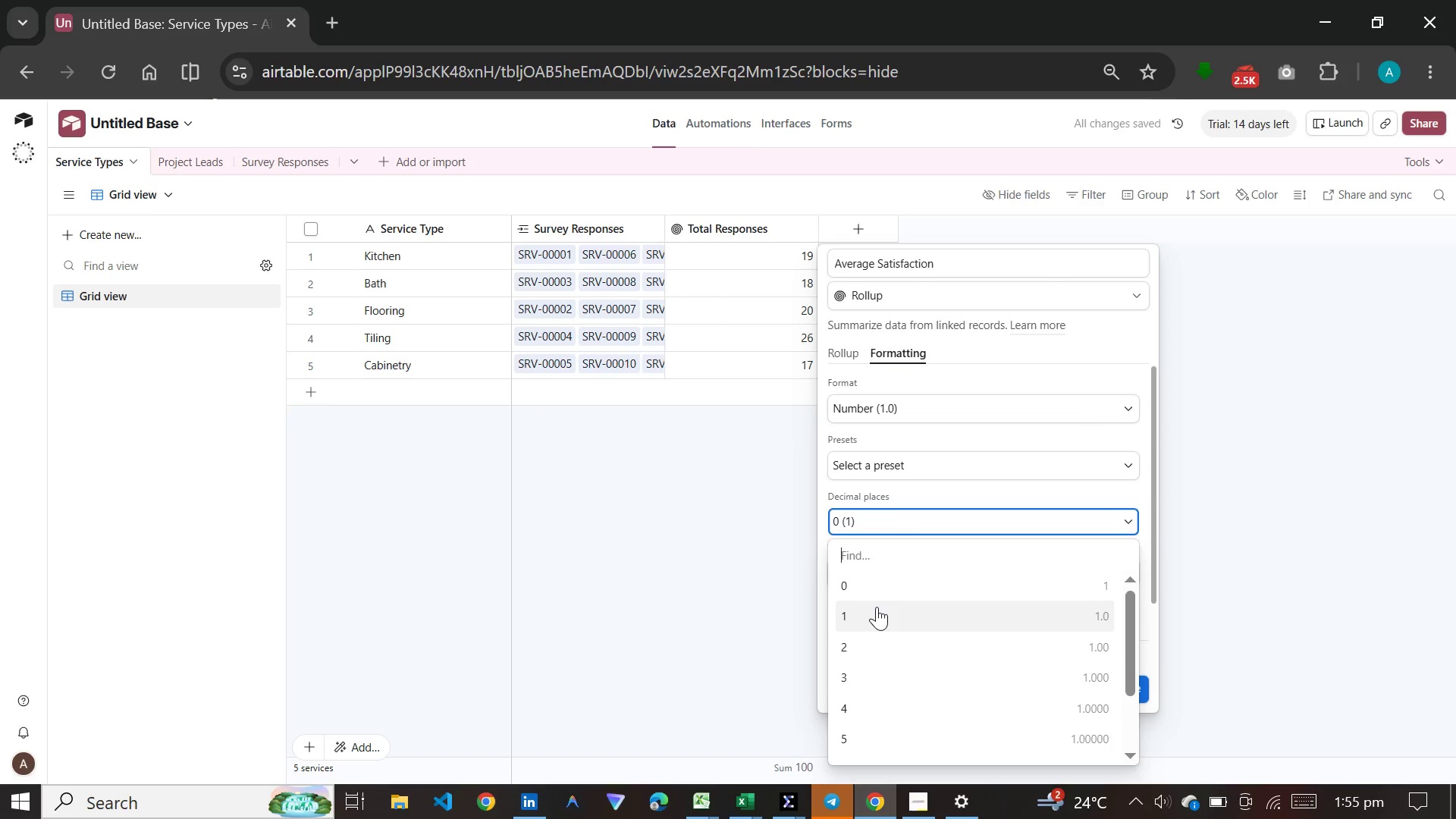 
left_click([877, 607])
 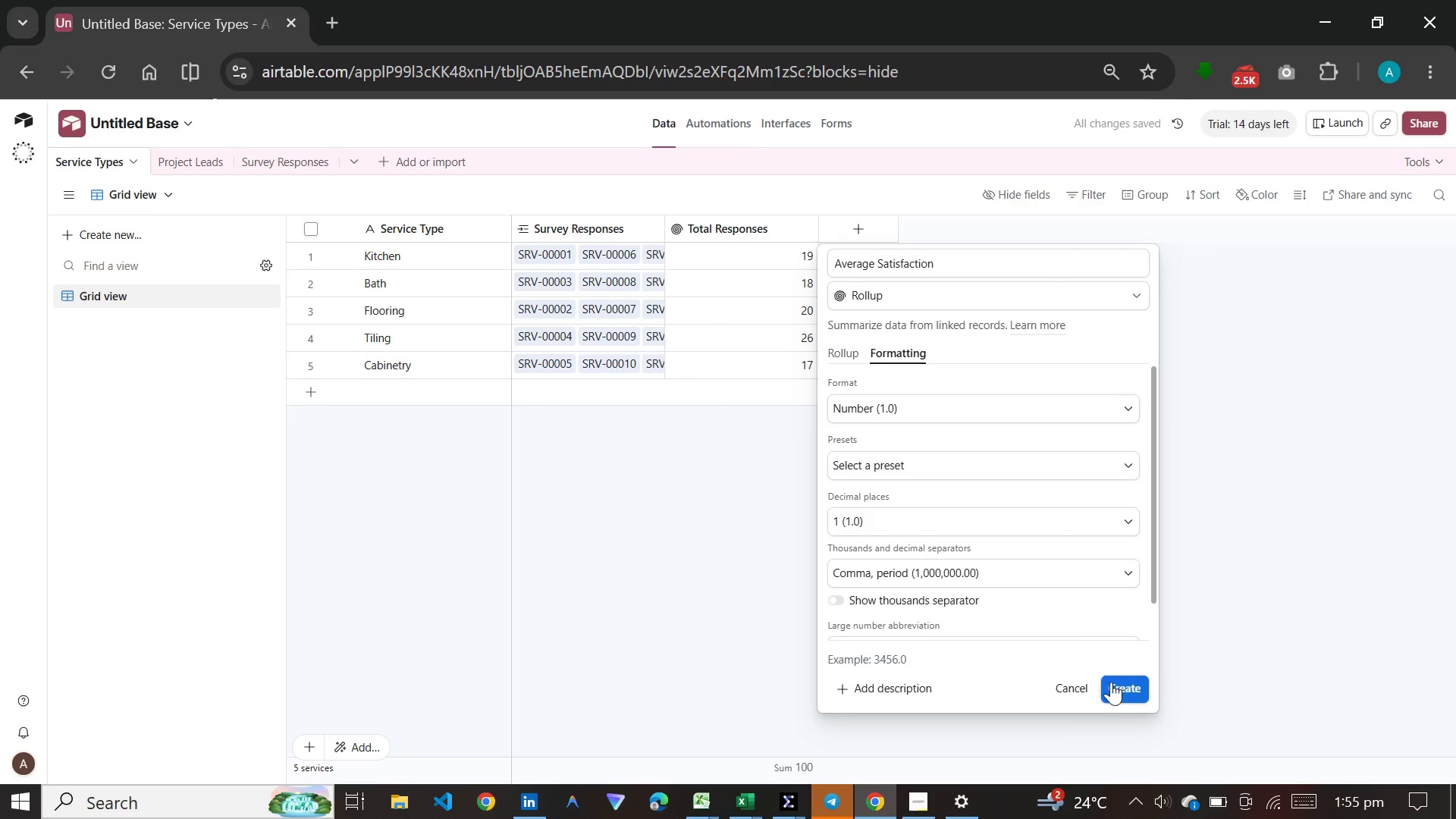 
left_click([1111, 682])
 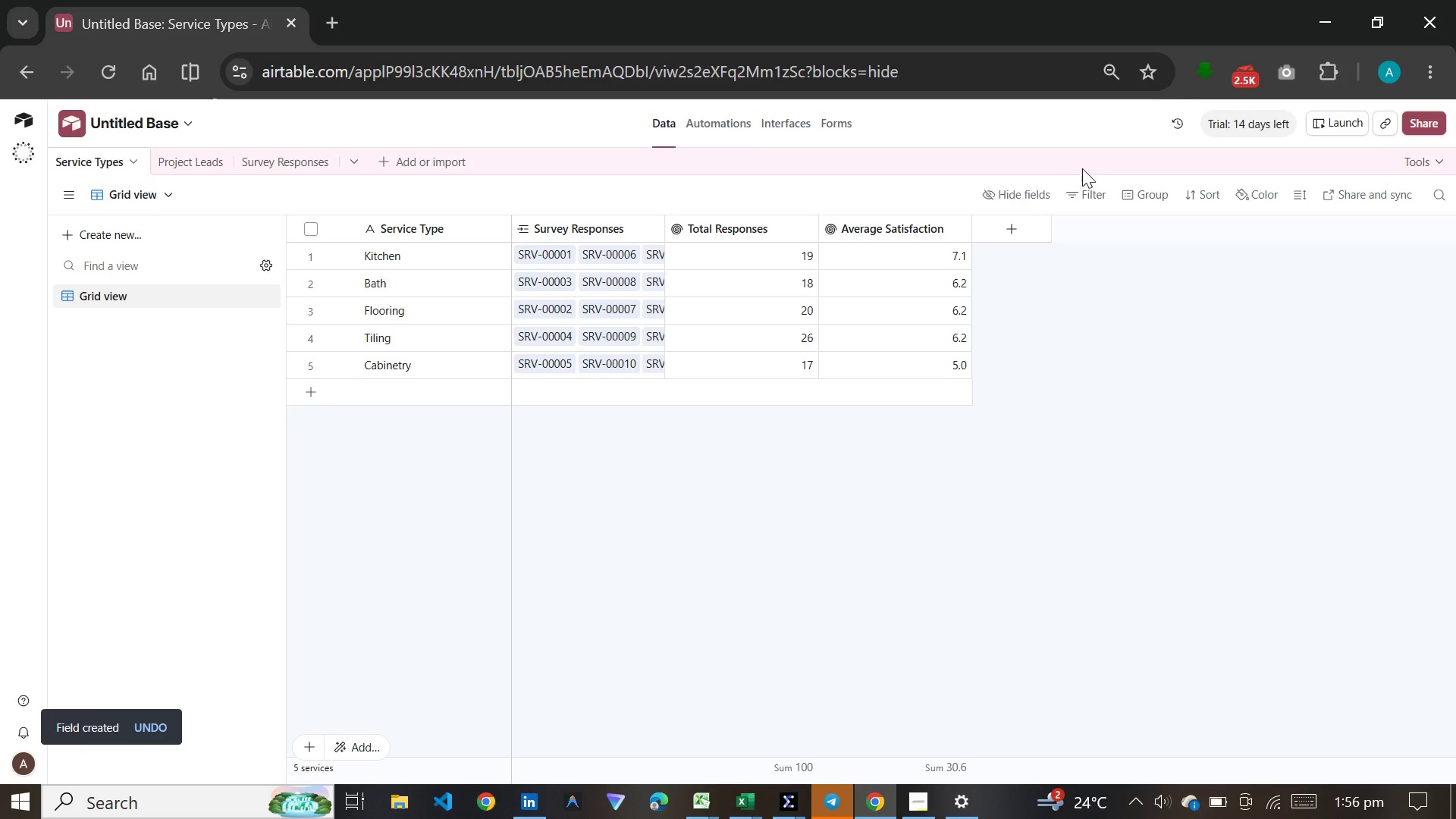 
wait(13.39)
 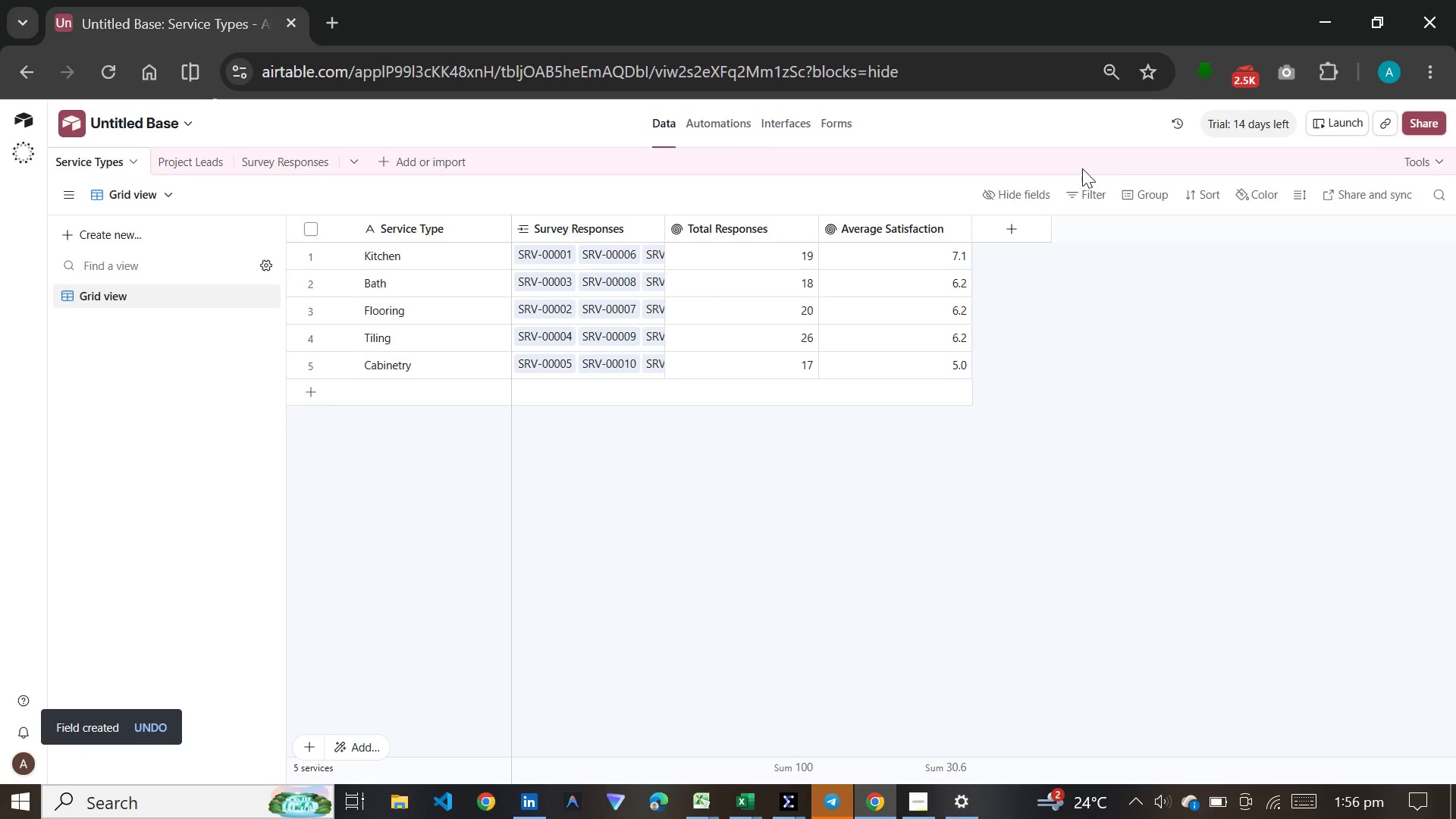 
left_click([999, 240])
 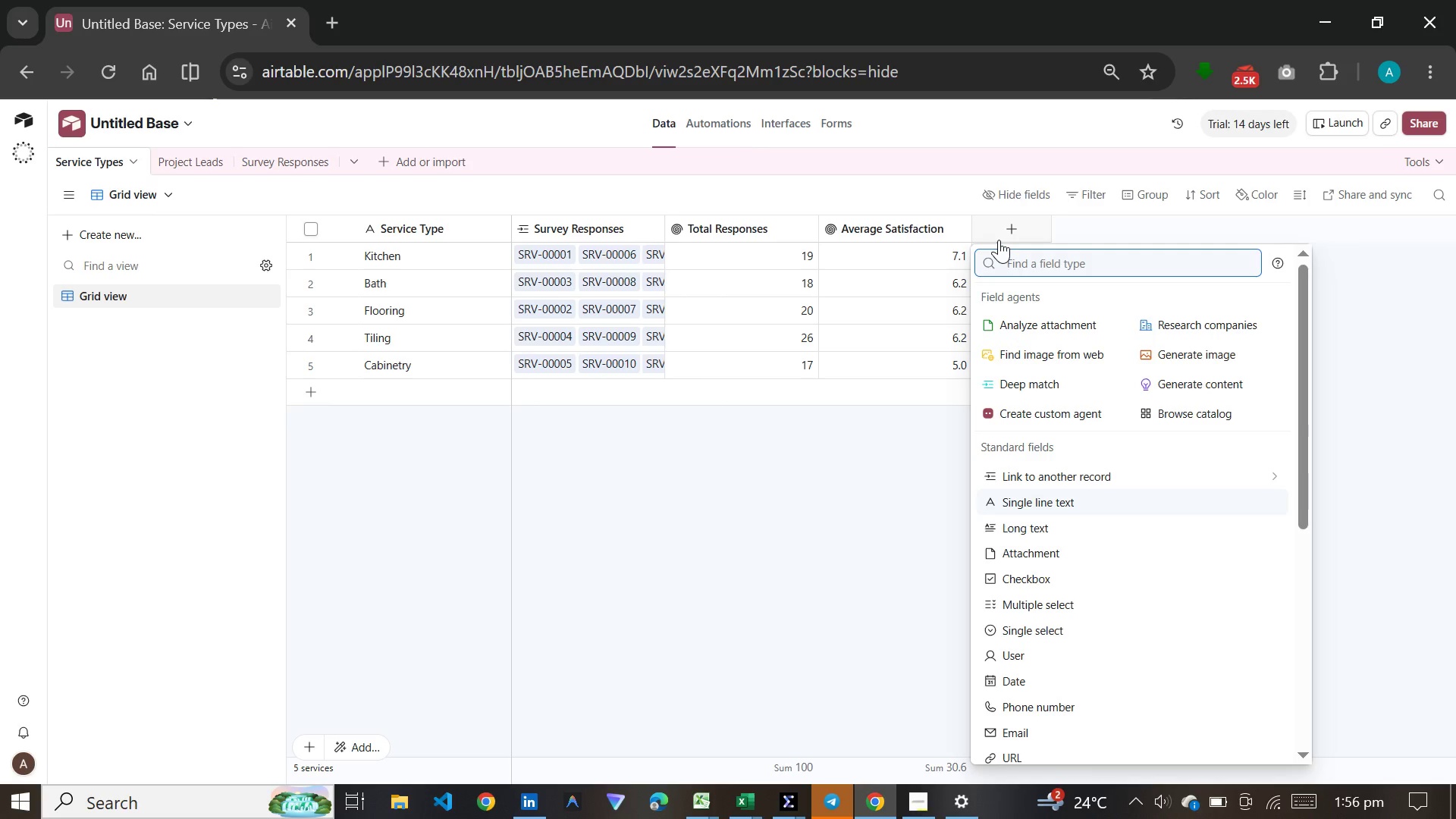 
type(roll)
 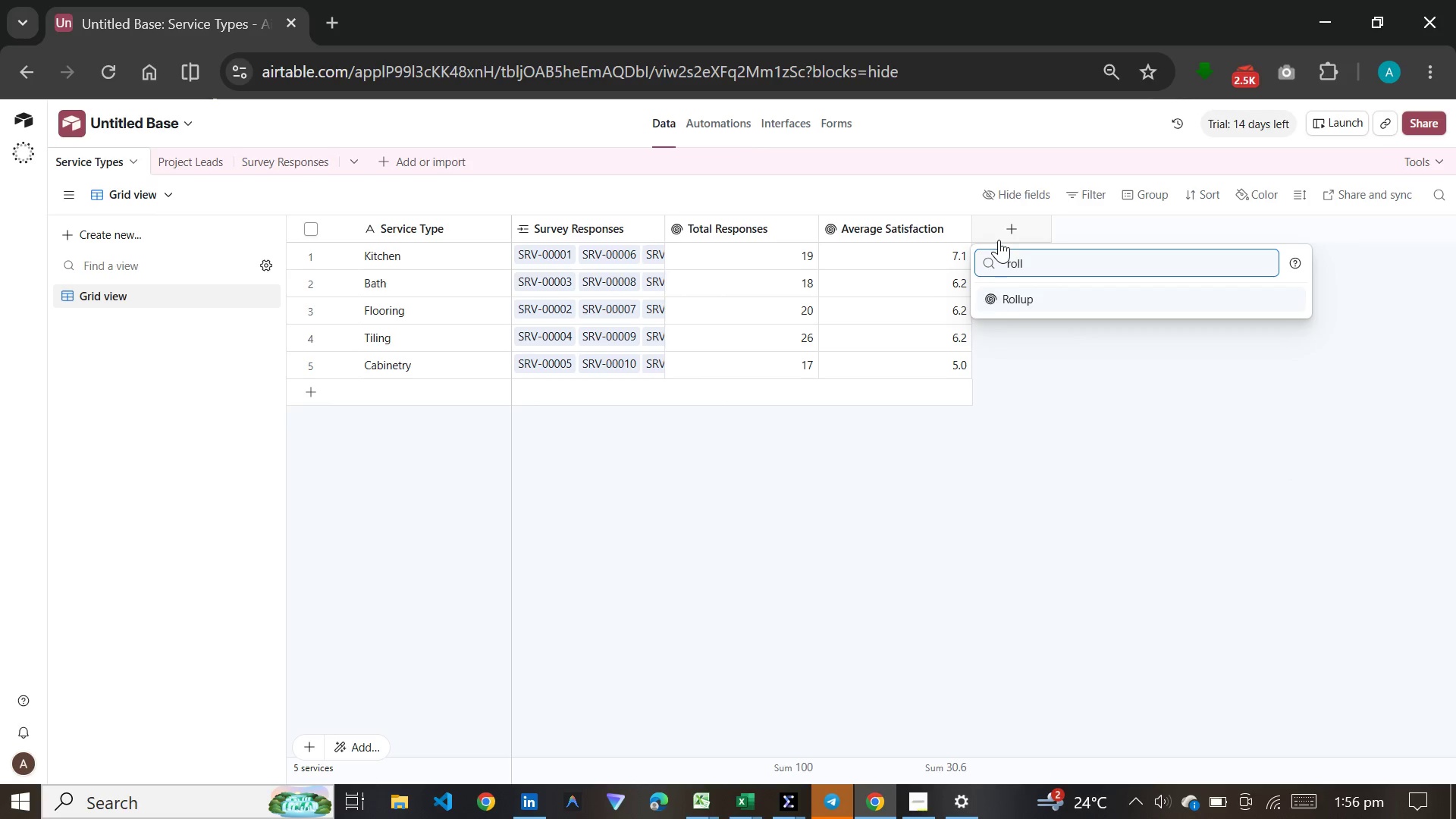 
key(Enter)
 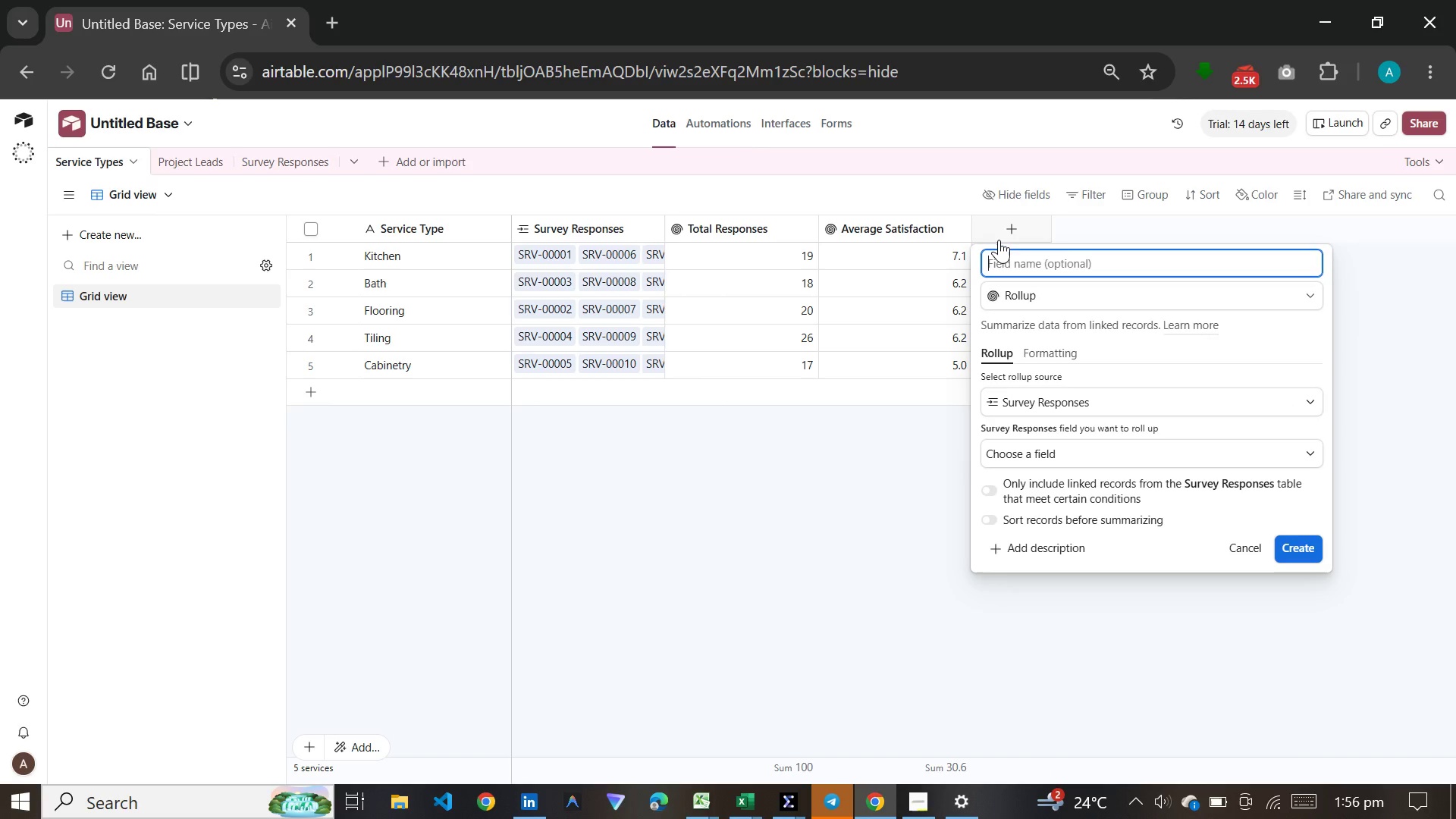 
type(Average Y)
key(Backspace)
type(Time())
 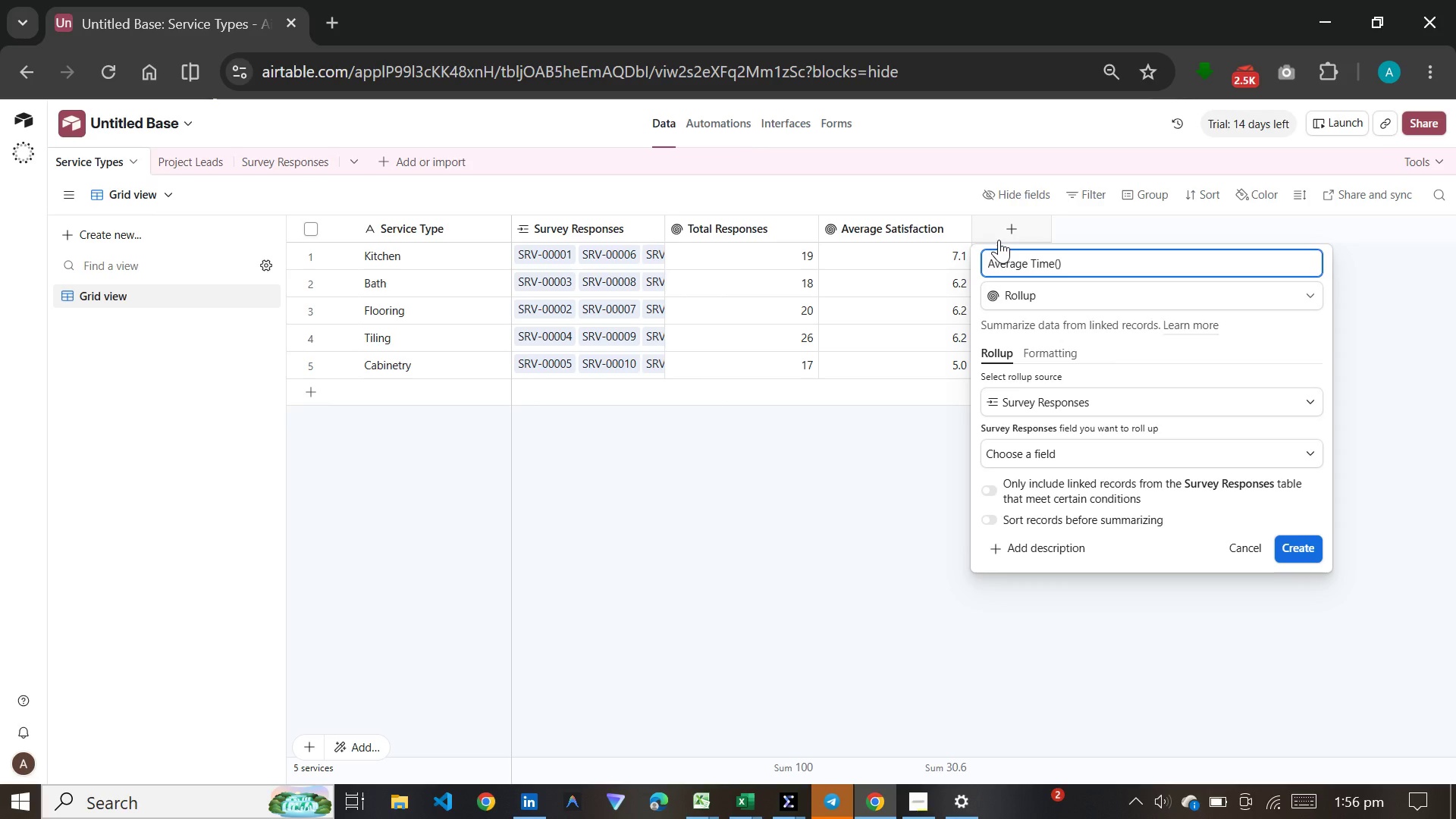 
key(ArrowLeft)
 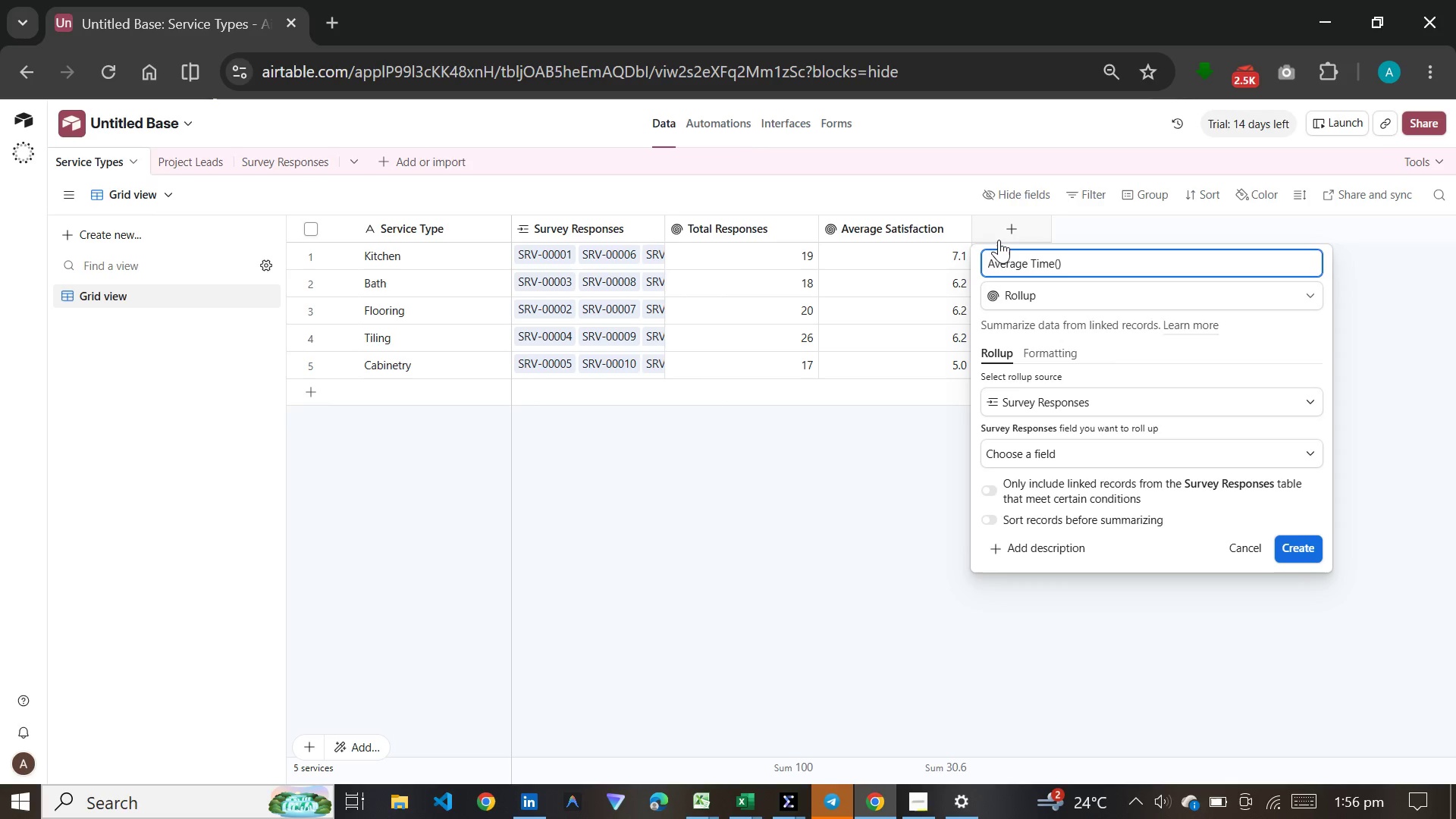 
type(Sec)
 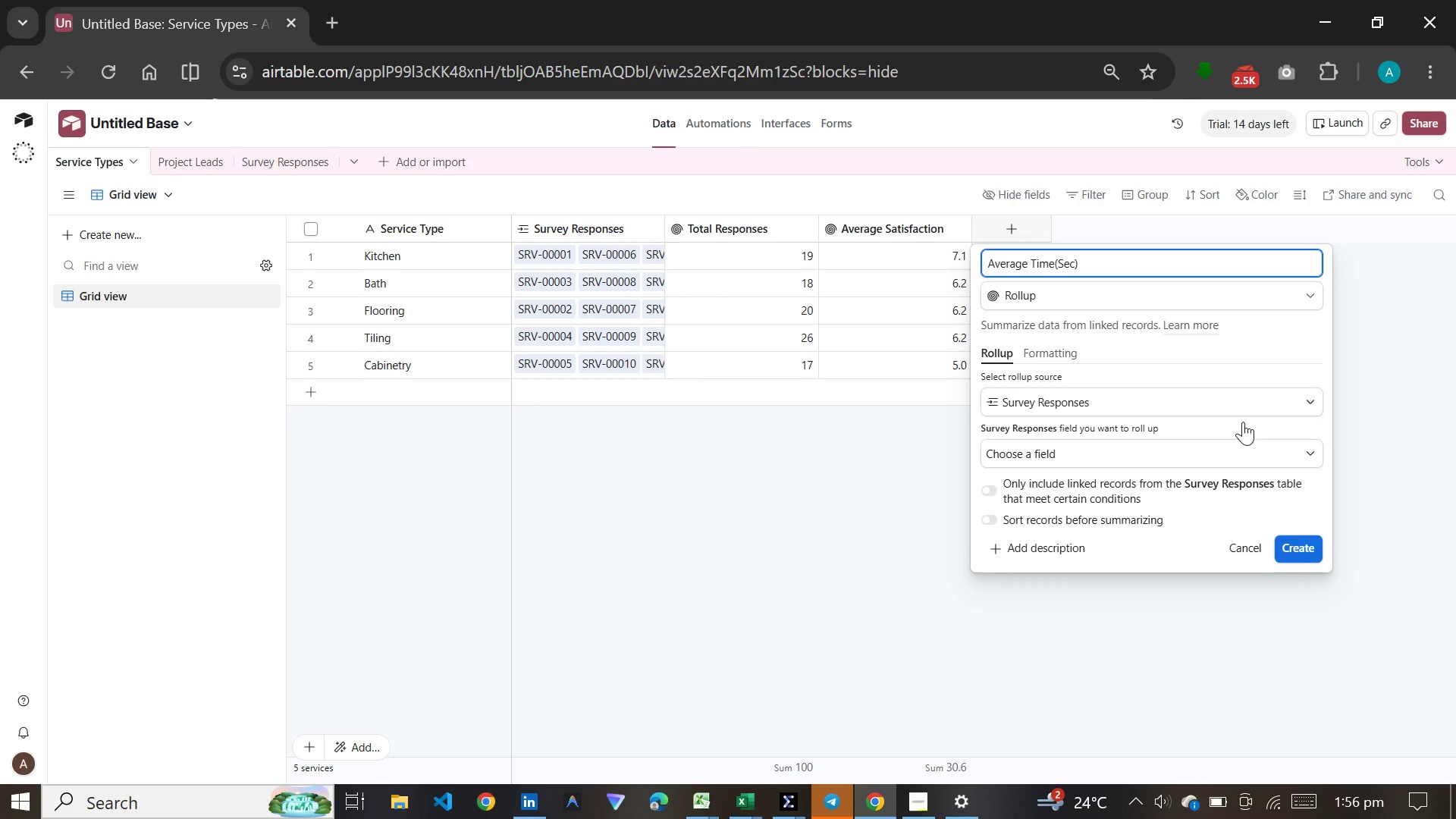 
wait(10.19)
 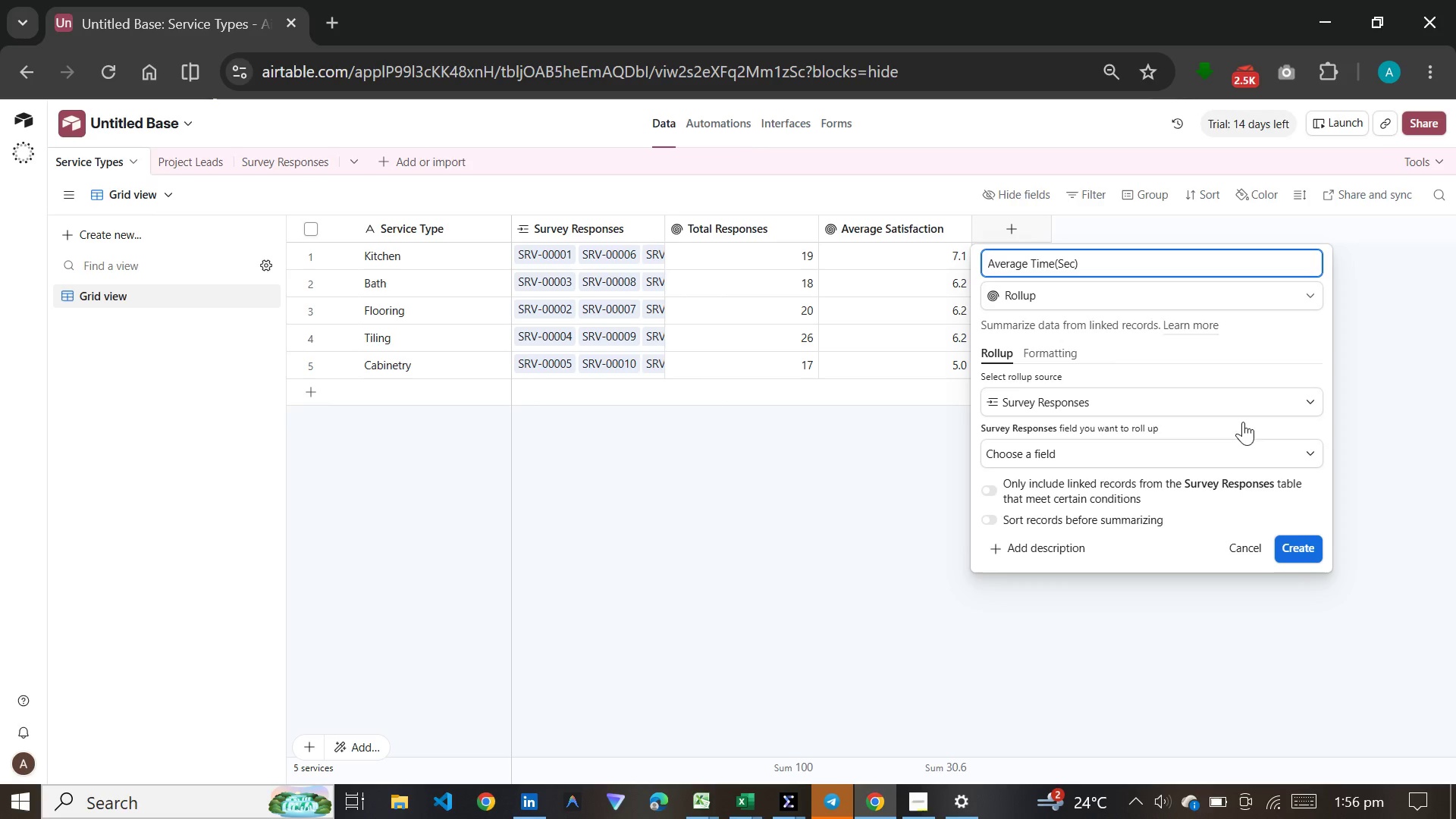 
left_click([1122, 453])
 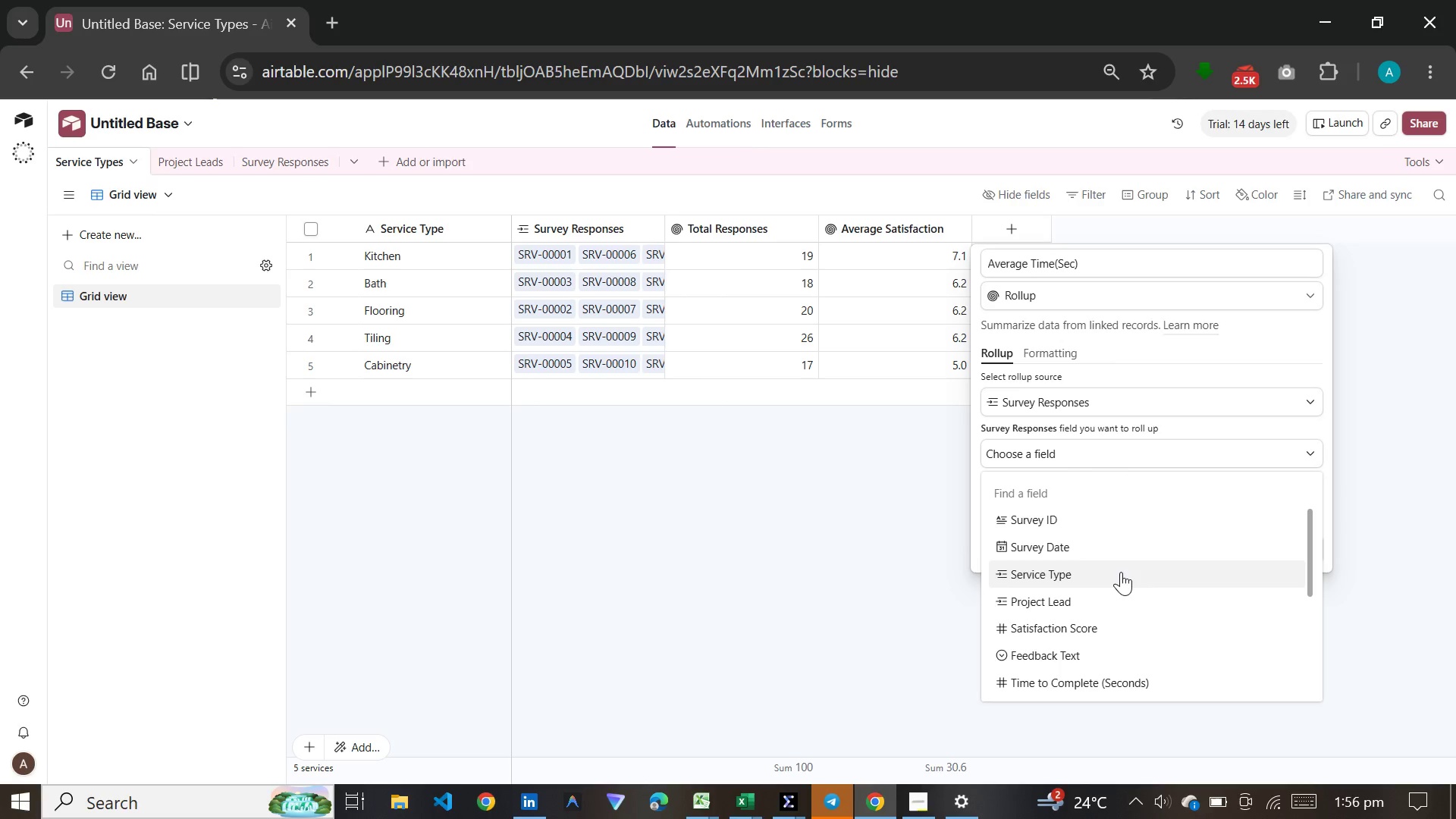 
scroll: coordinate [1121, 572], scroll_direction: down, amount: 3.0
 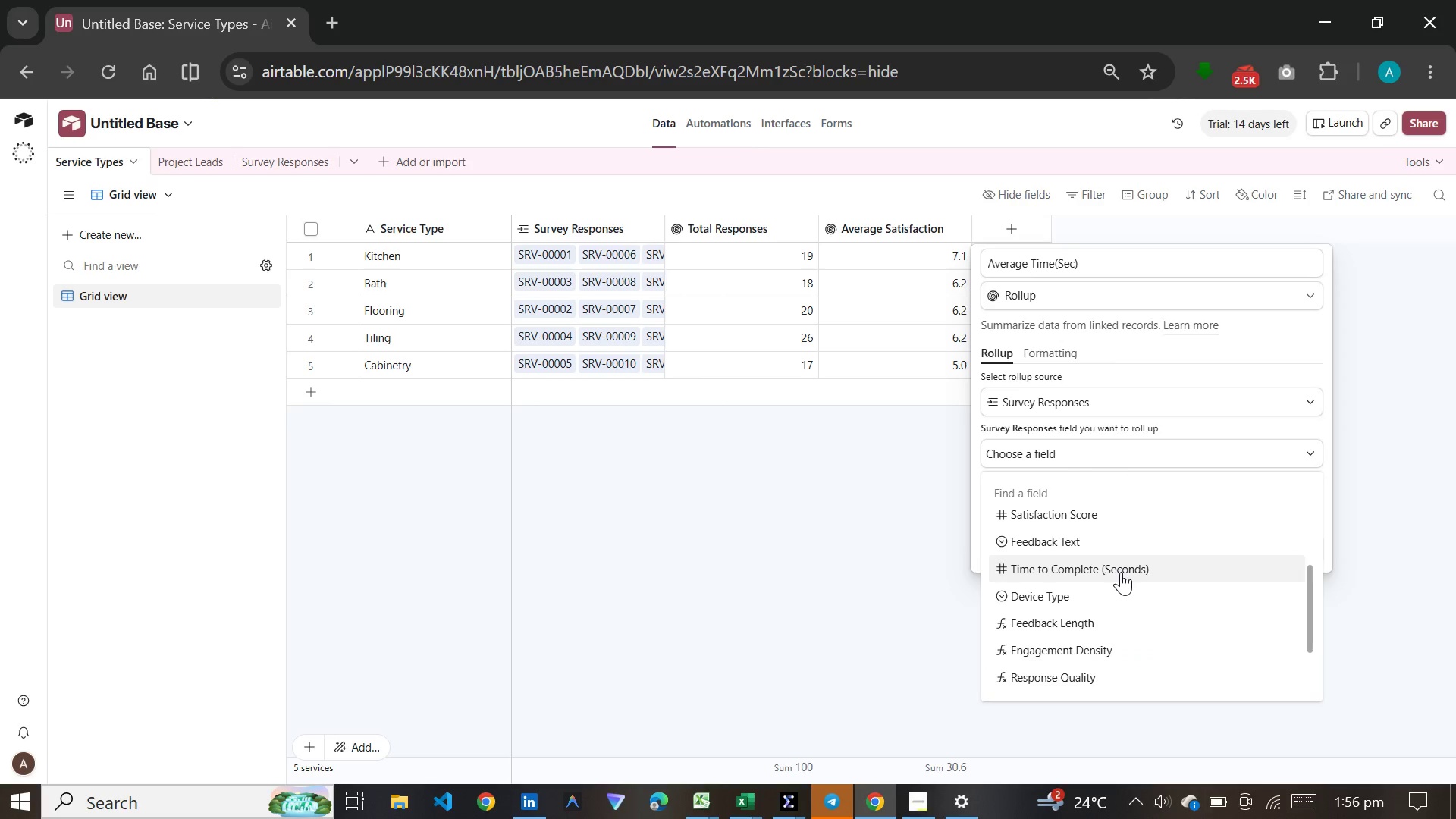 
left_click([1121, 572])
 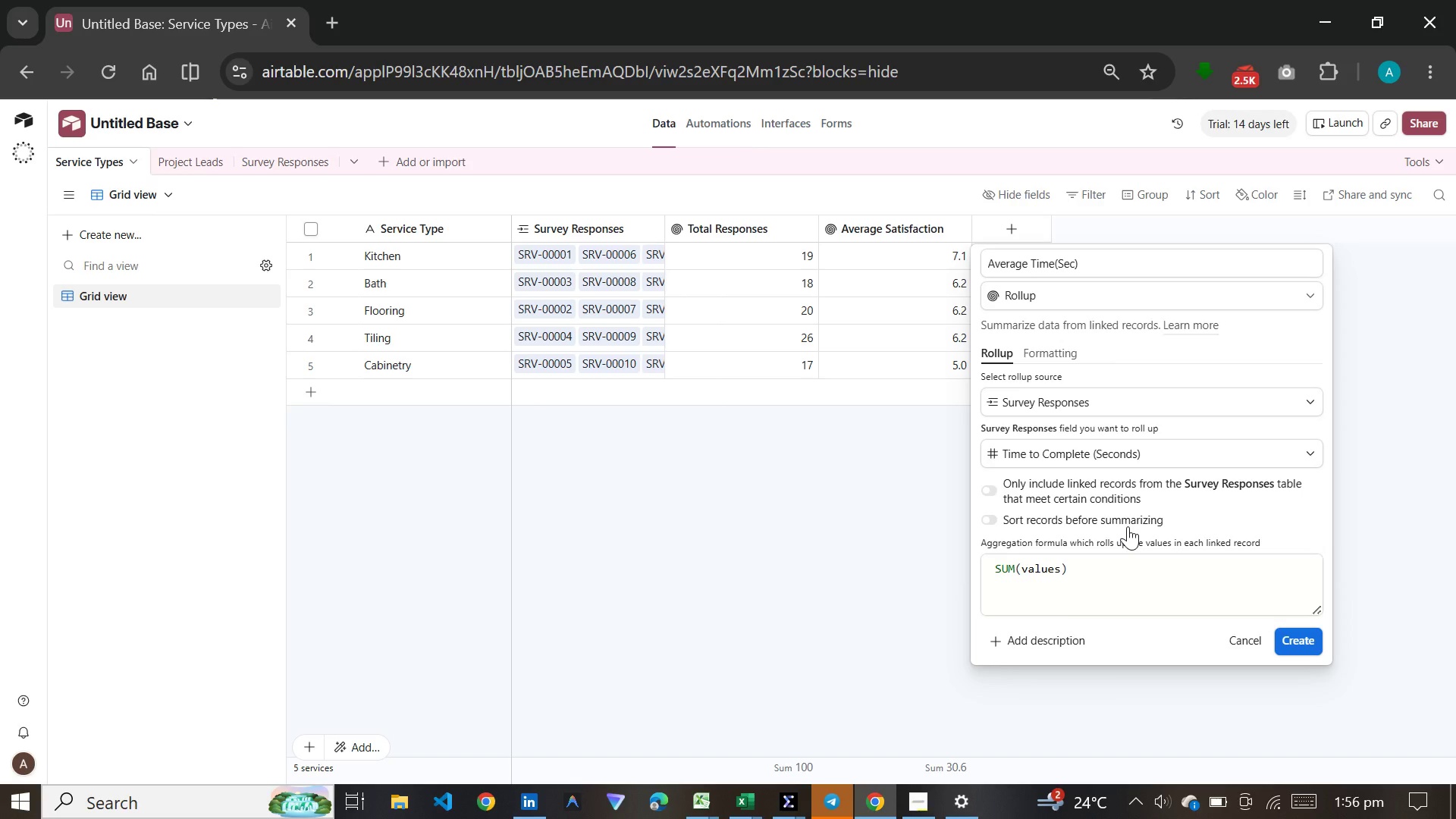 
left_click_drag(start_coordinate=[1068, 585], to_coordinate=[953, 571])
 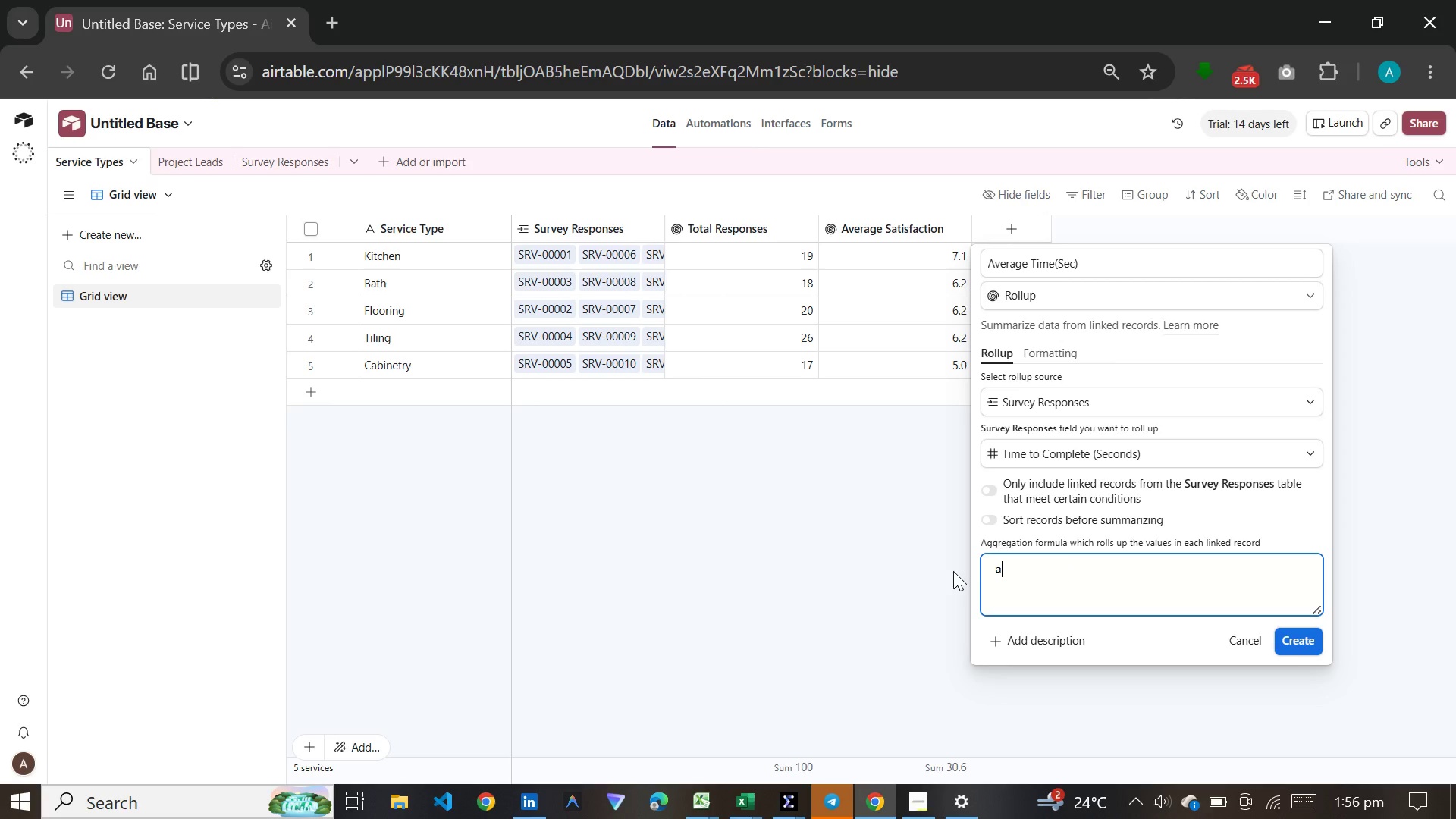 
key(A)
 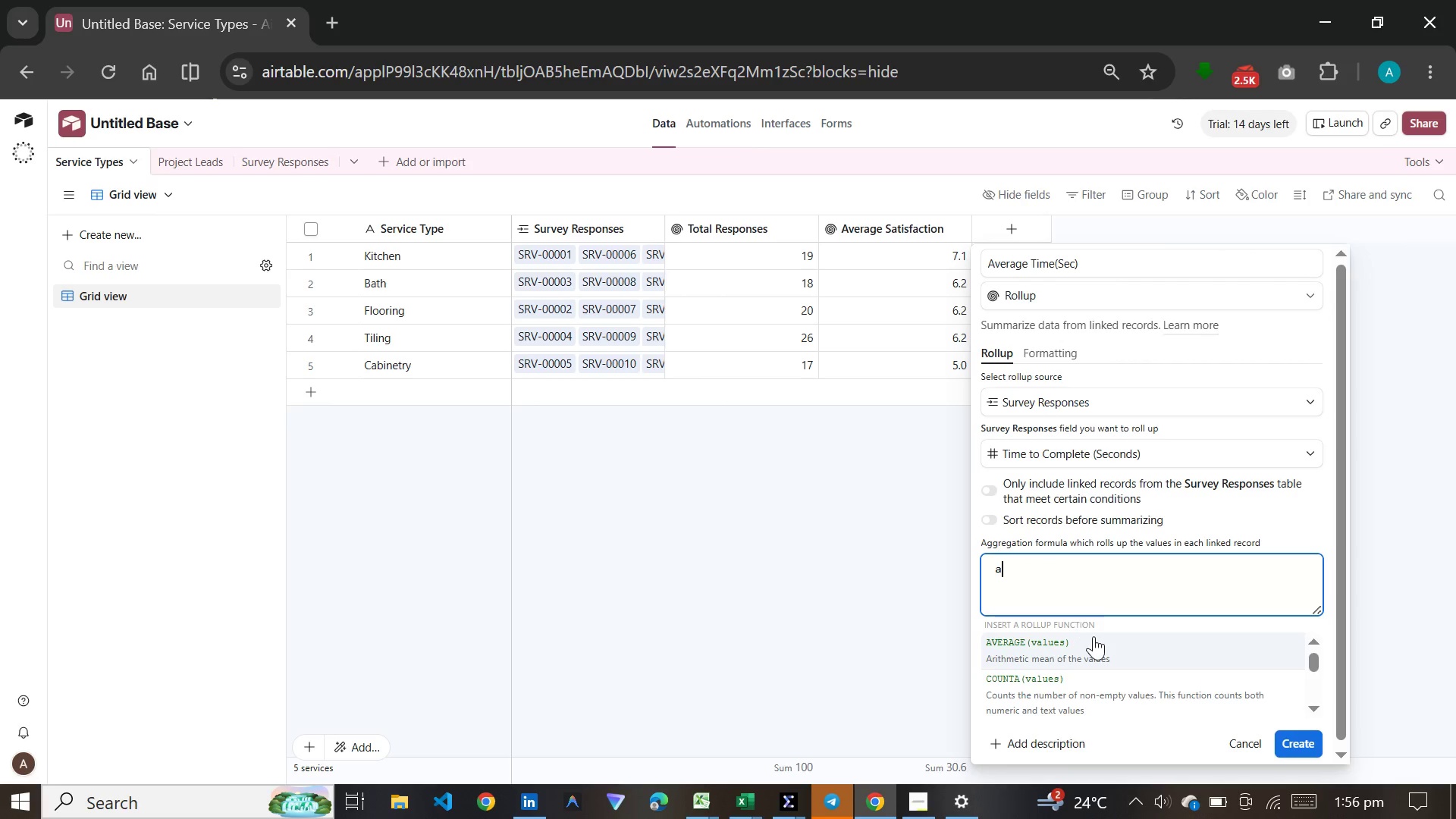 
left_click_drag(start_coordinate=[1094, 636], to_coordinate=[1094, 642])
 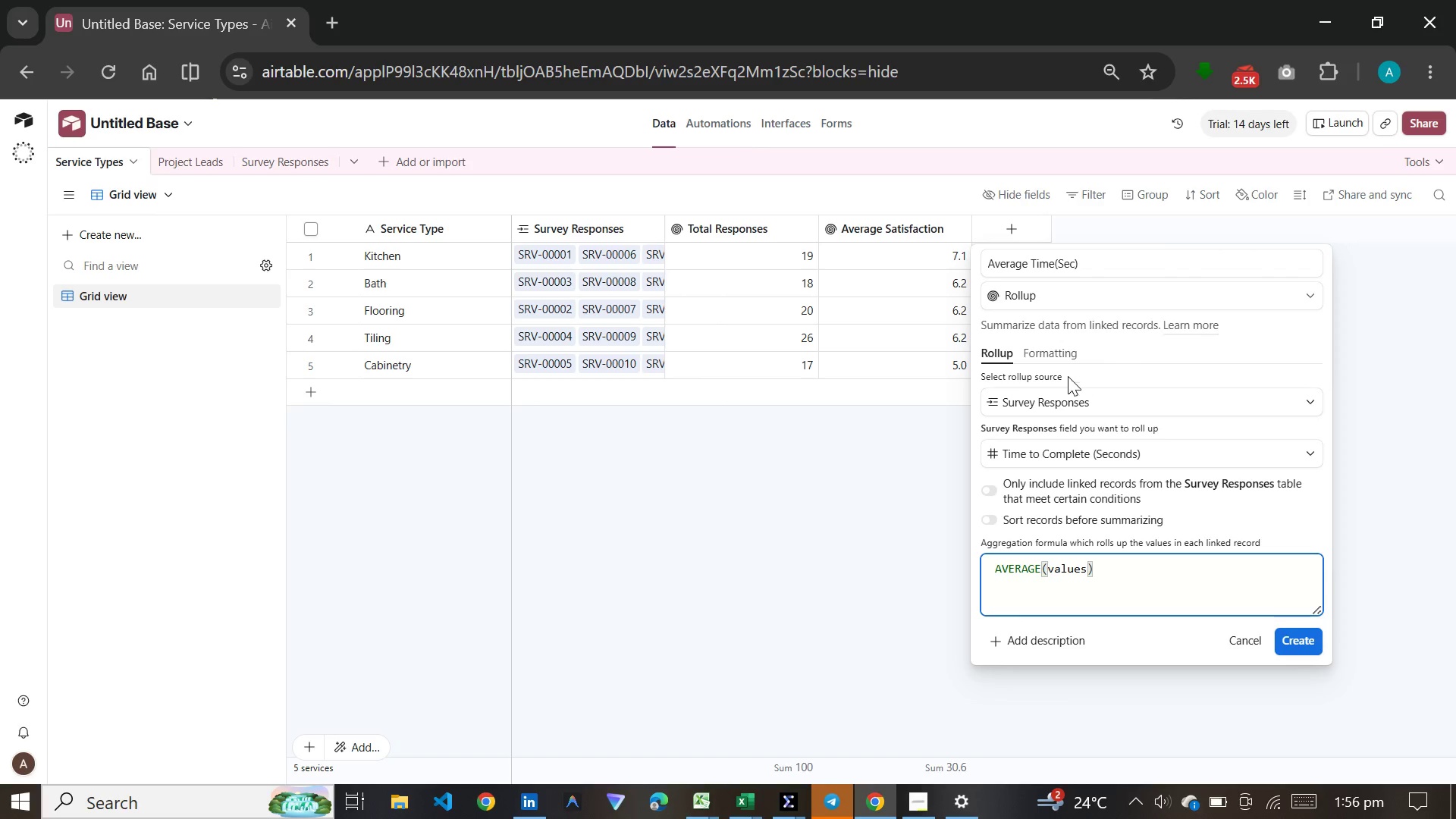 
left_click([1059, 348])
 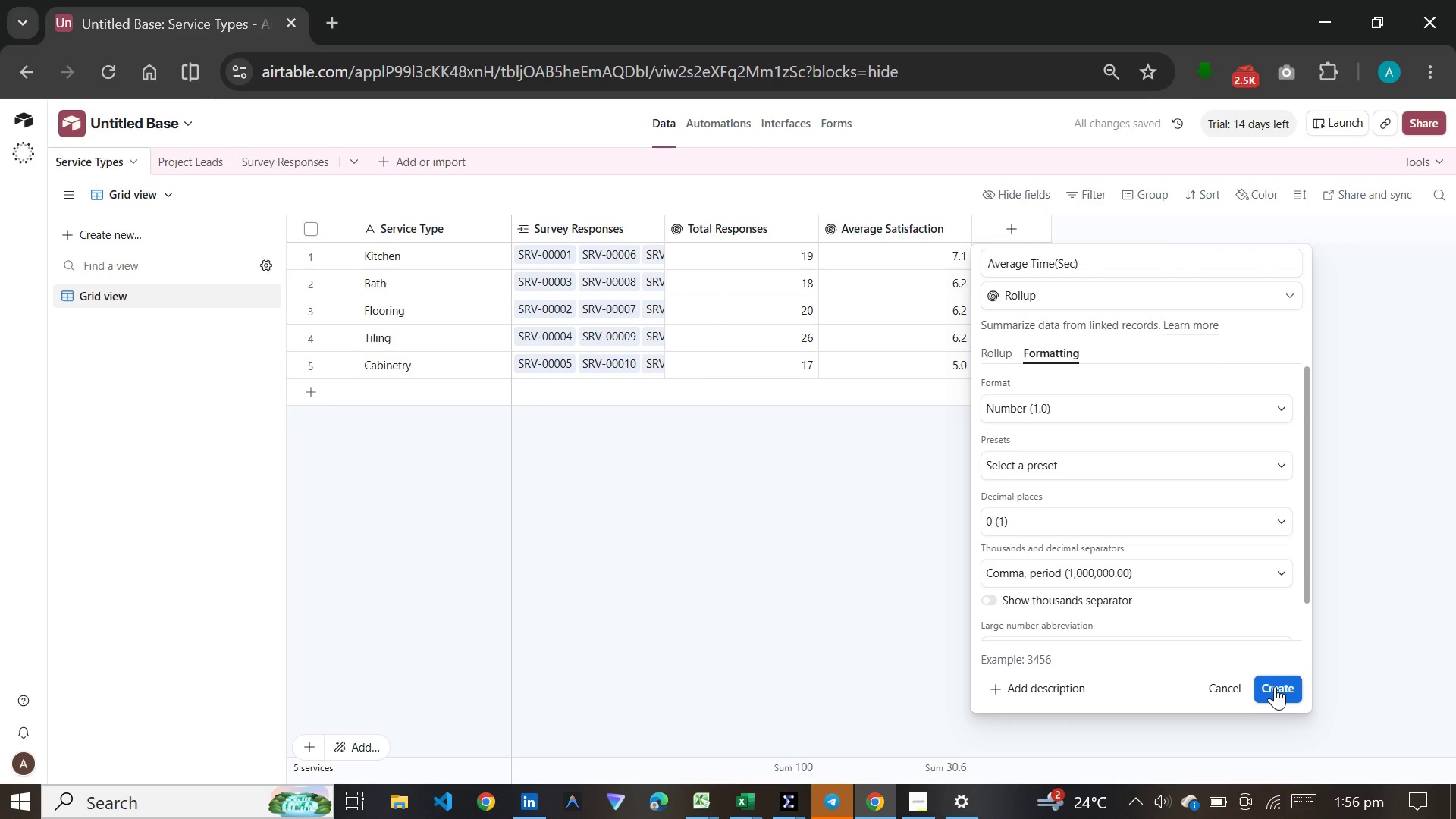 
left_click([1275, 686])
 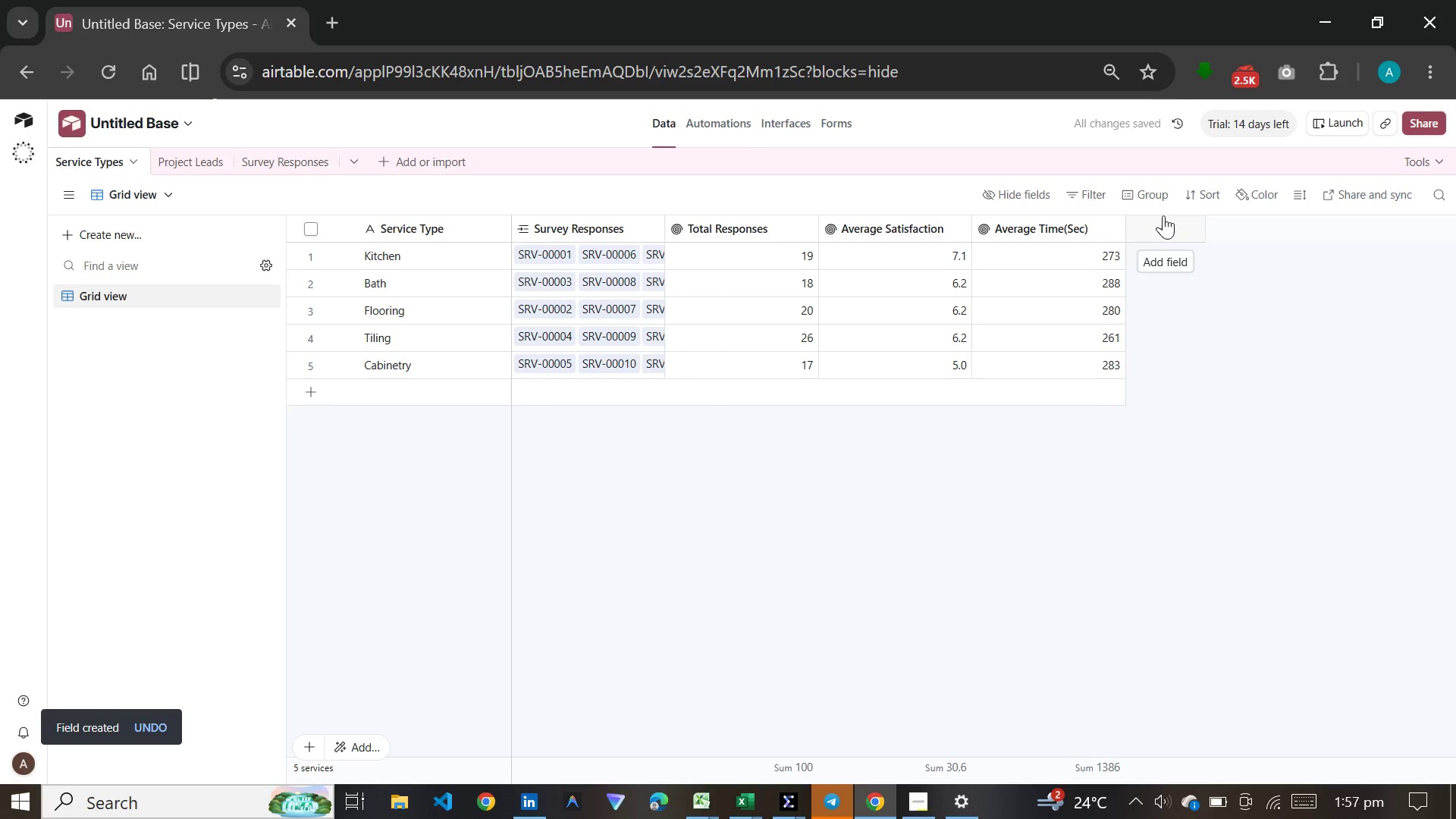 
wait(7.19)
 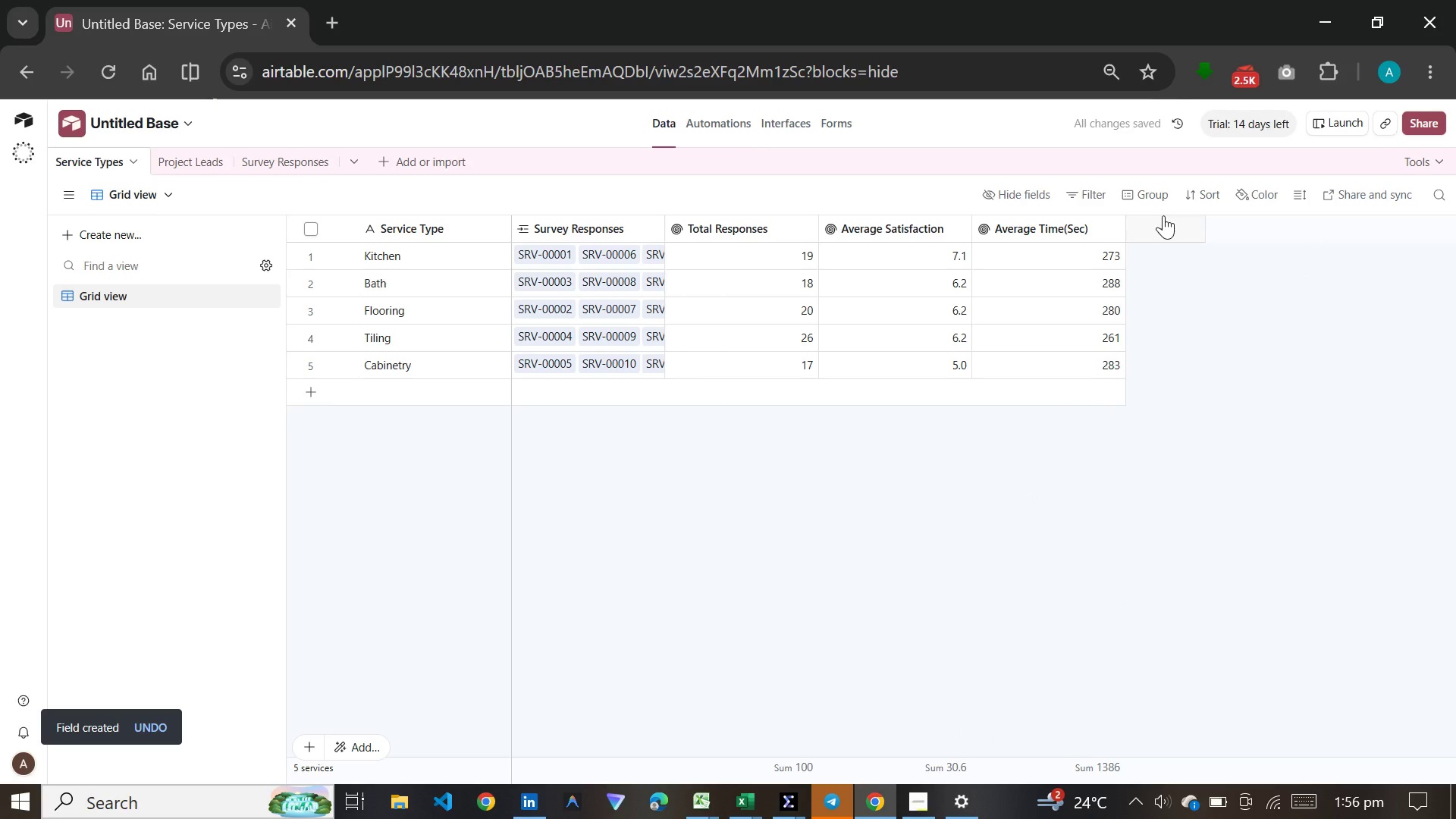 
left_click([1163, 215])
 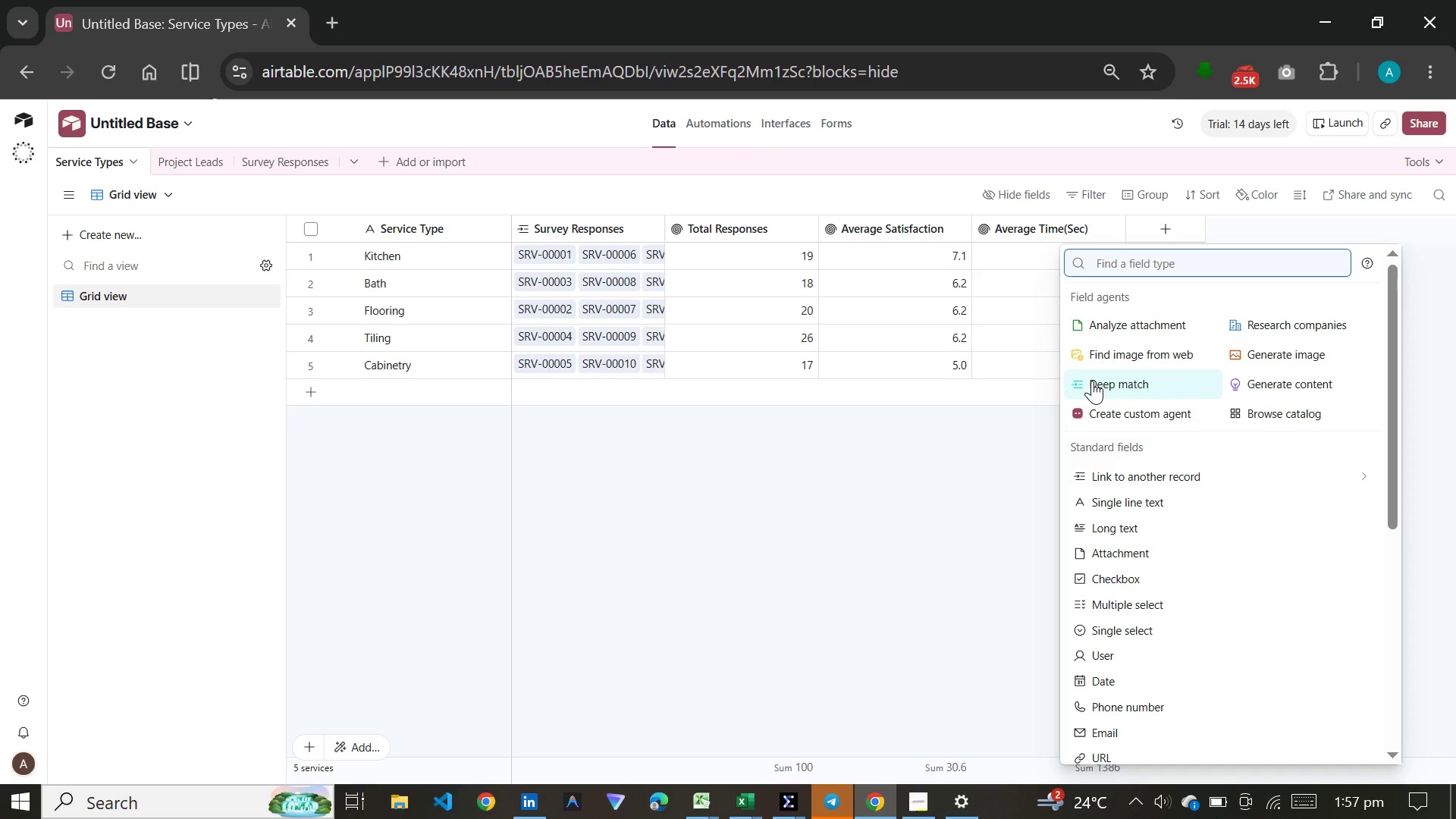 
type(roll)
 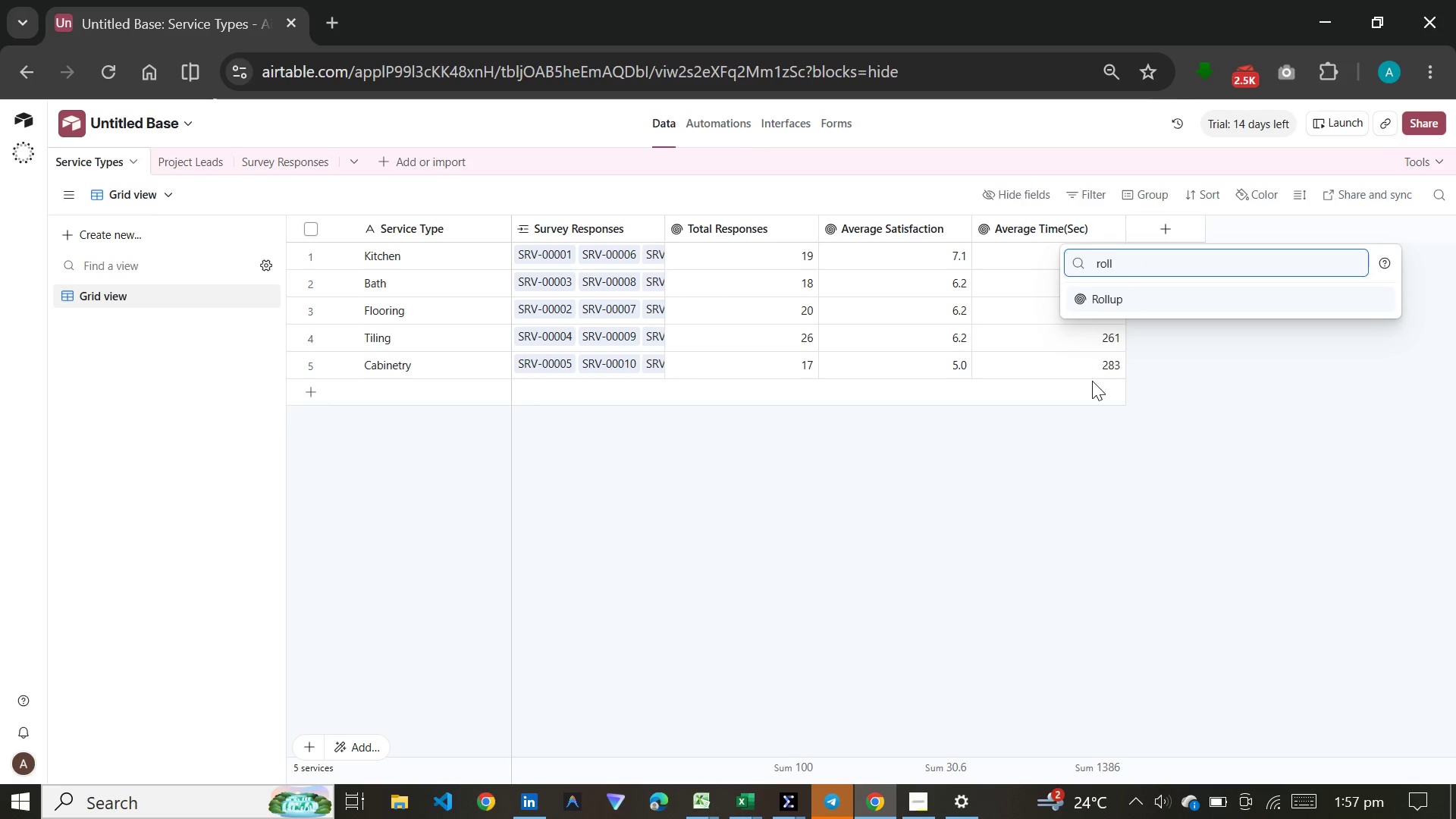 
key(Enter)
 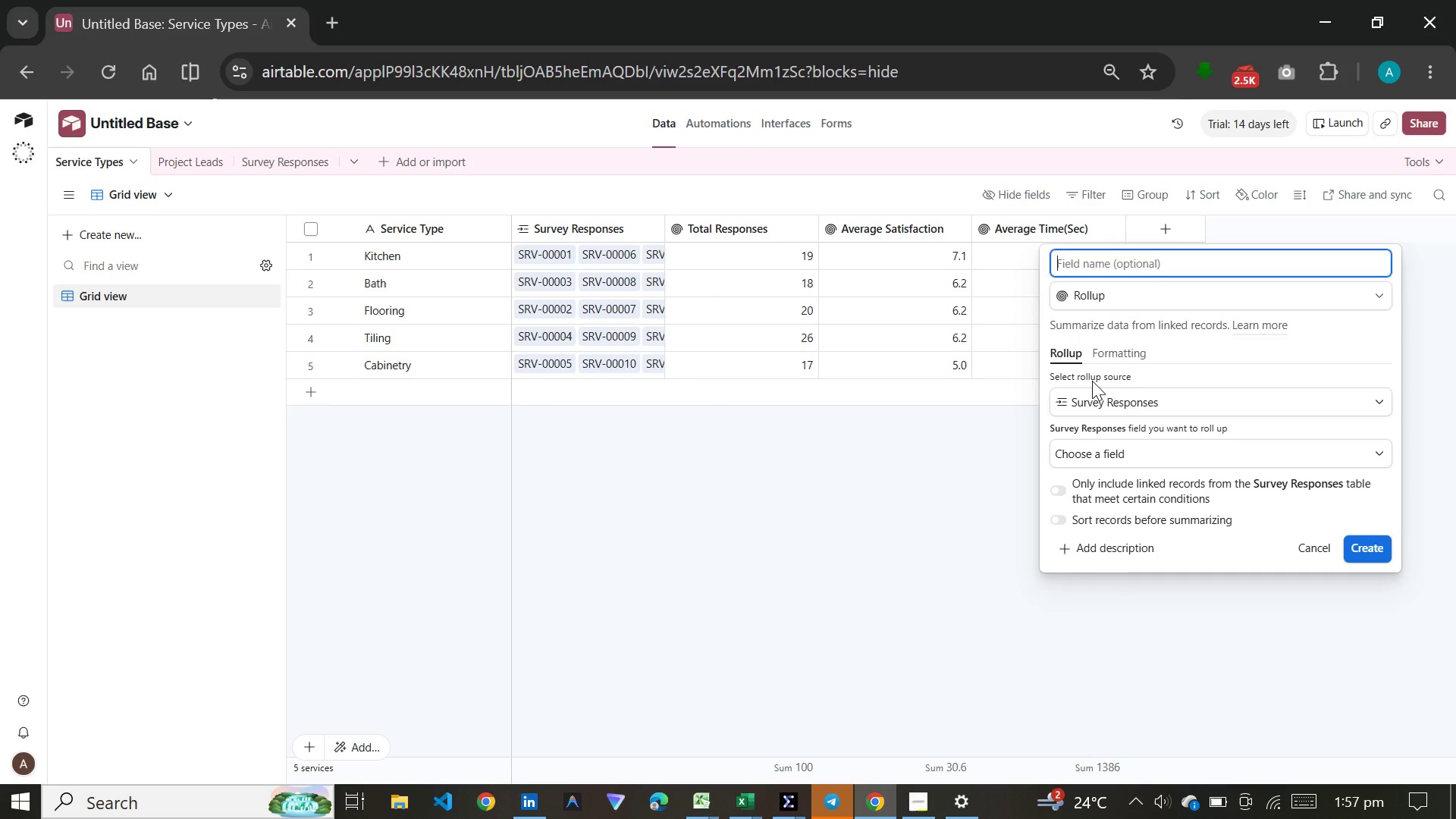 
wait(10.77)
 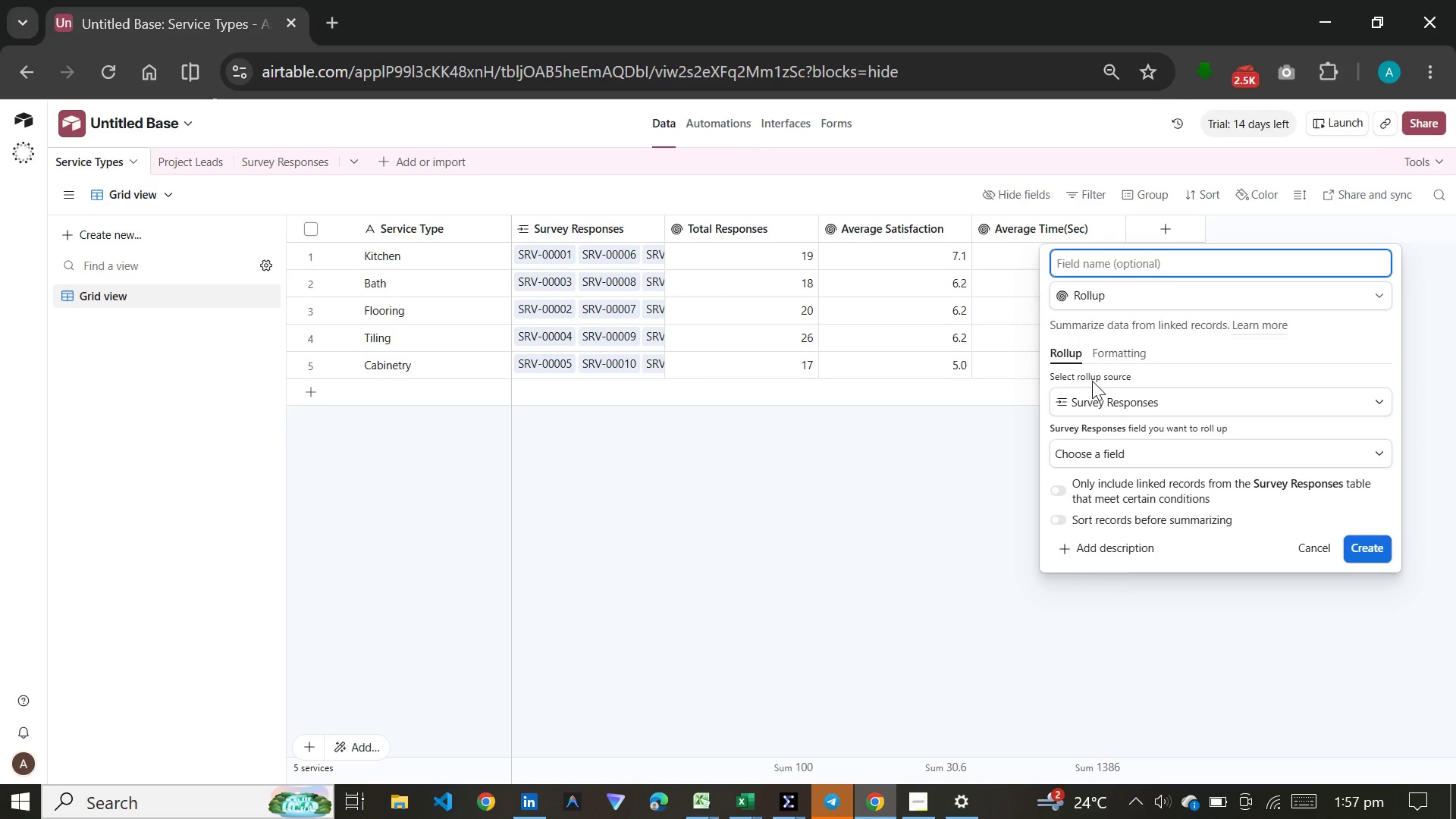 
type(Average Feedback)
 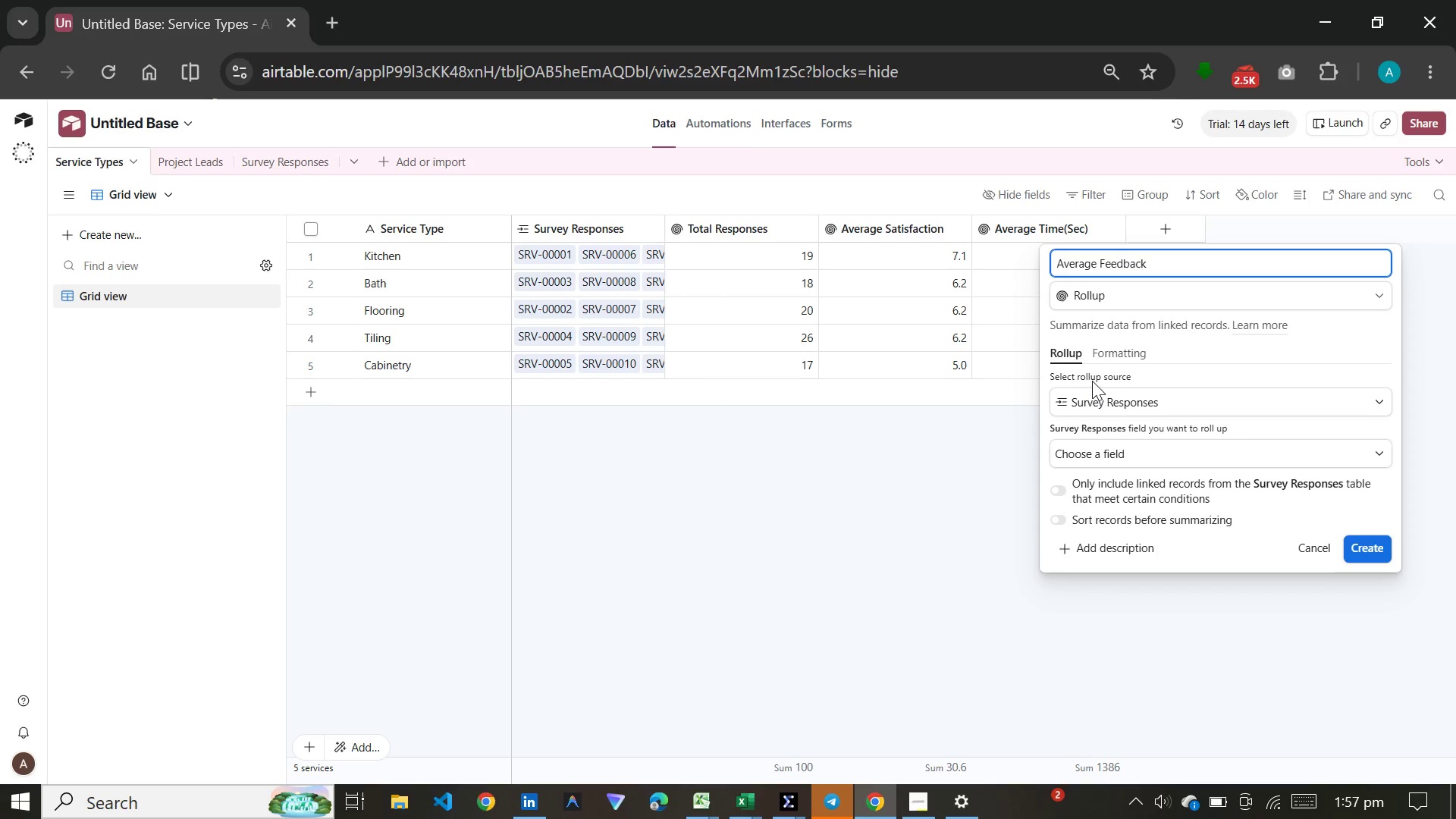 
wait(8.58)
 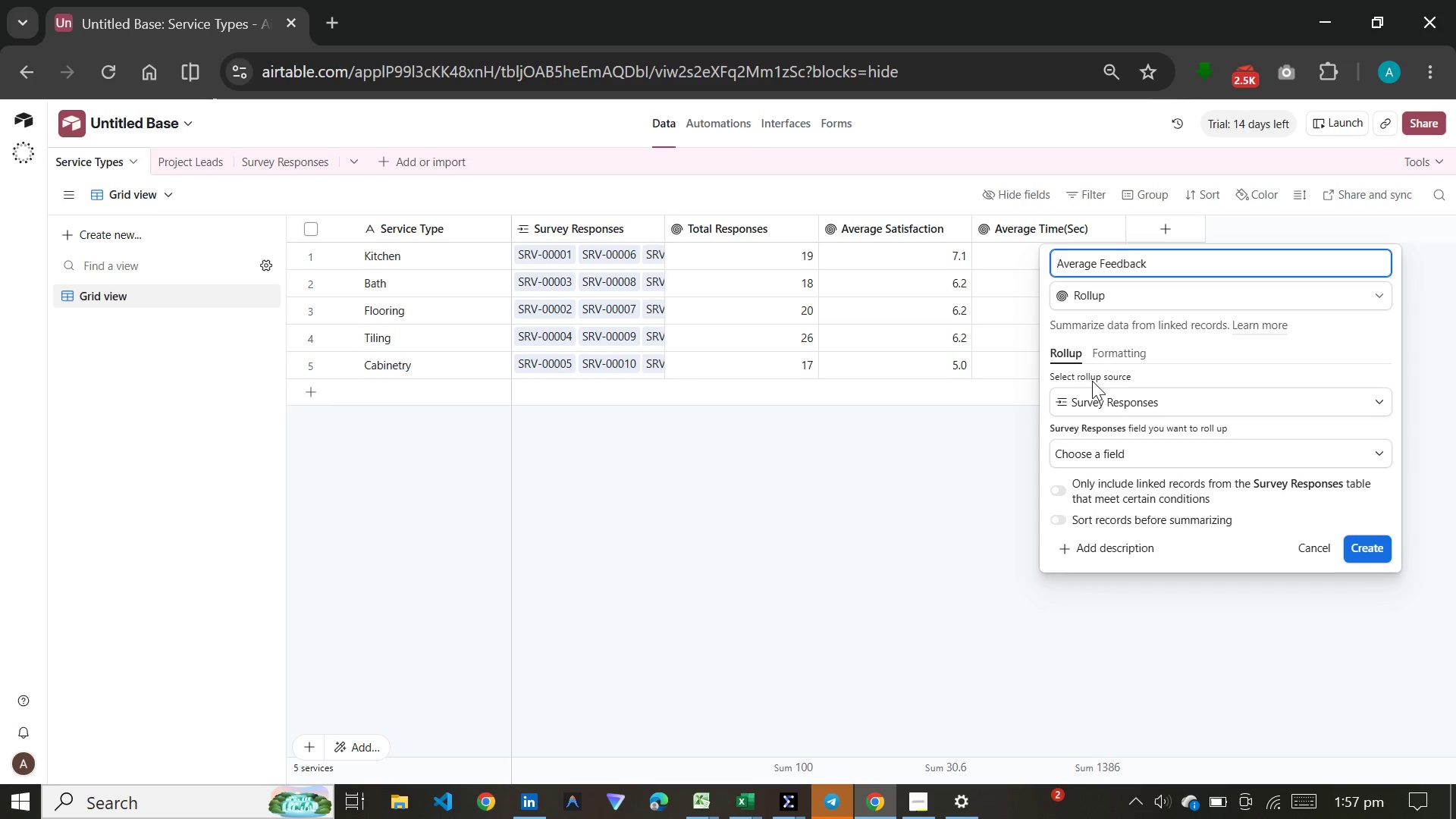 
type( Length)
 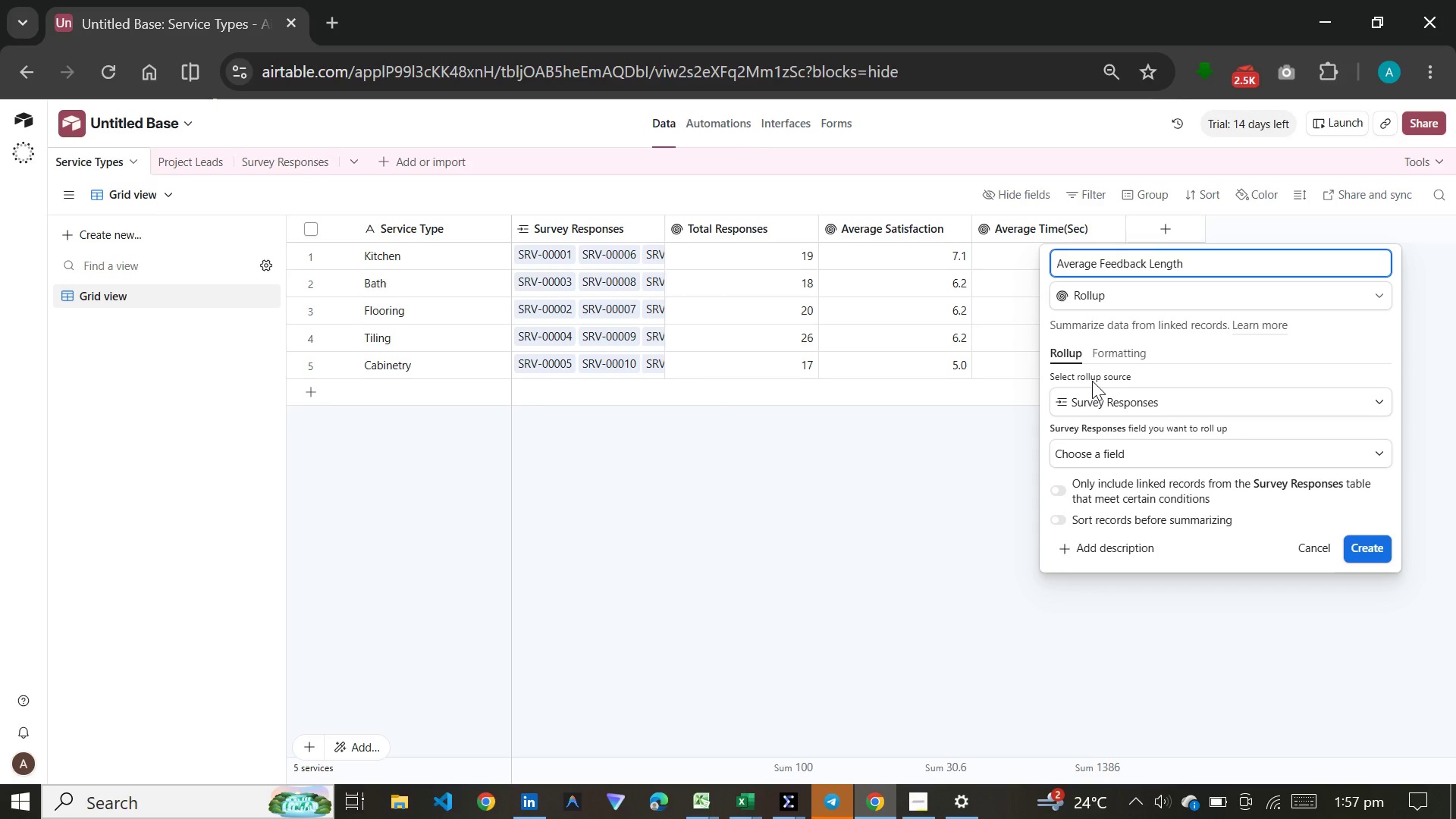 
wait(10.5)
 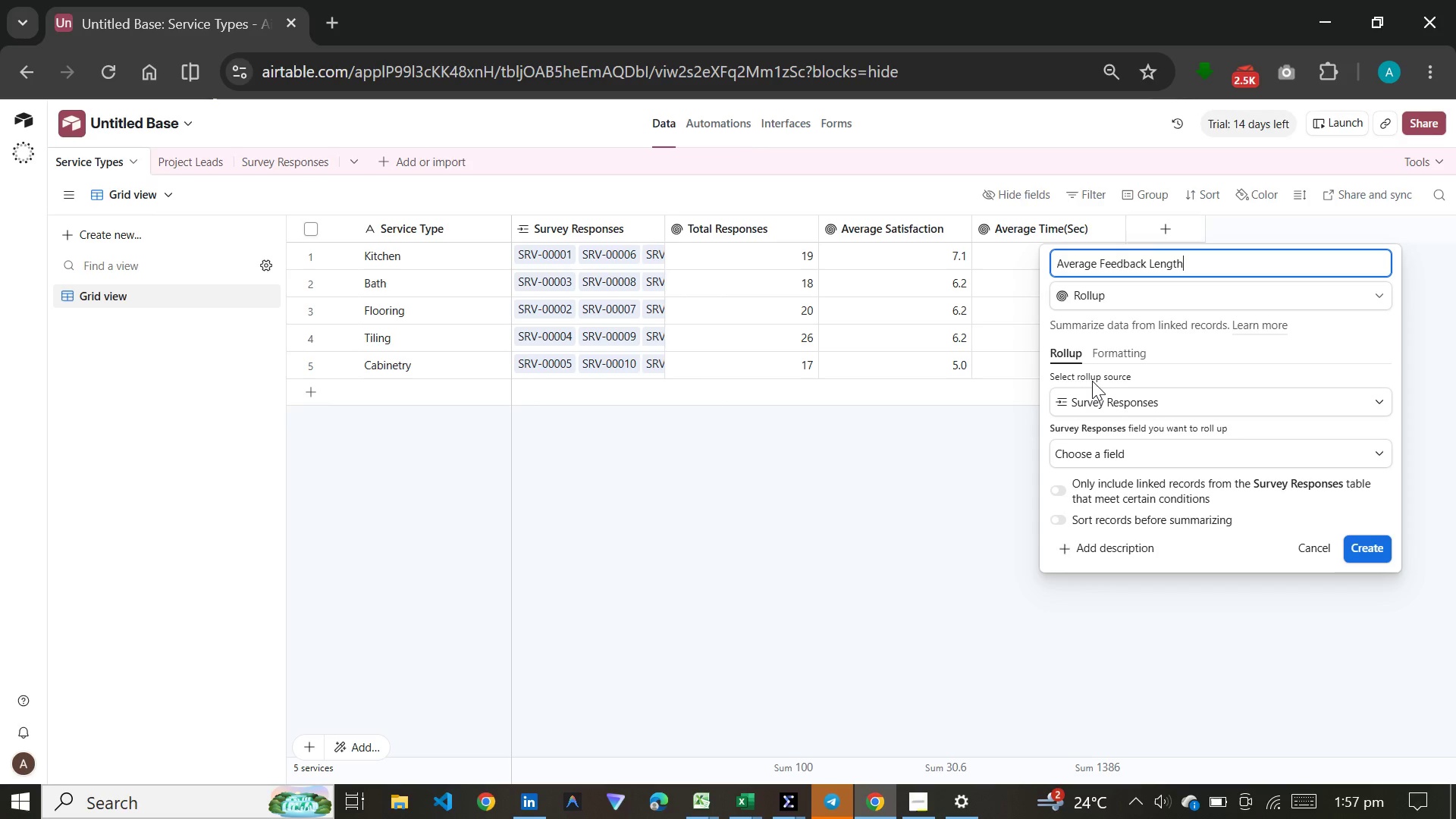 
left_click([1112, 449])
 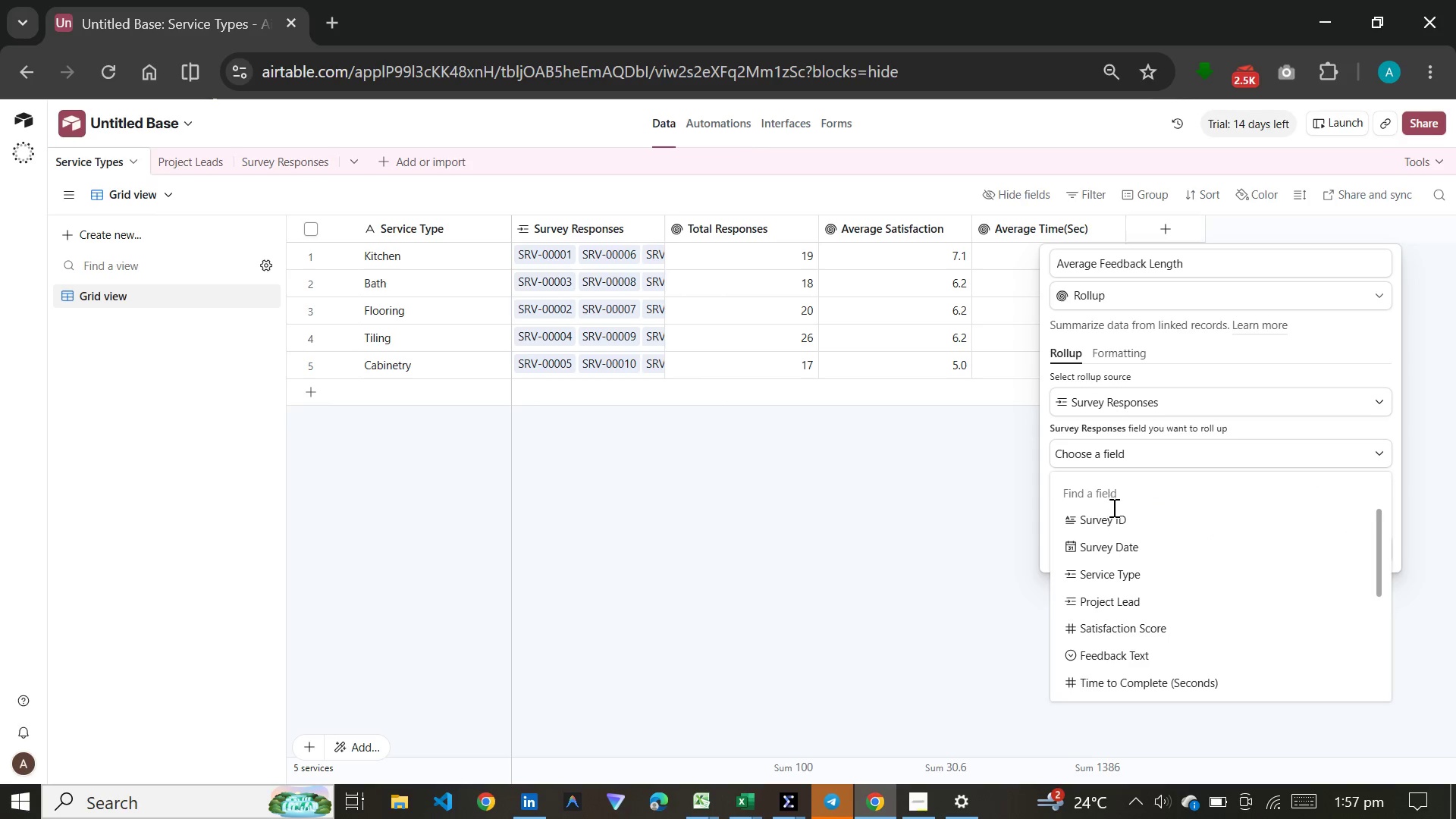 
scroll: coordinate [1115, 568], scroll_direction: down, amount: 4.0
 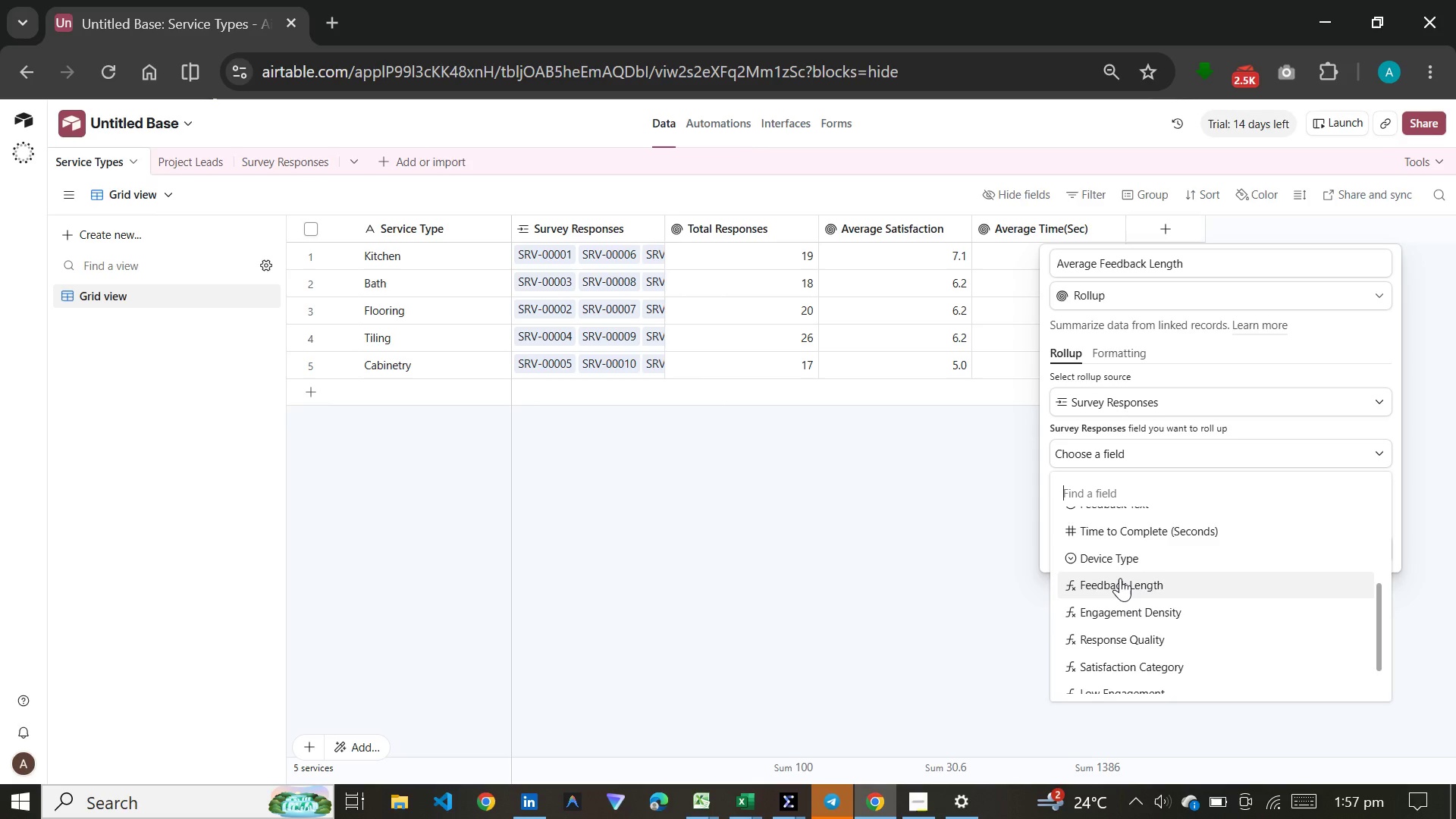 
left_click([1120, 578])
 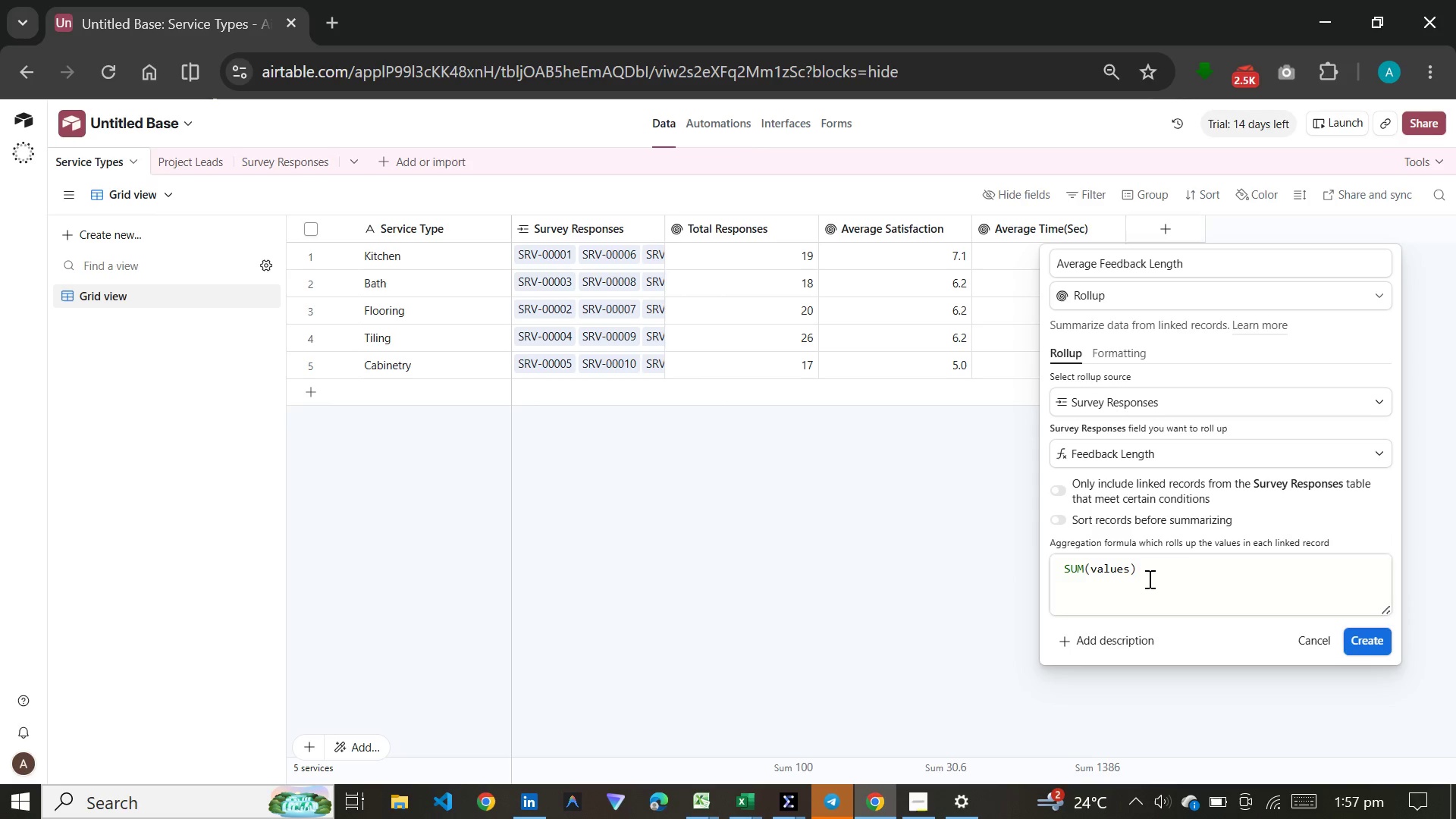 
left_click_drag(start_coordinate=[1148, 579], to_coordinate=[1050, 584])
 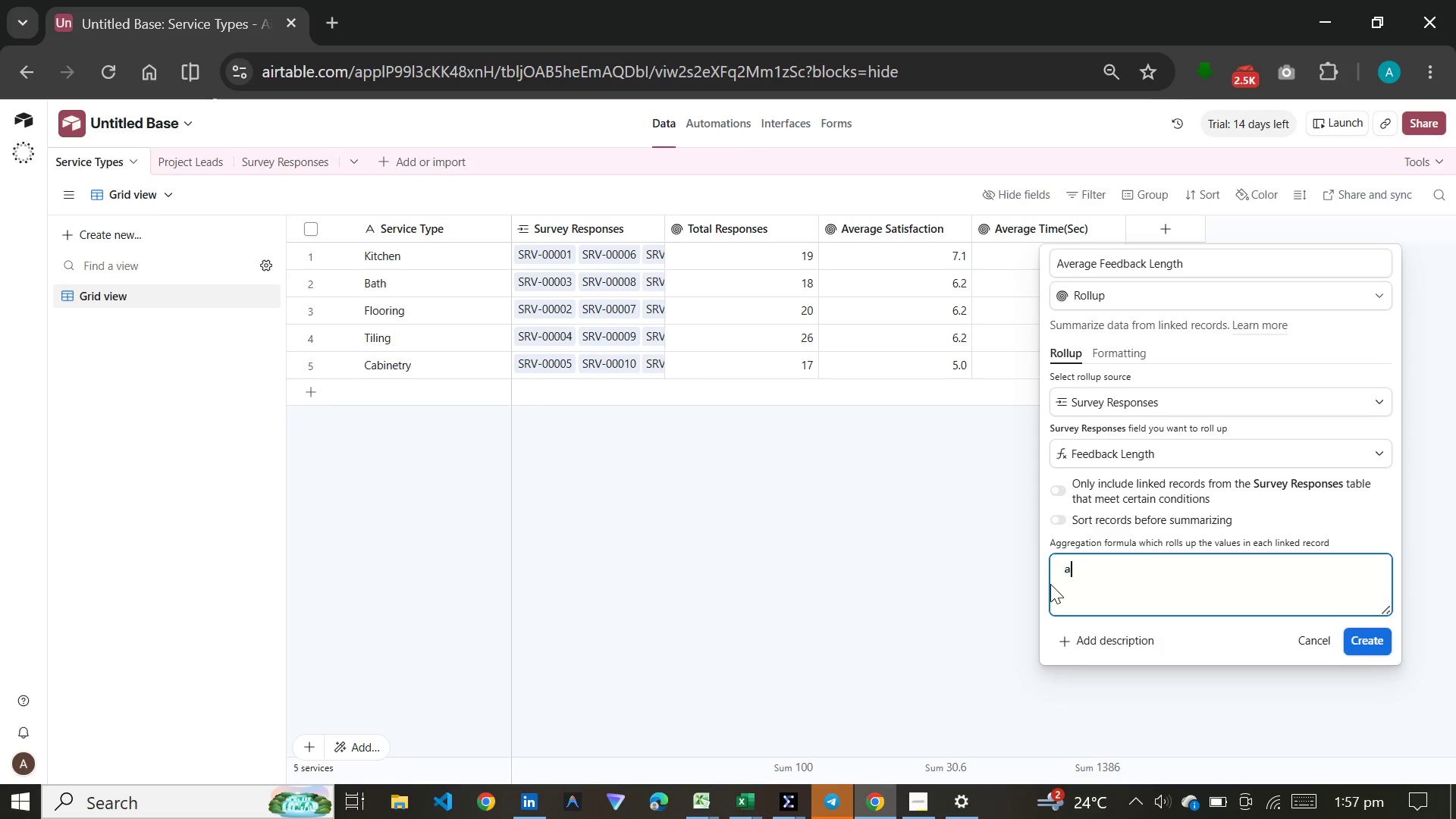 
type(av)
 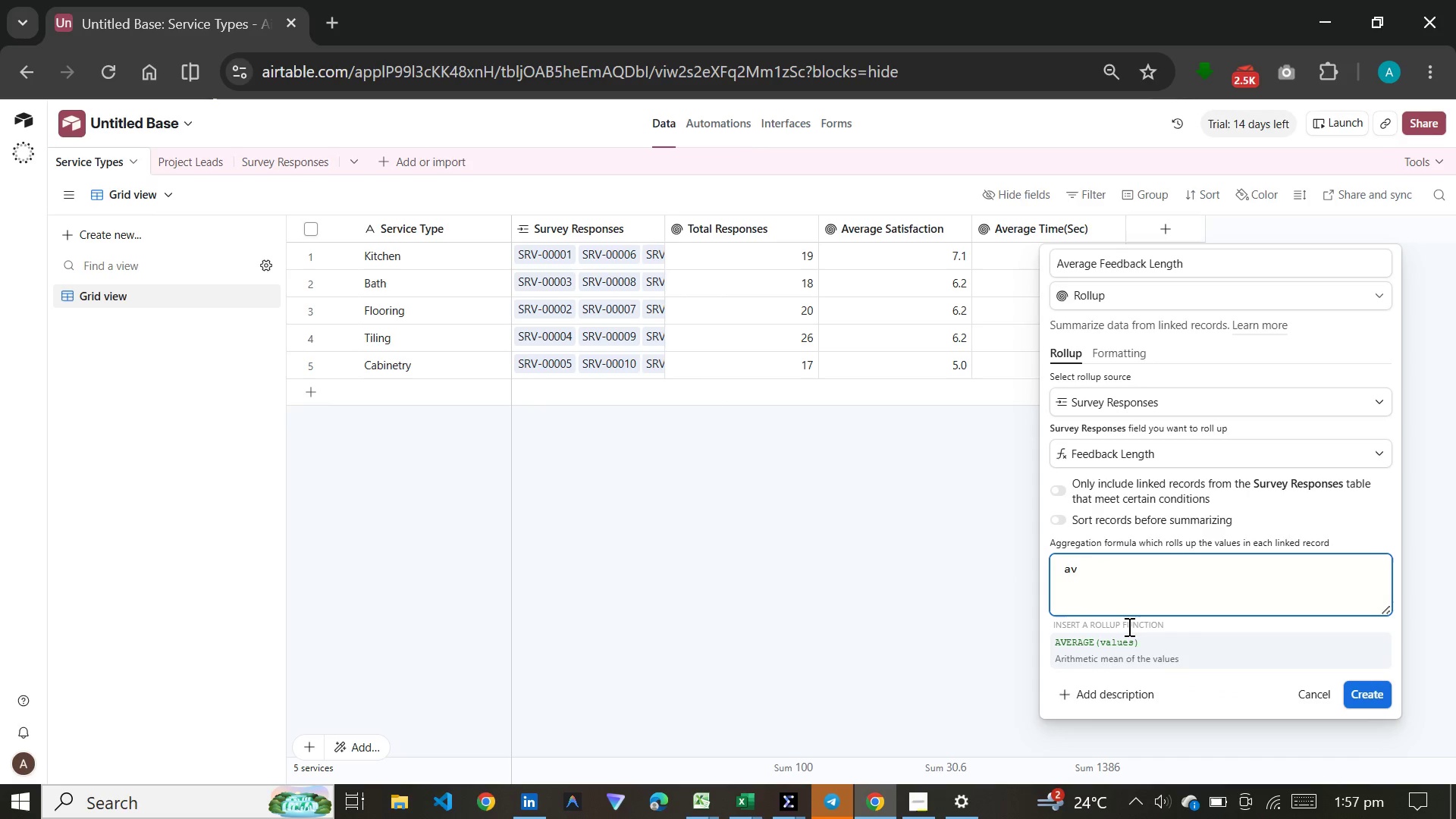 
left_click([1128, 649])
 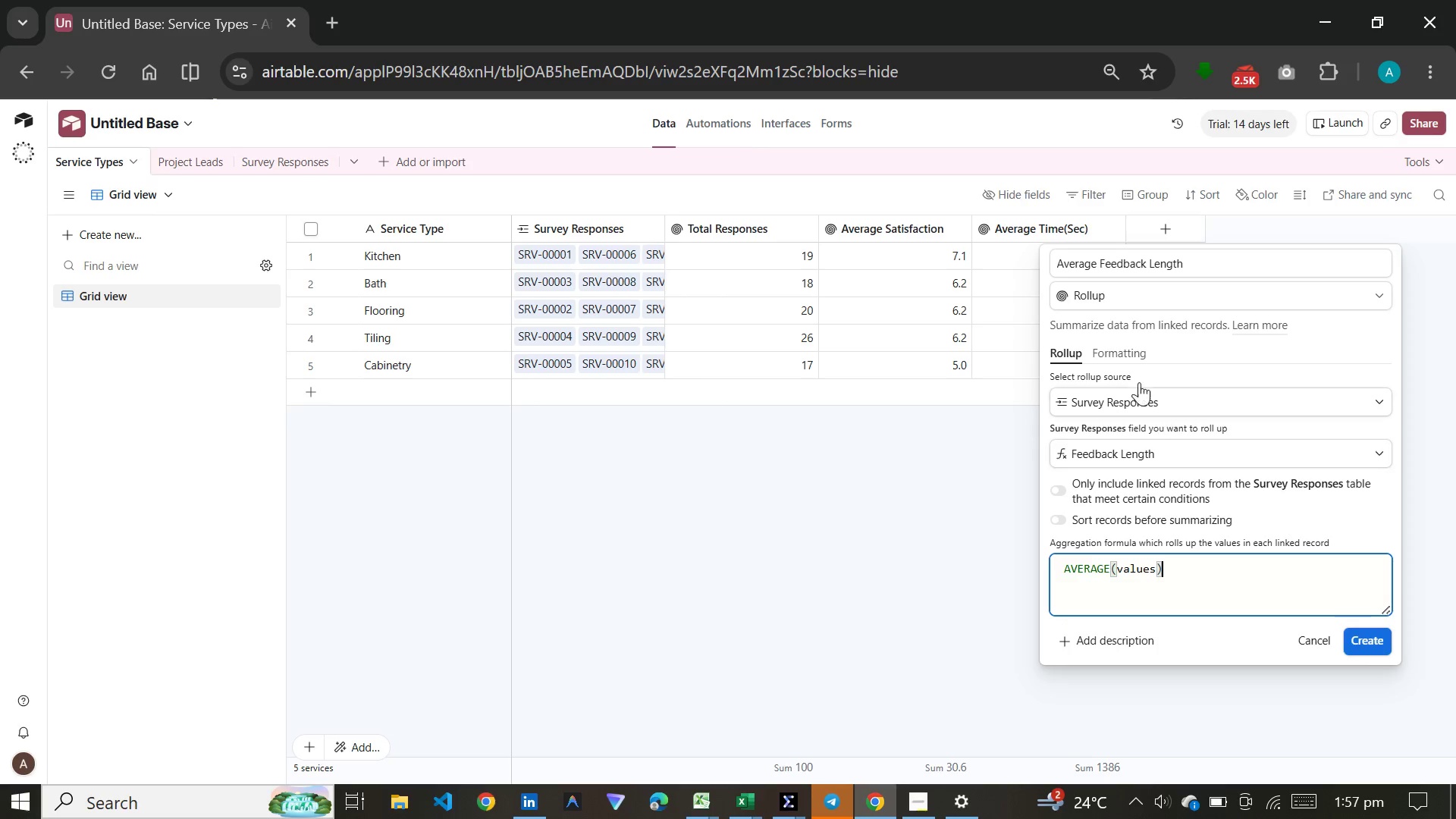 
left_click([1119, 344])
 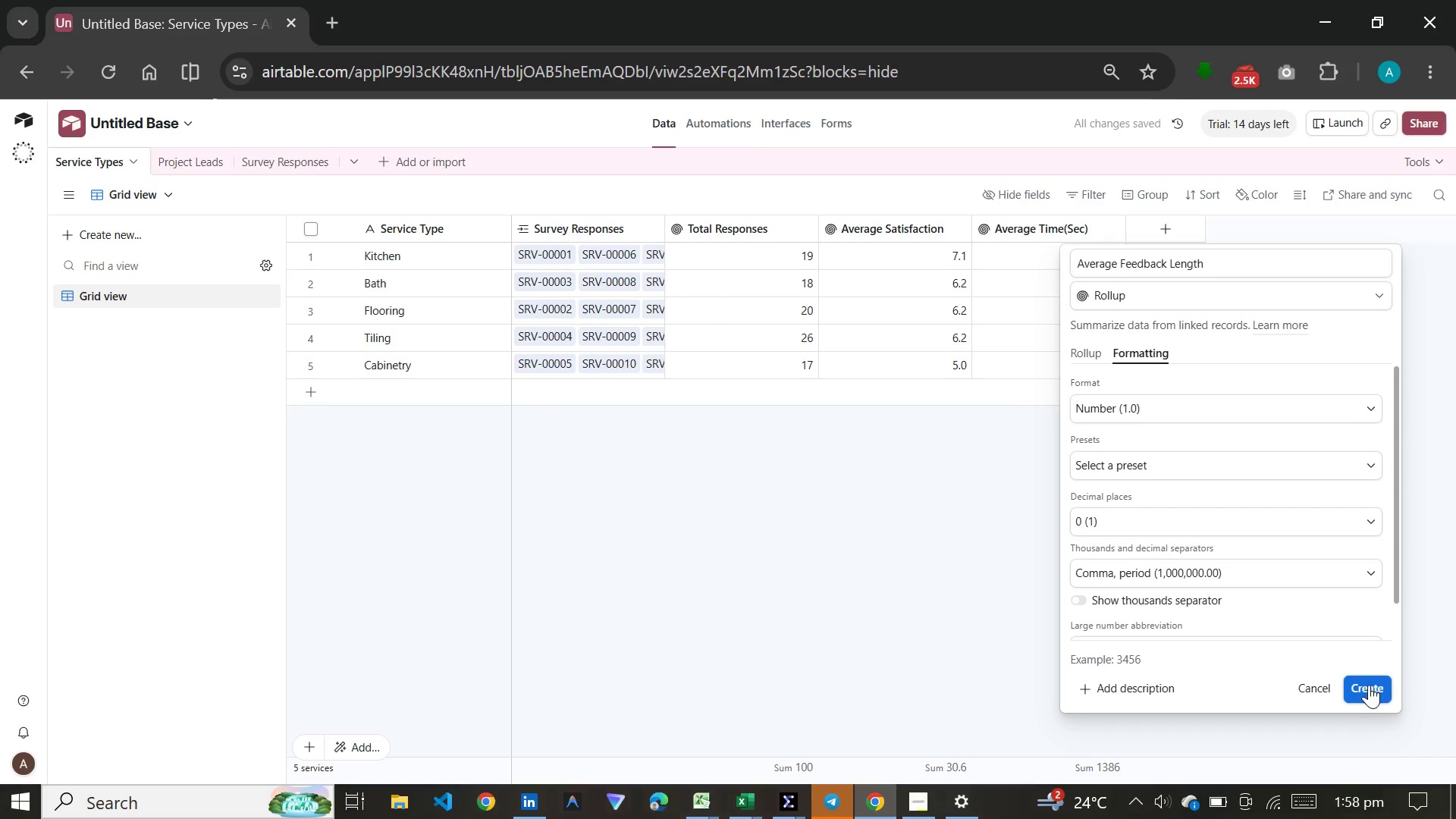 
left_click([1369, 685])
 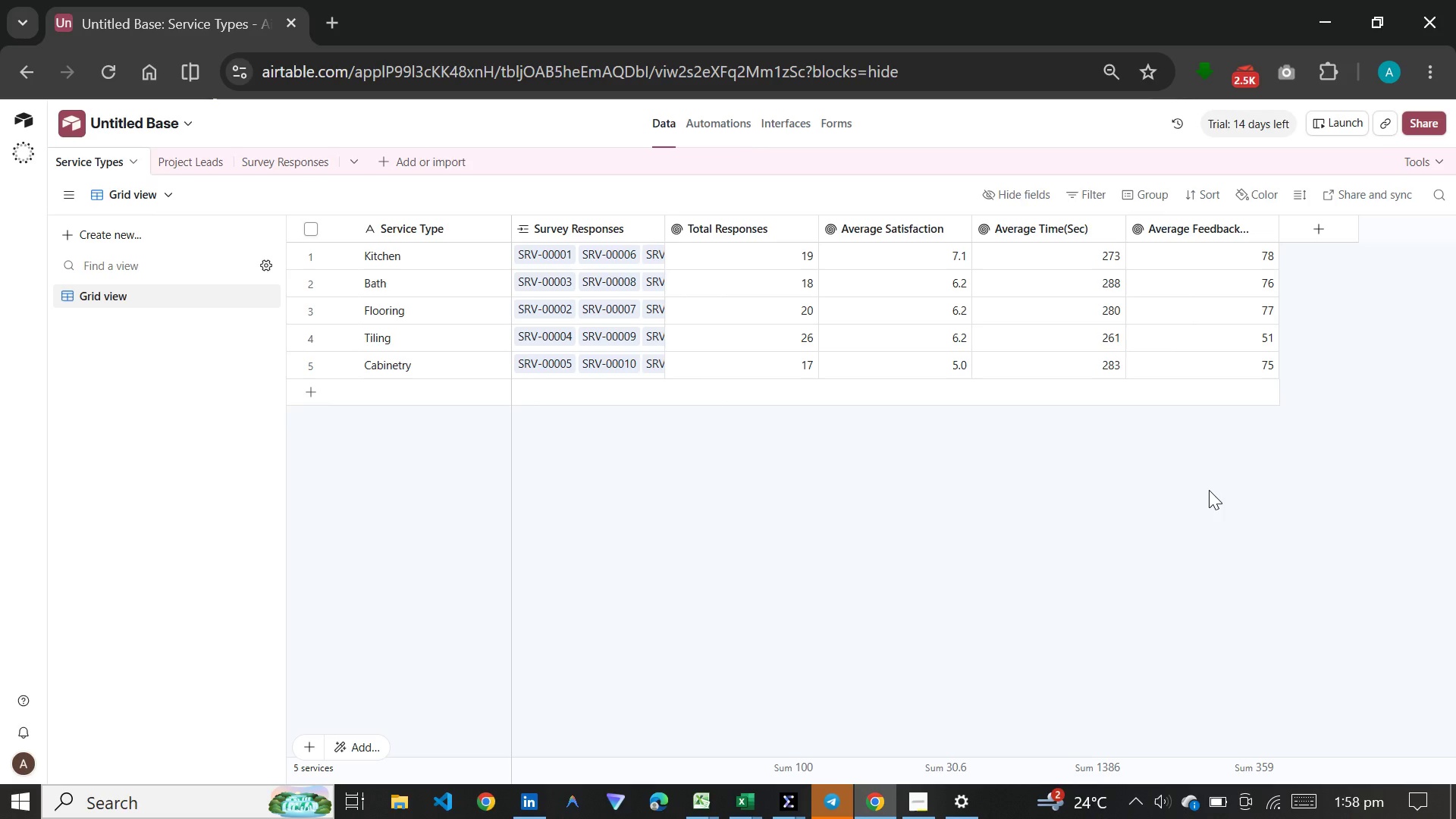 
wait(15.27)
 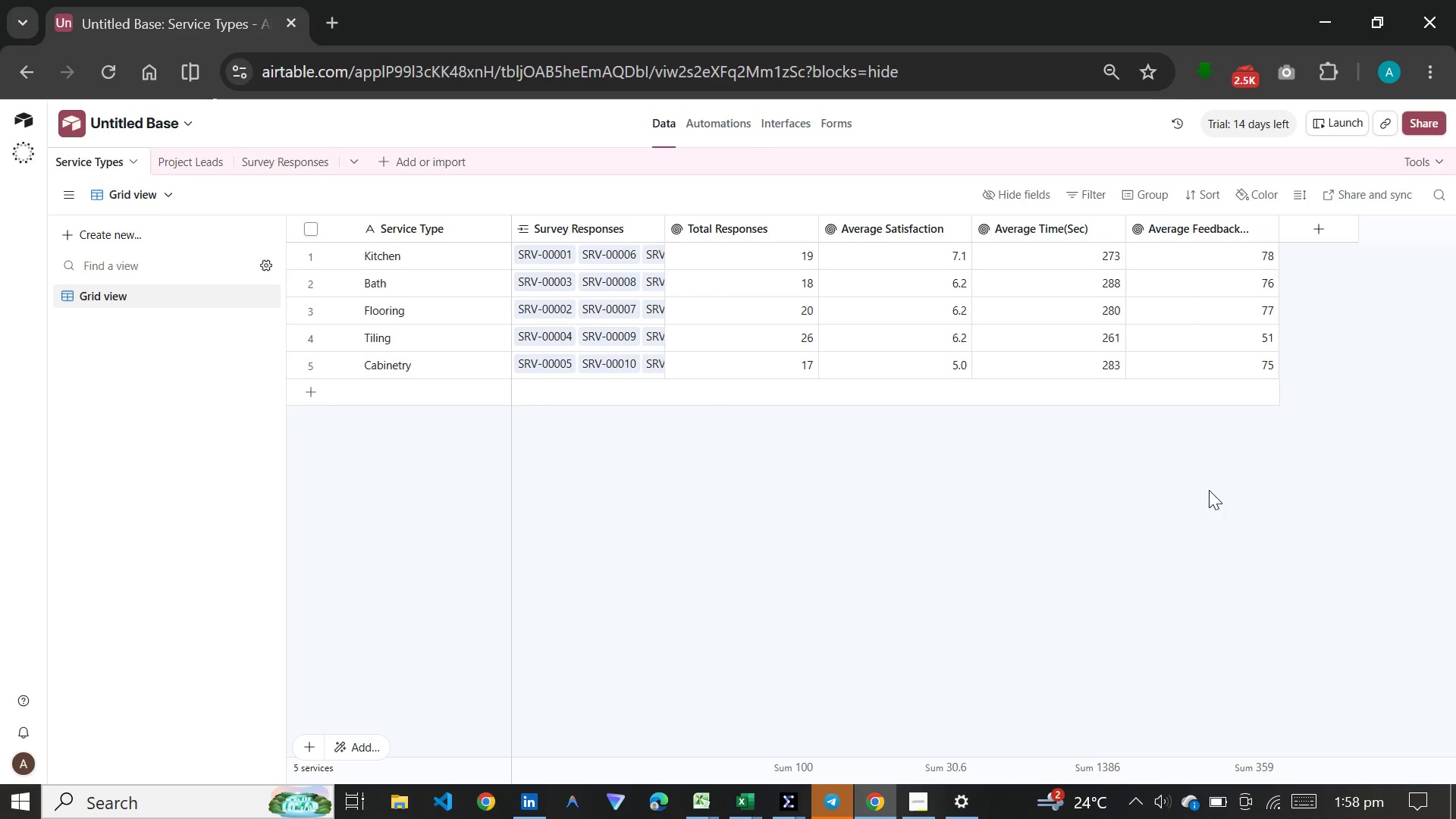 
left_click([1278, 234])
 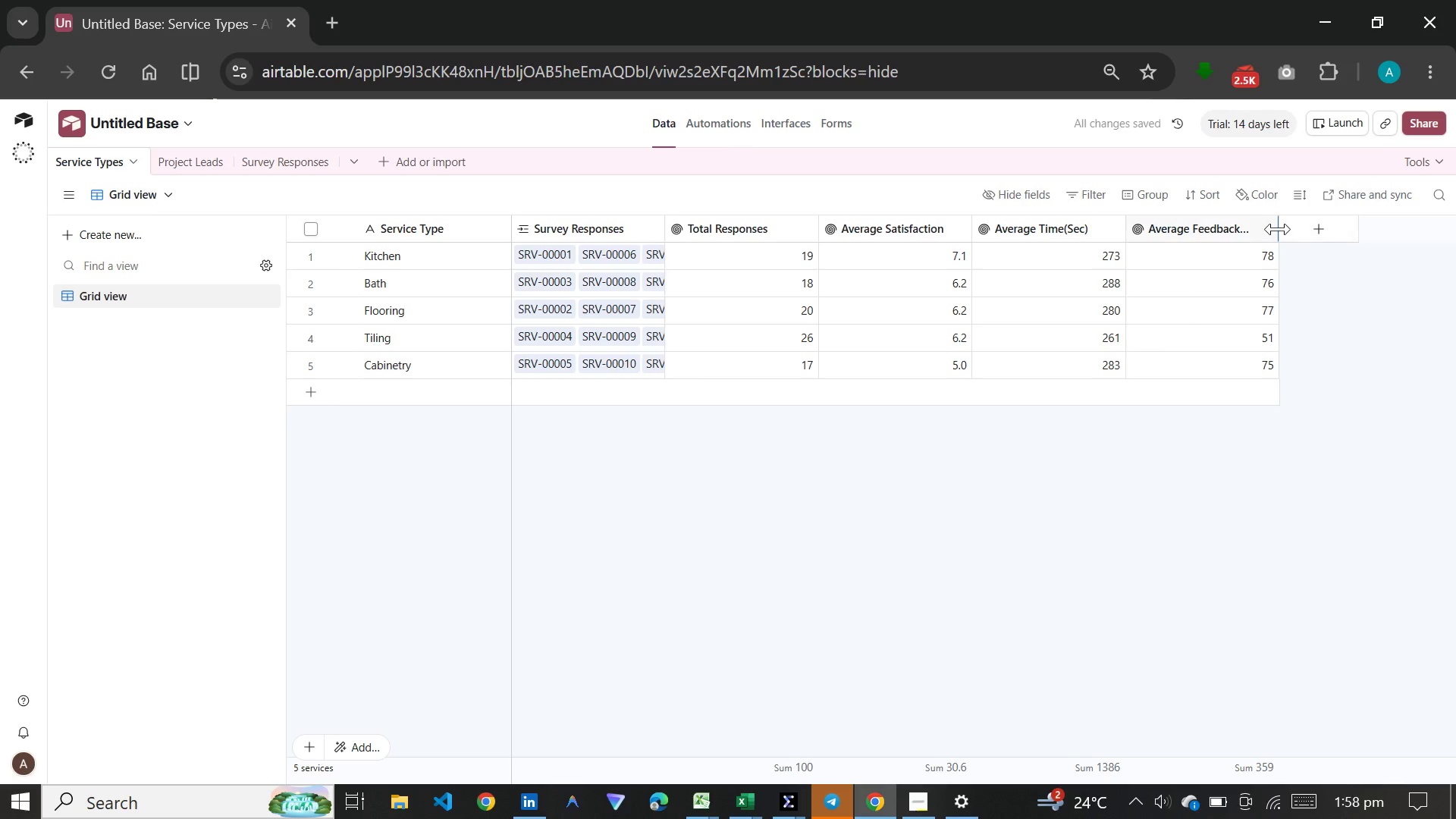 
left_click_drag(start_coordinate=[1272, 232], to_coordinate=[1353, 238])
 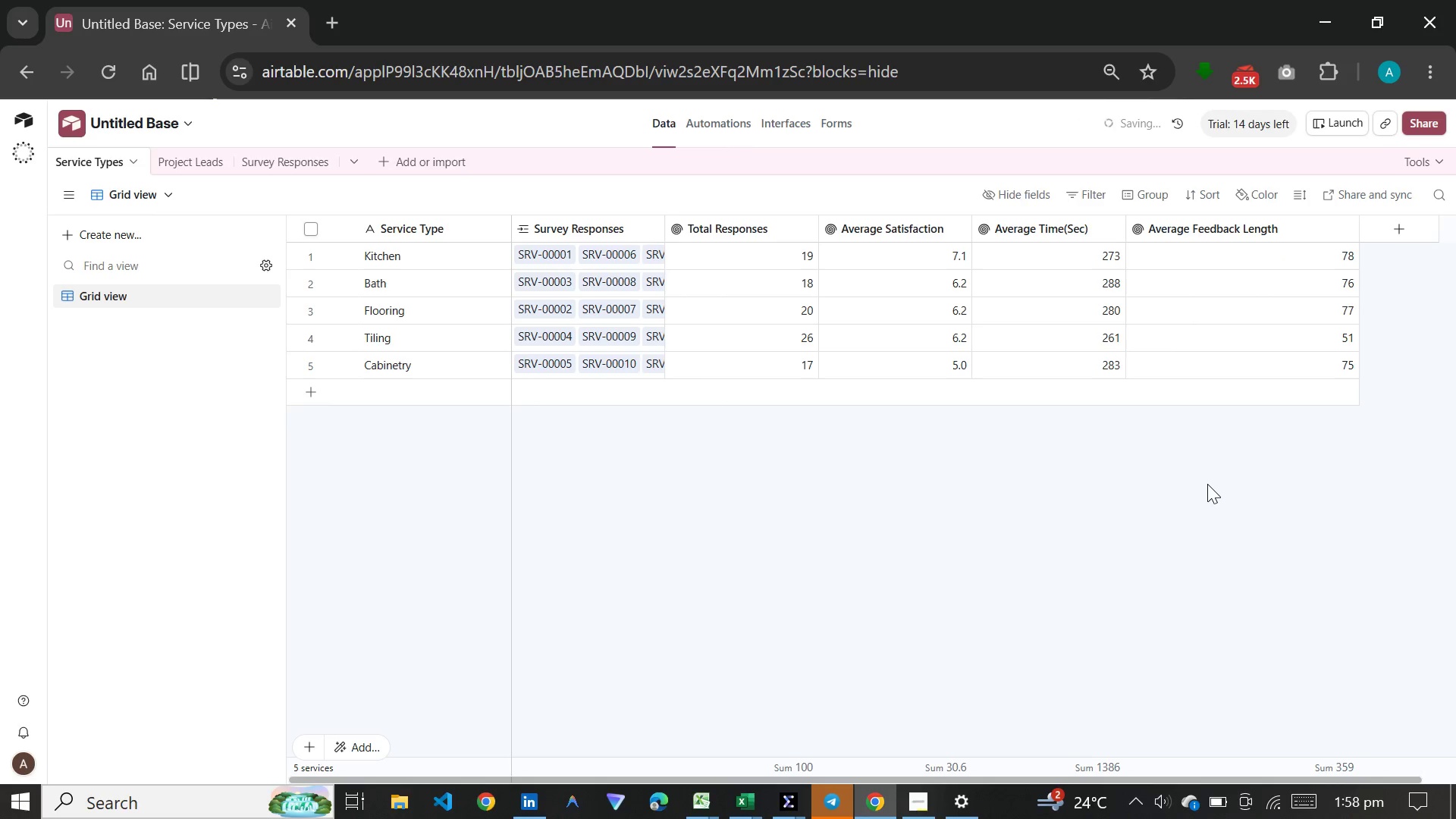 
left_click([1207, 484])
 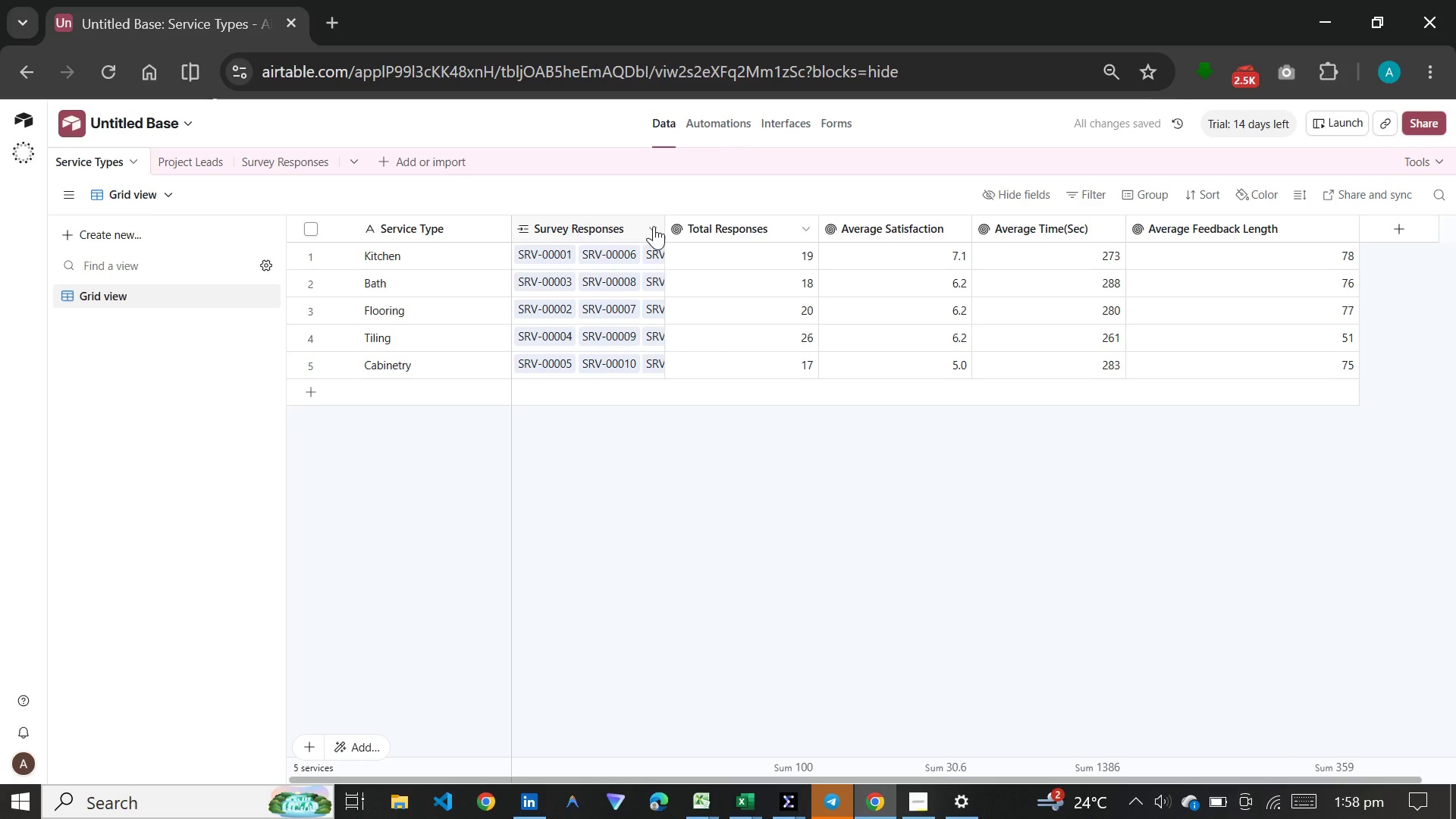 
wait(6.31)
 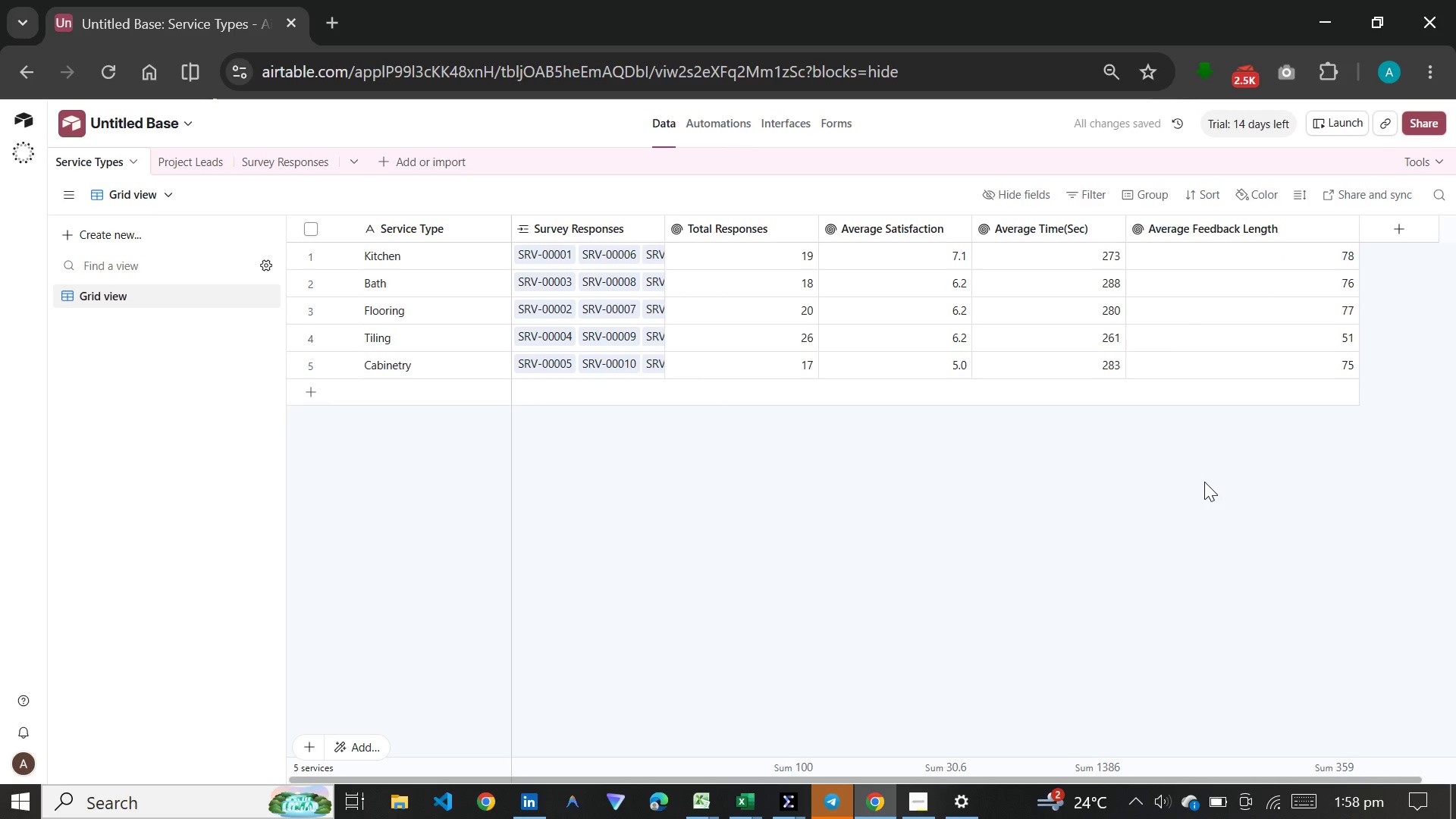 
left_click_drag(start_coordinate=[661, 231], to_coordinate=[674, 249])
 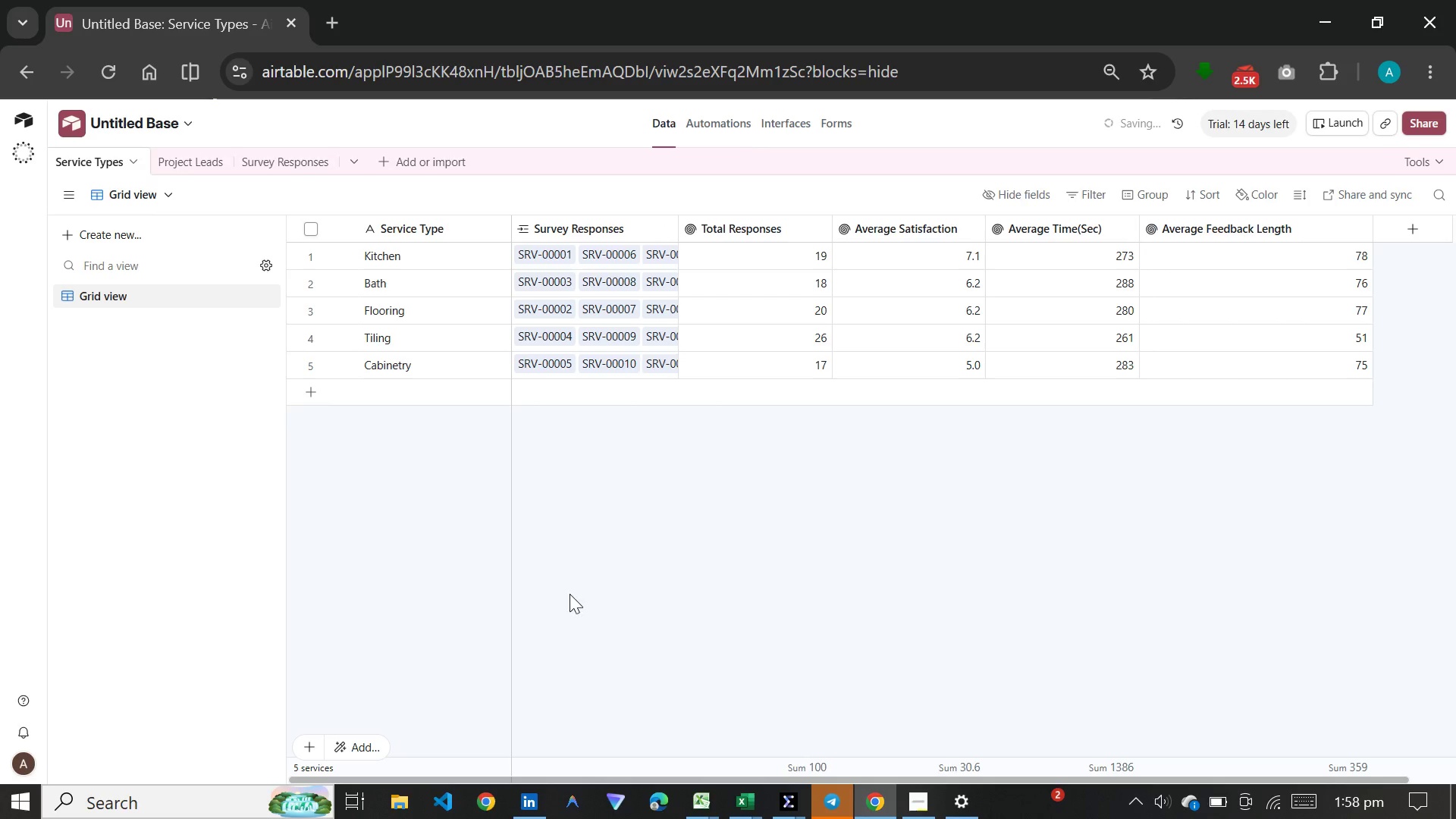 
left_click([570, 594])
 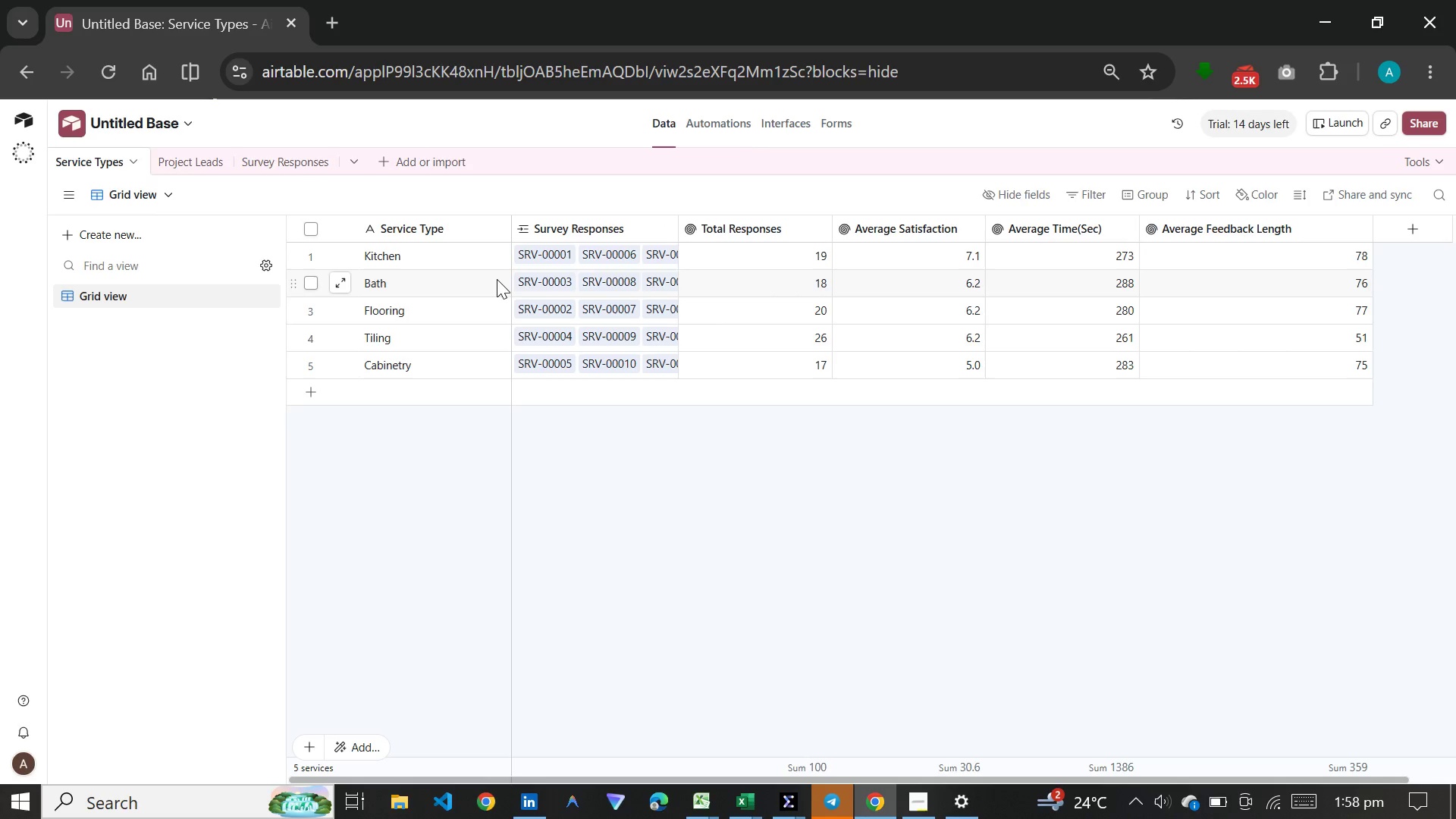 
wait(11.32)
 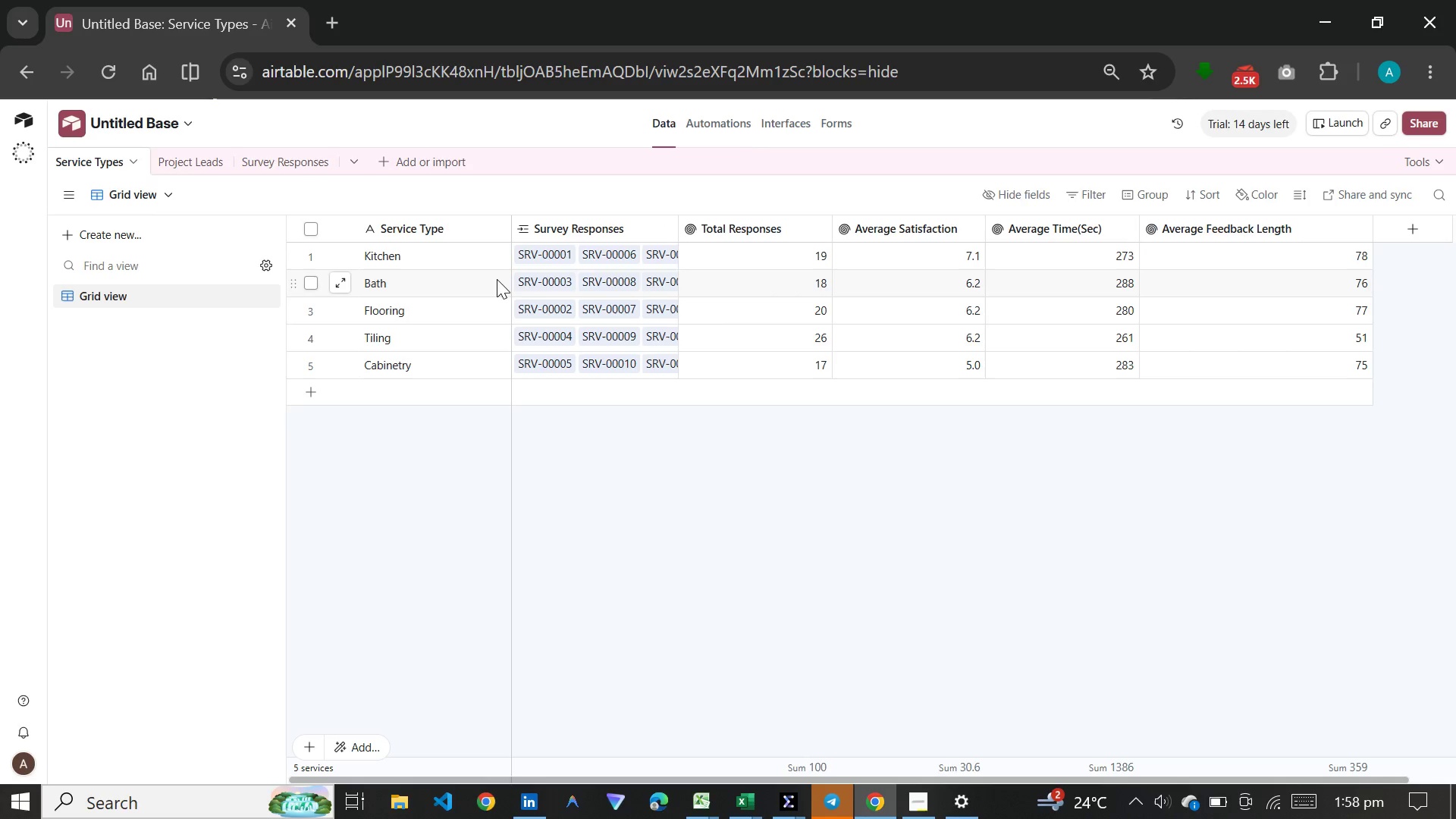 
mouse_move([665, 237])
 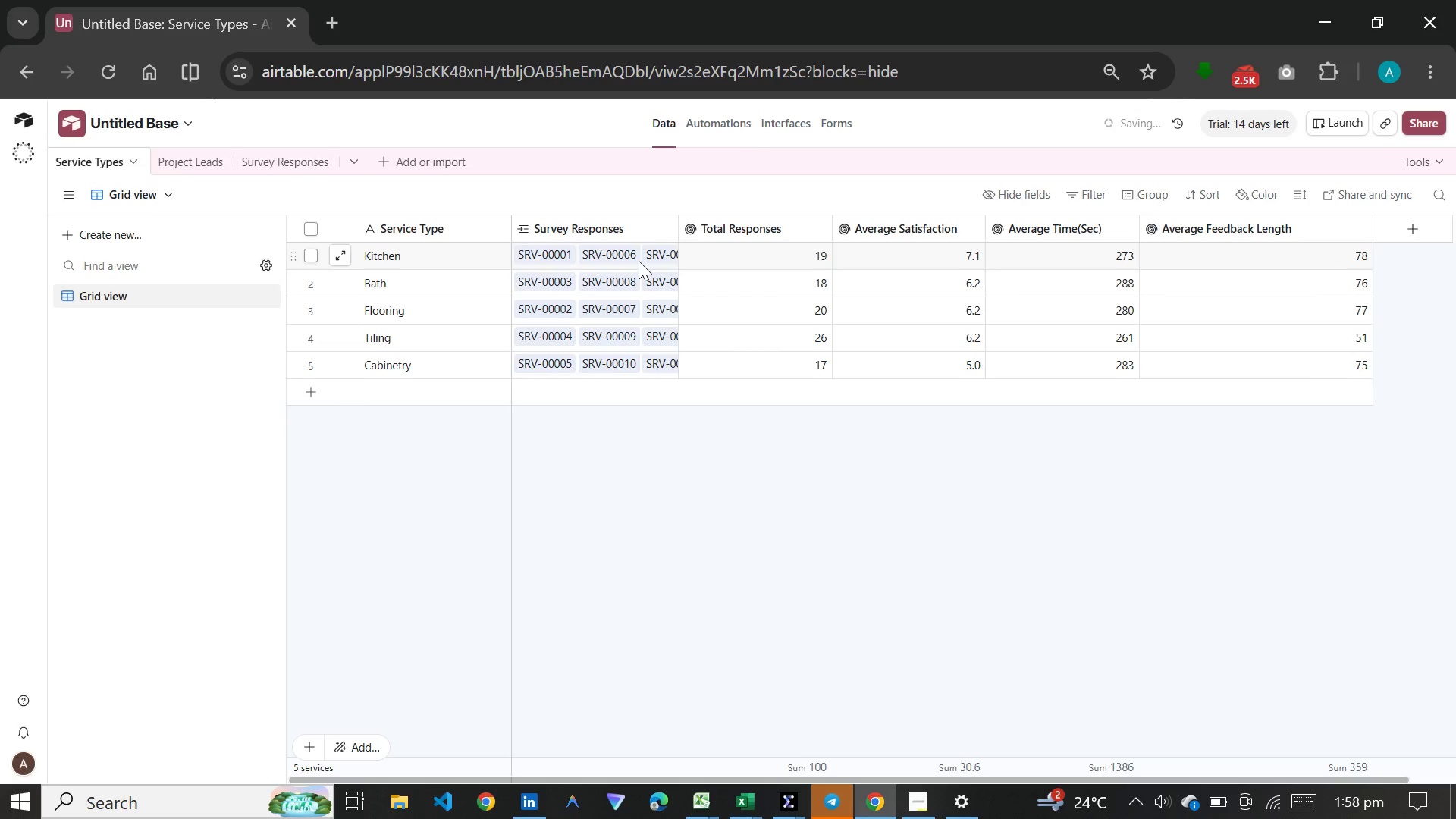 
left_click([639, 261])
 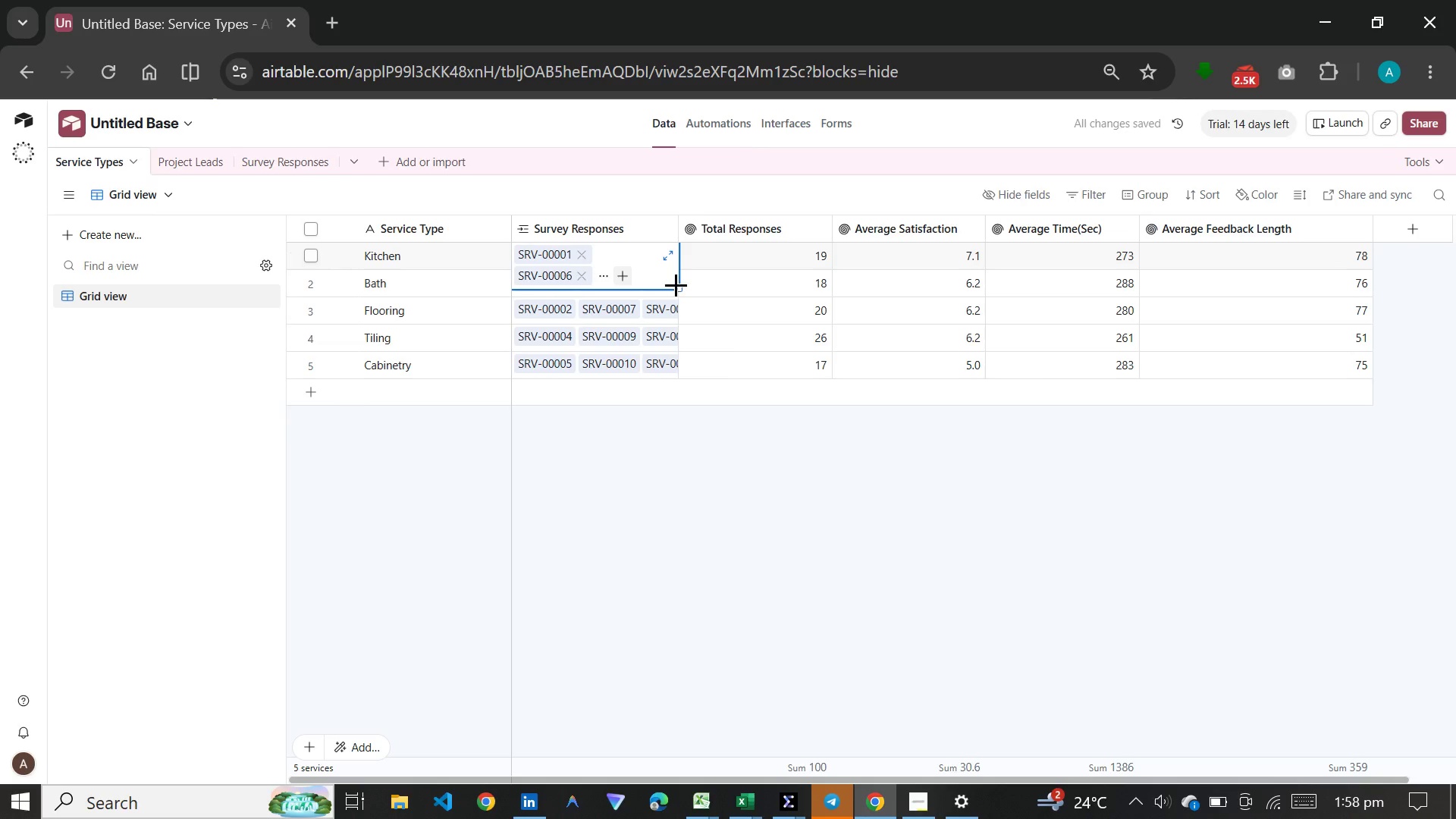 
left_click_drag(start_coordinate=[678, 287], to_coordinate=[678, 328])
 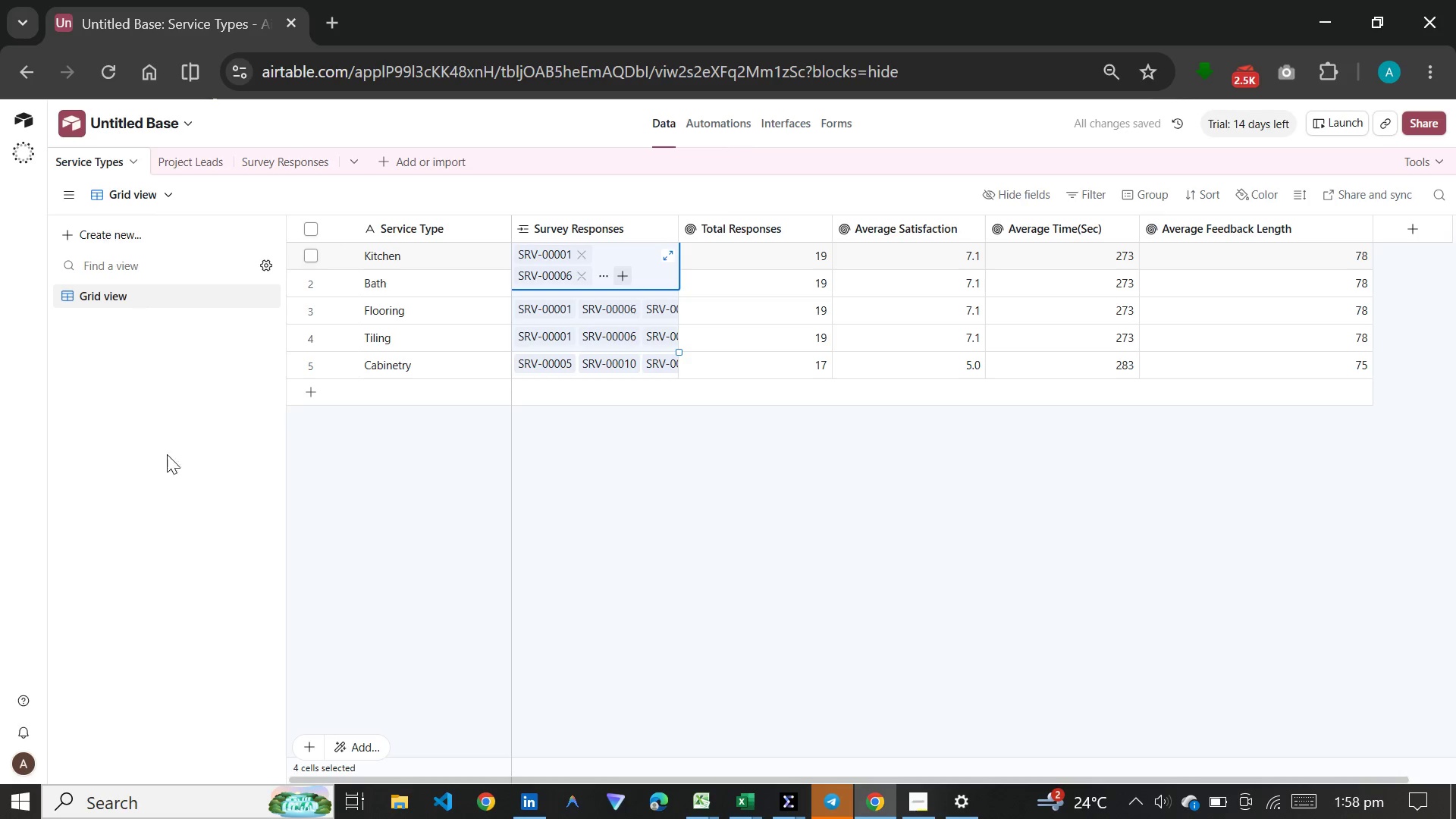 
wait(5.02)
 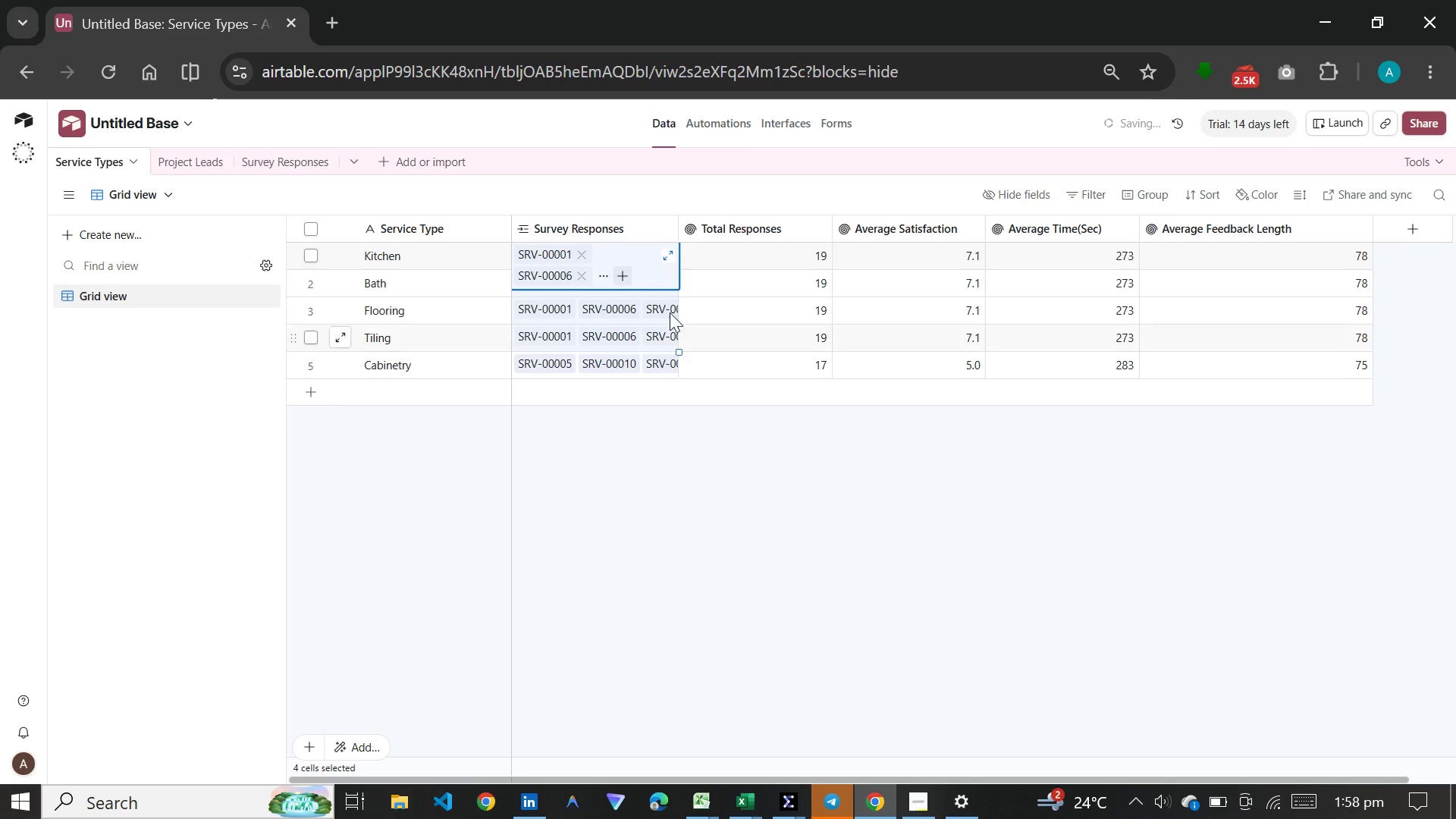 
key(Control+Z)
 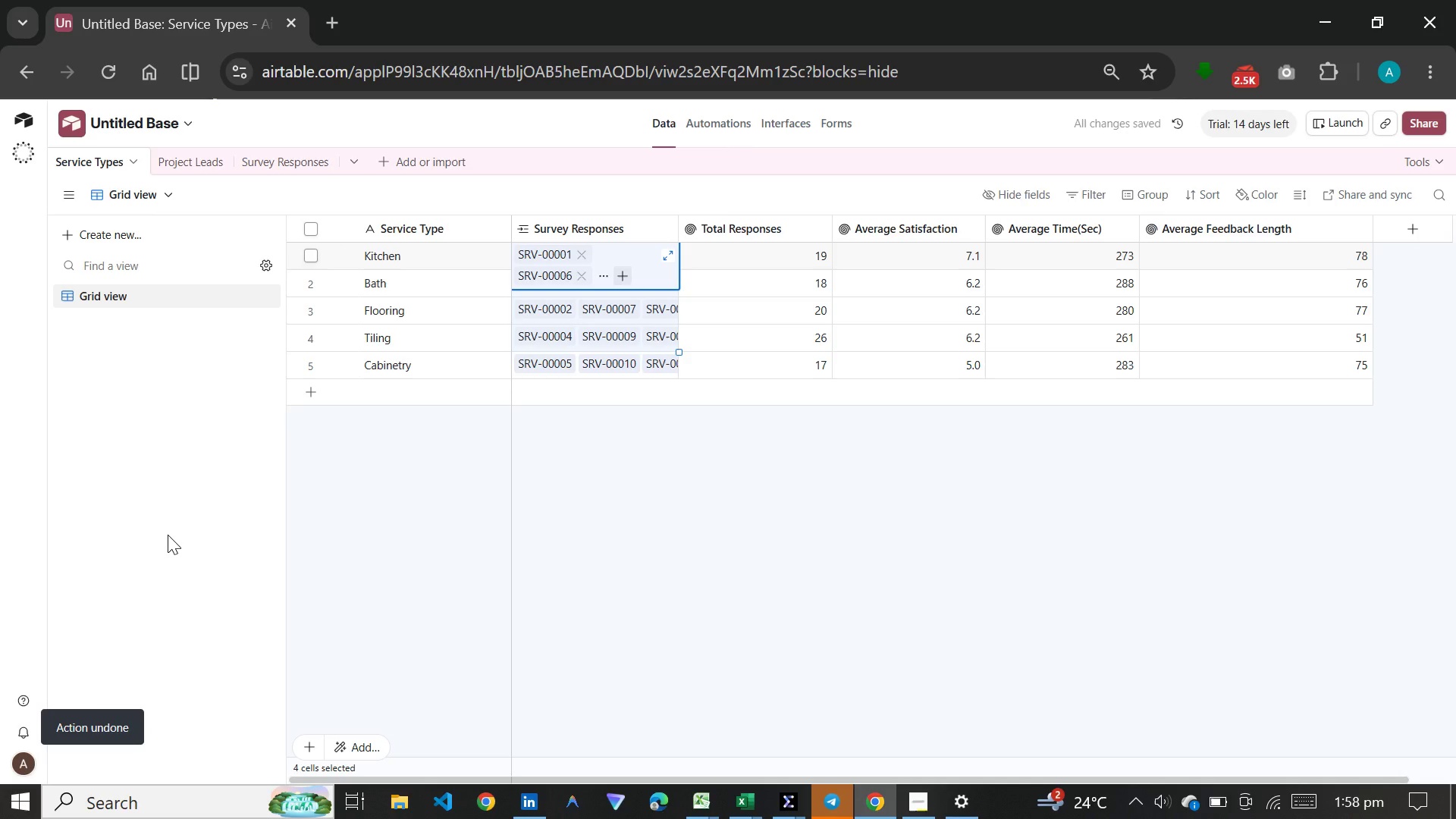 
wait(9.38)
 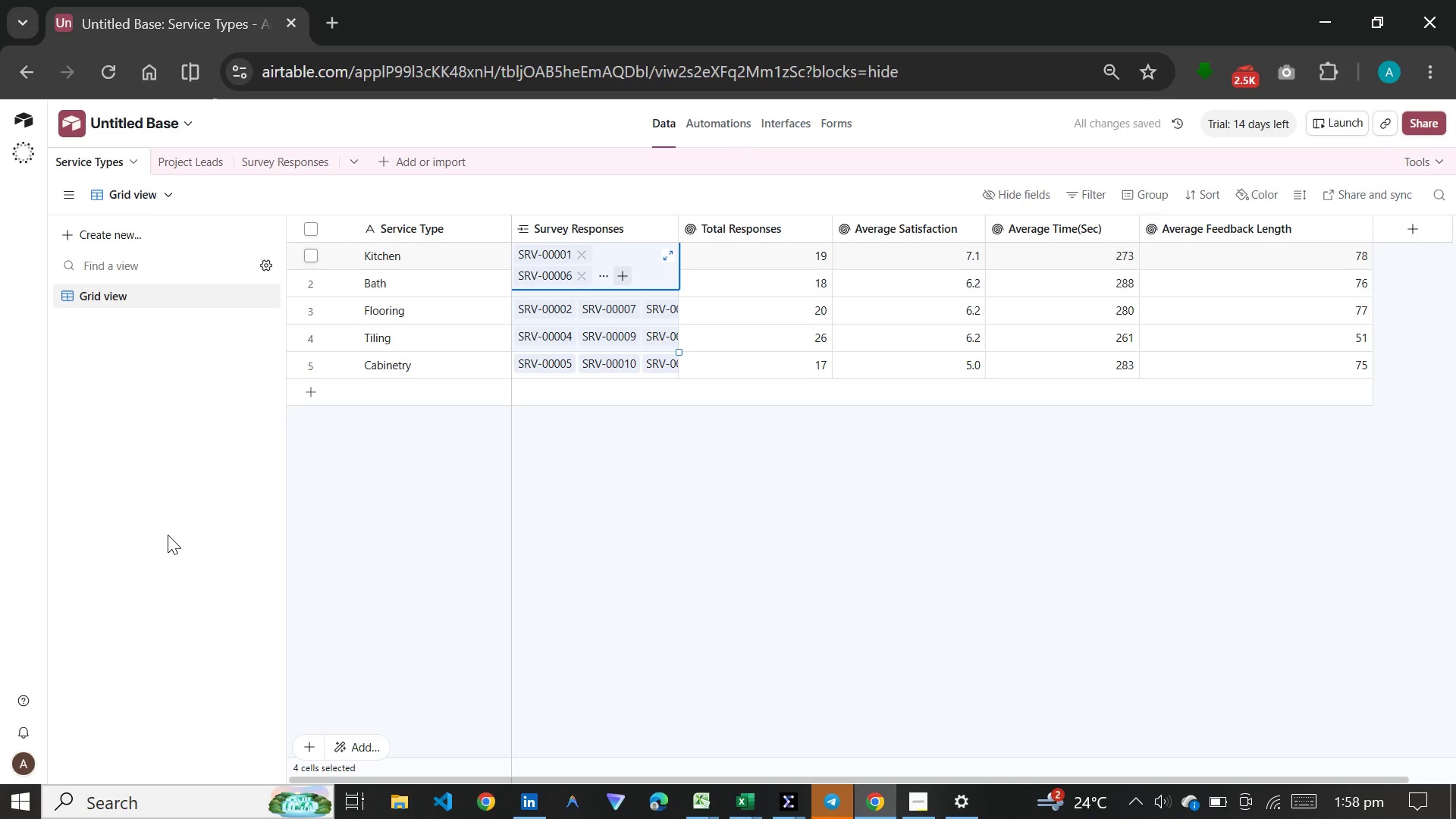 
key(Control+Z)
 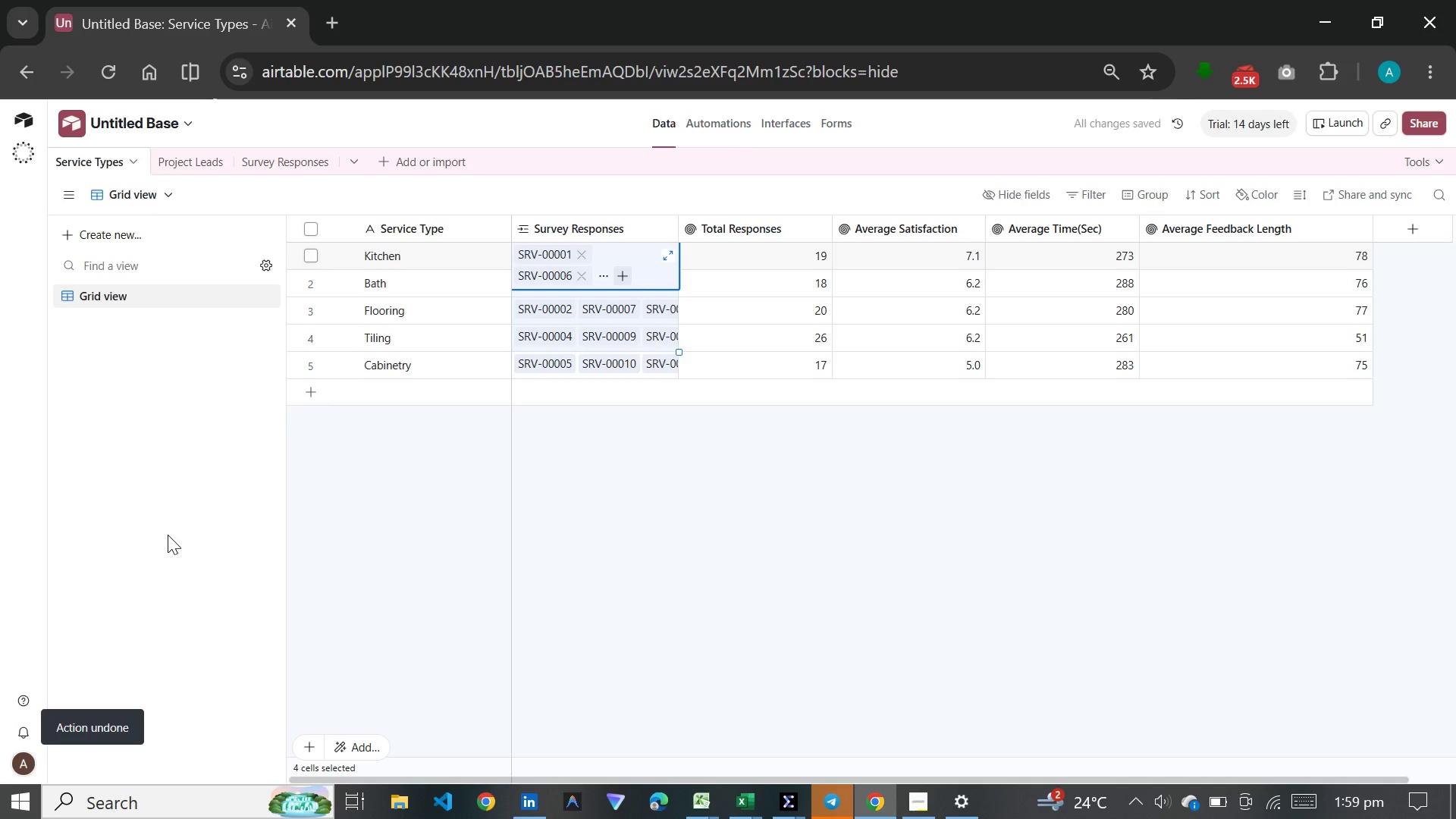 
key(Control+Z)
 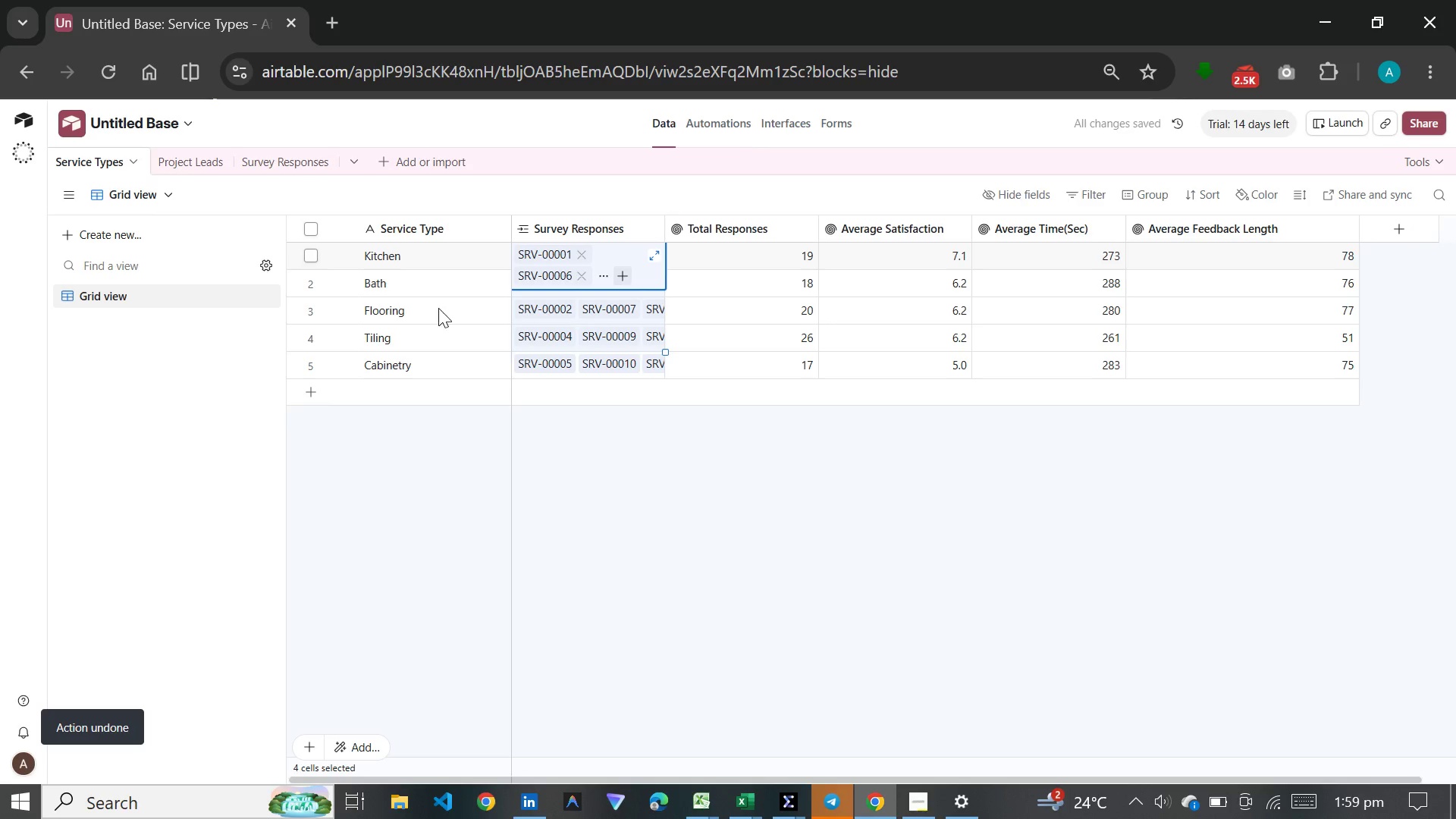 
left_click([733, 510])
 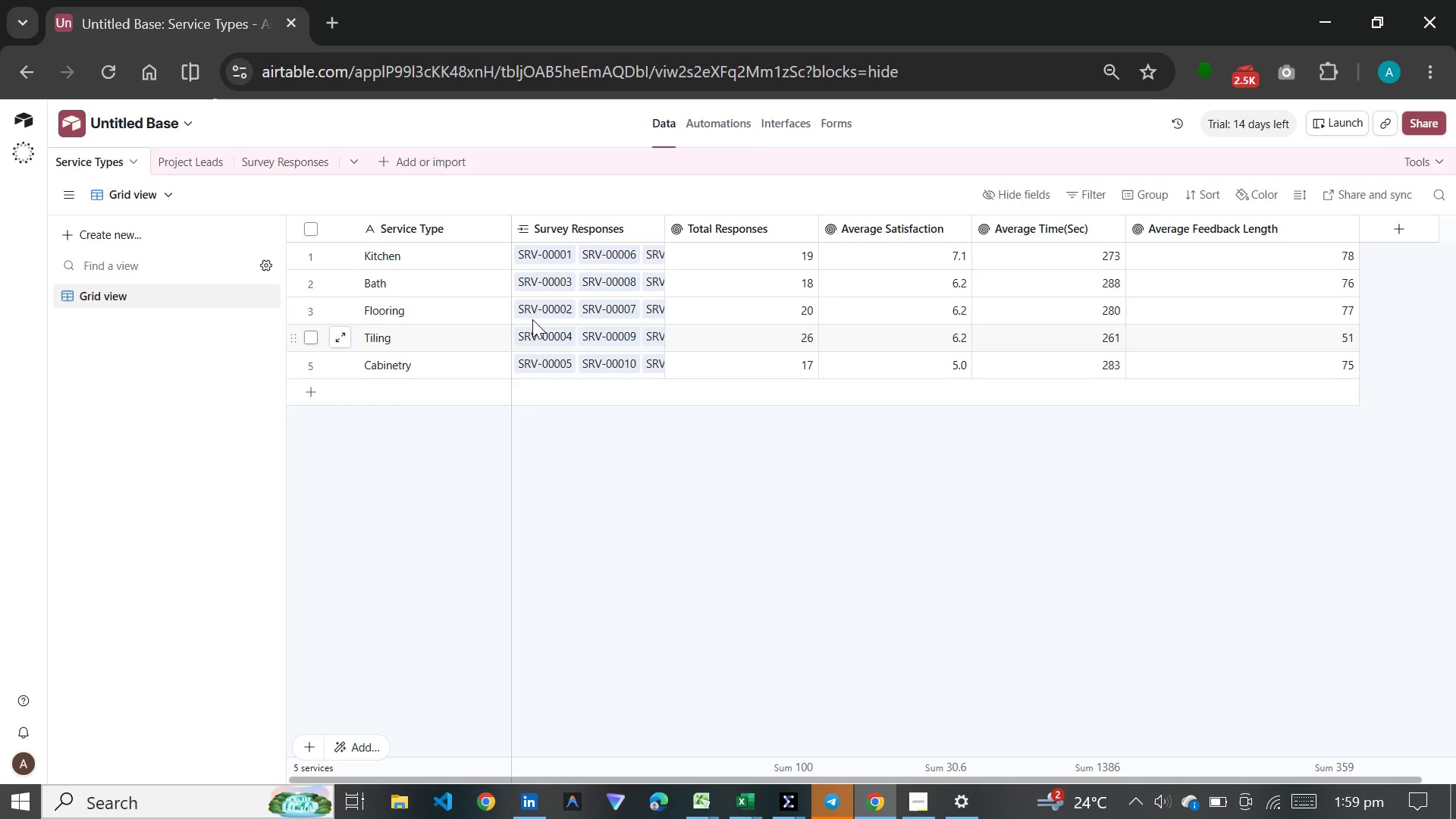 
wait(5.91)
 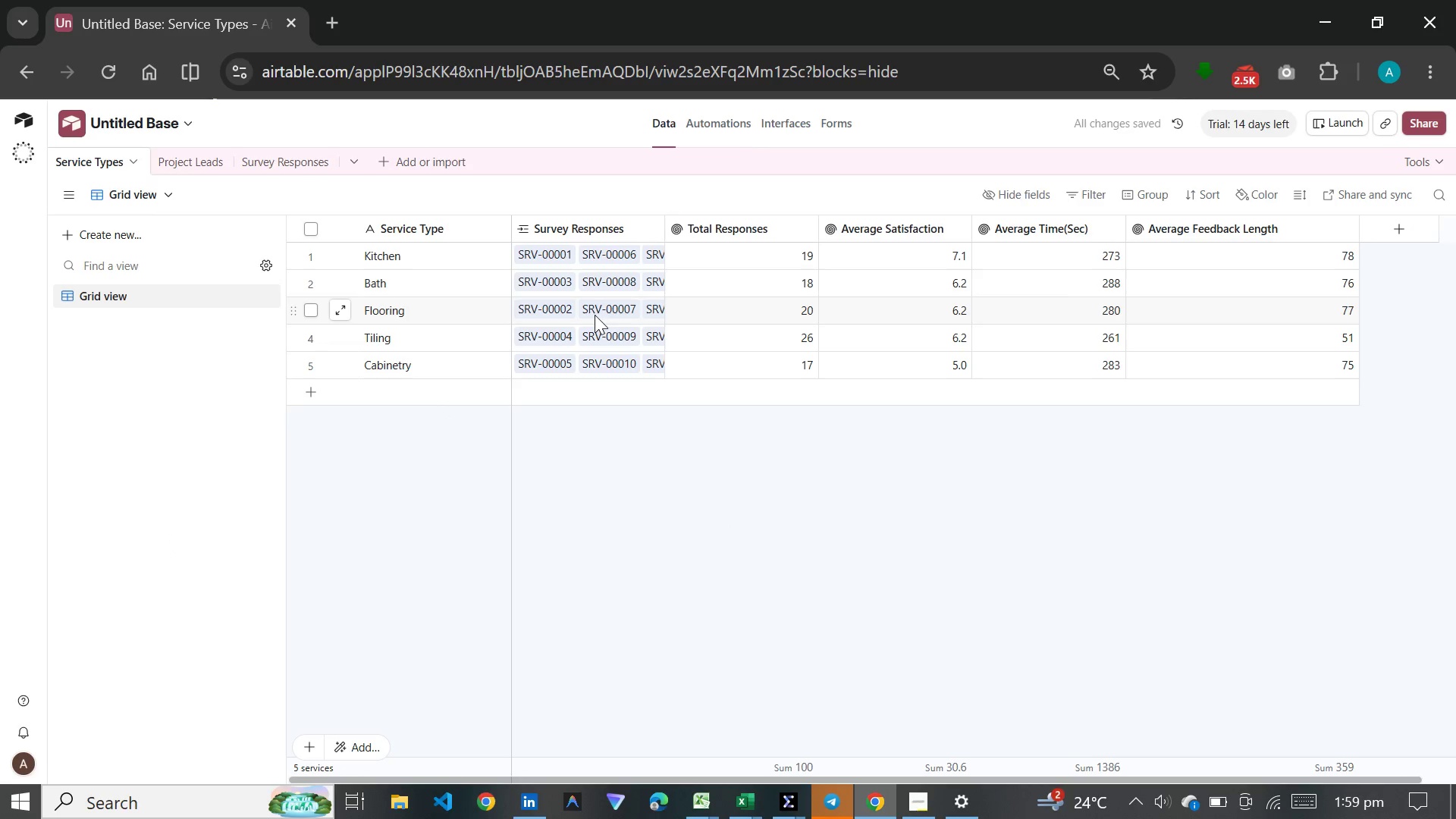 
left_click([654, 259])
 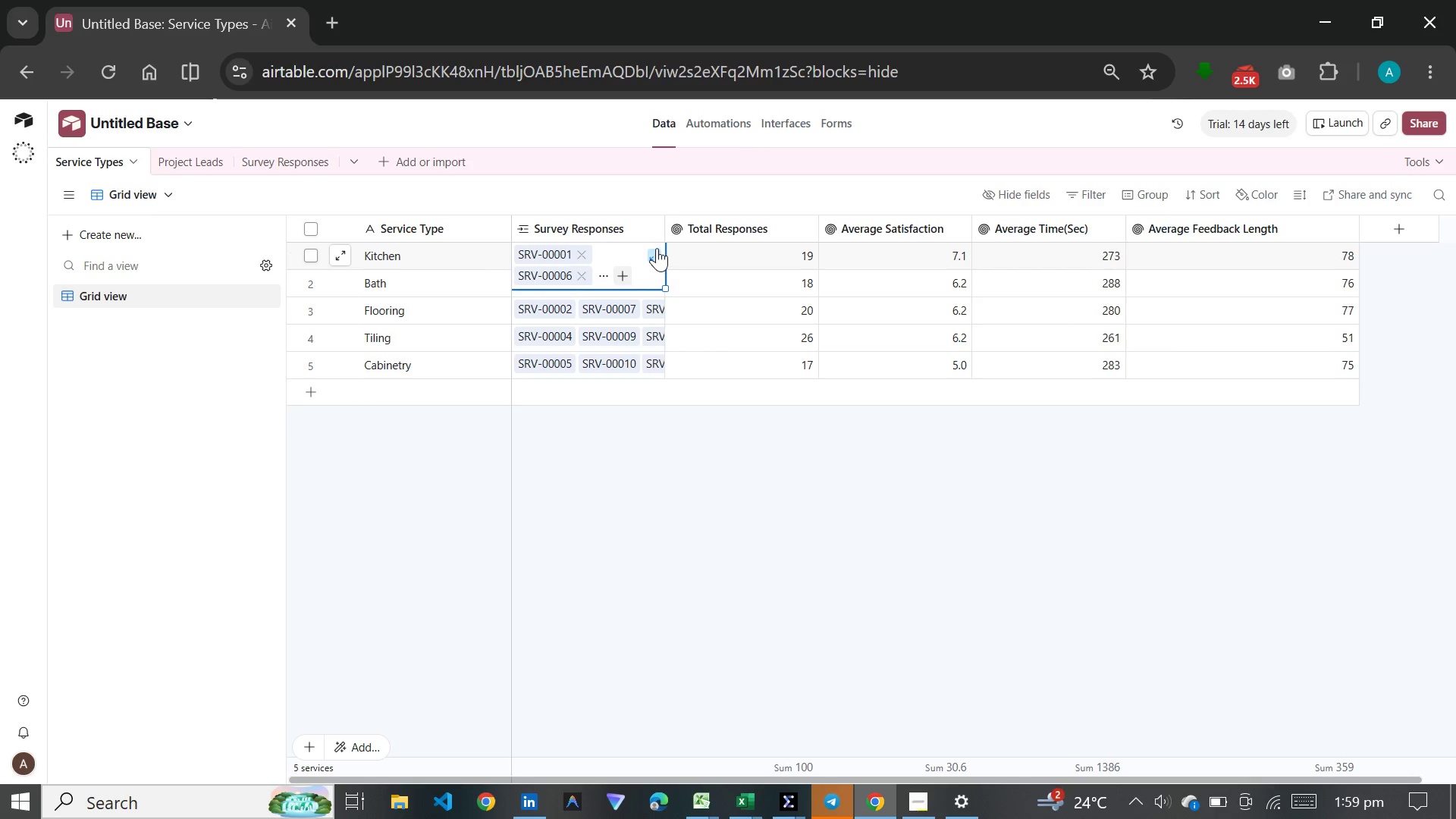 
left_click([657, 248])
 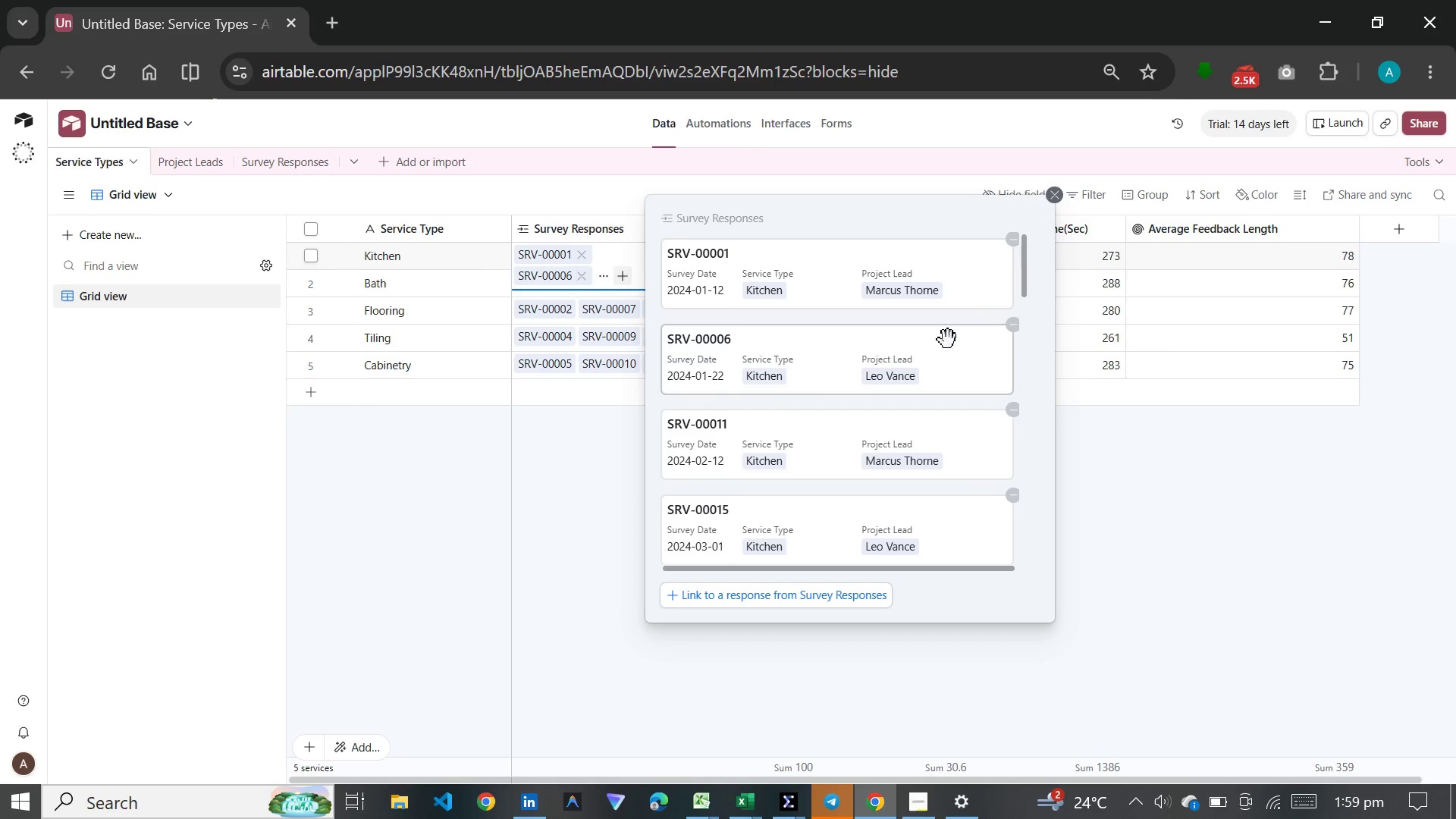 
scroll: coordinate [906, 422], scroll_direction: down, amount: 29.0
 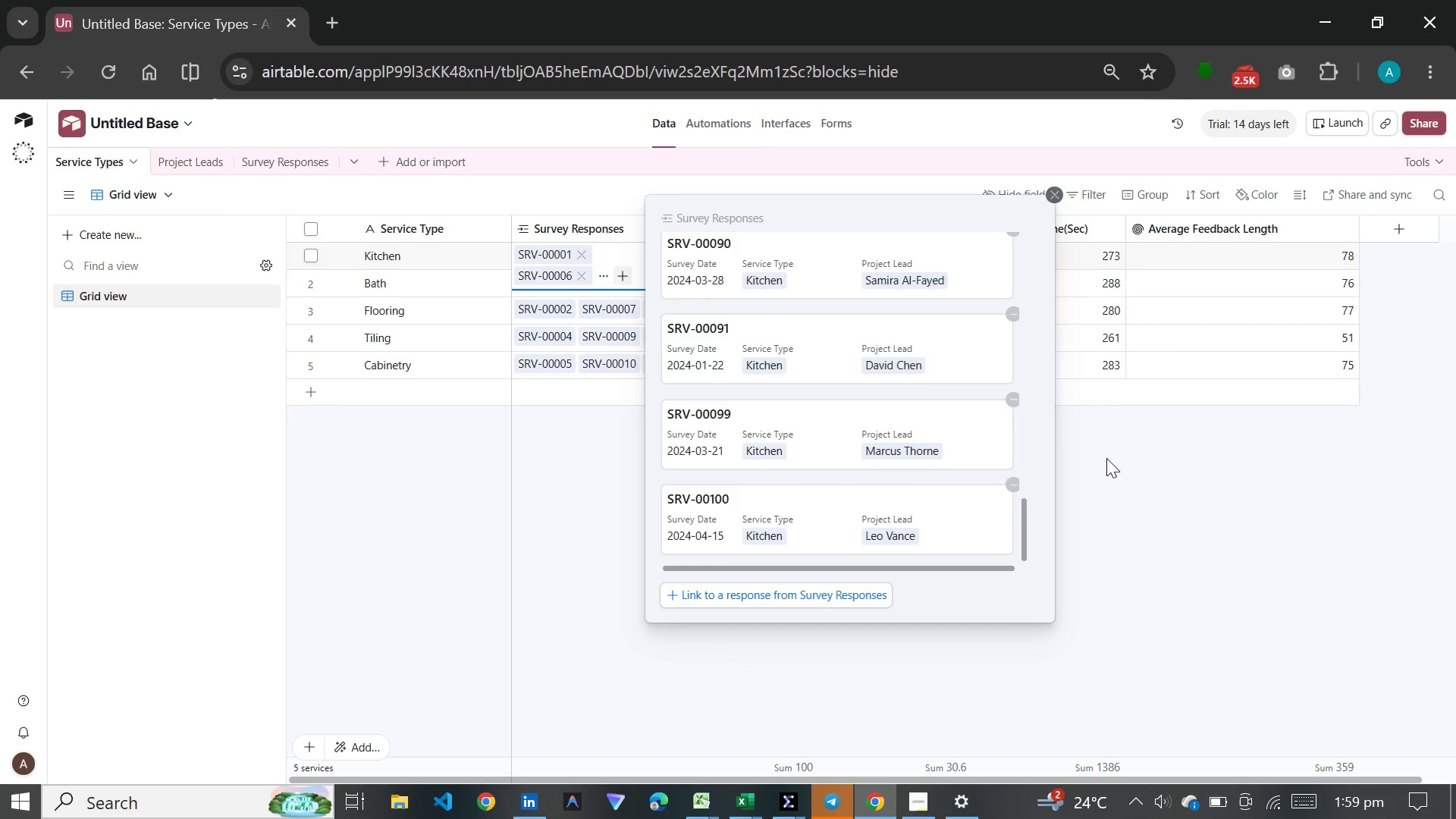 
left_click([1109, 458])
 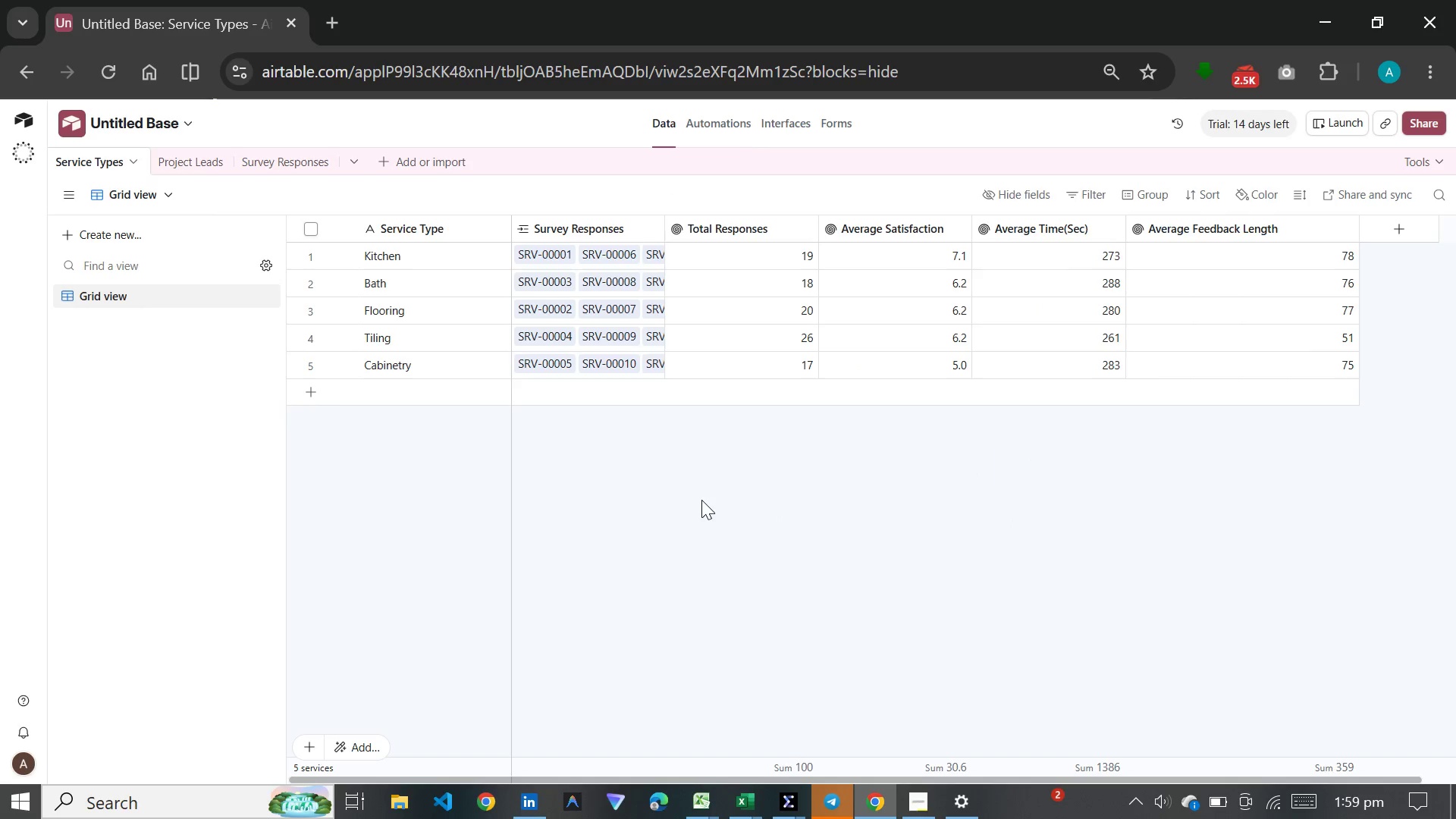 
wait(5.47)
 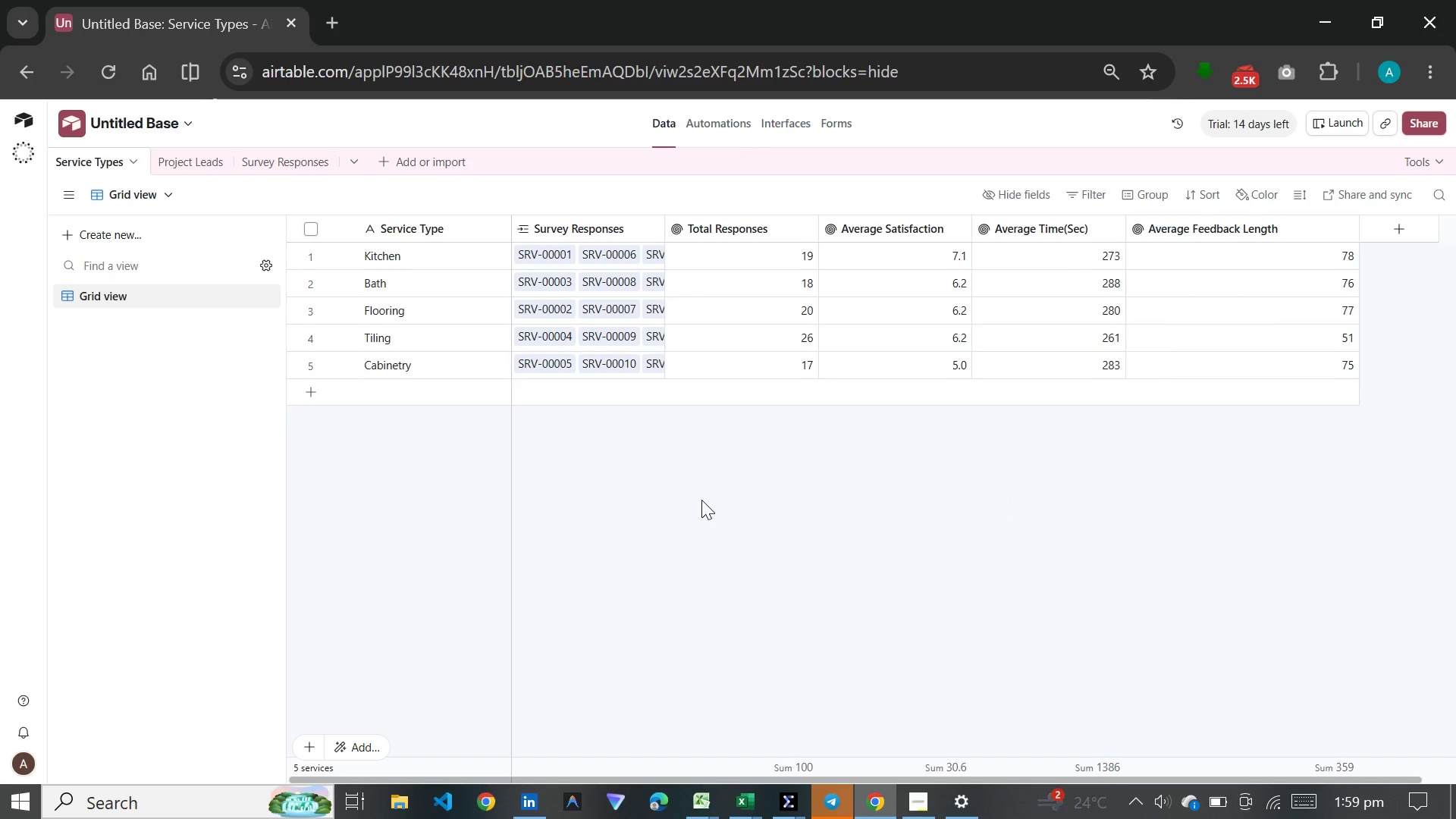 
left_click([921, 798])